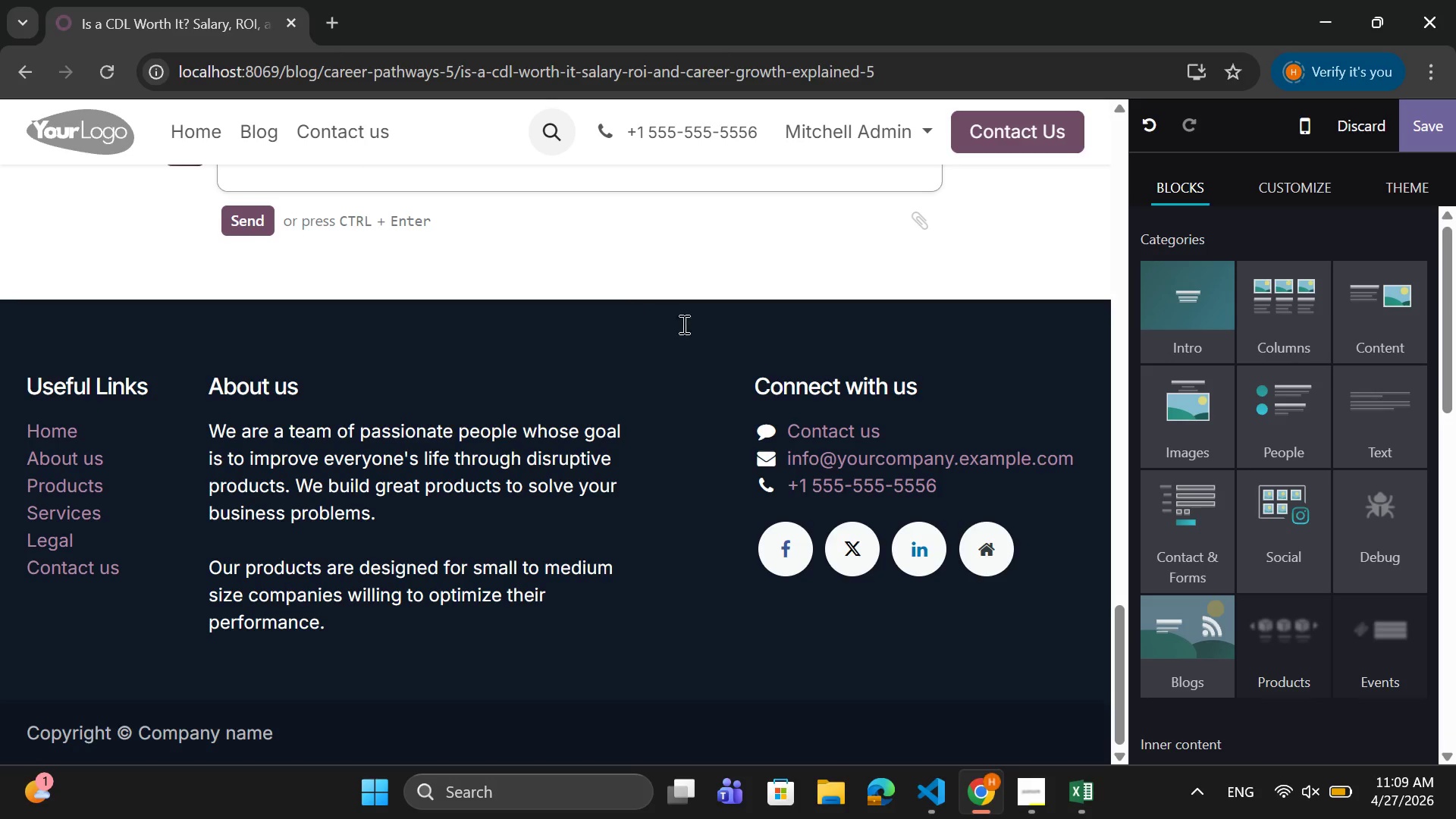 
scroll: coordinate [701, 315], scroll_direction: up, amount: 3.0
 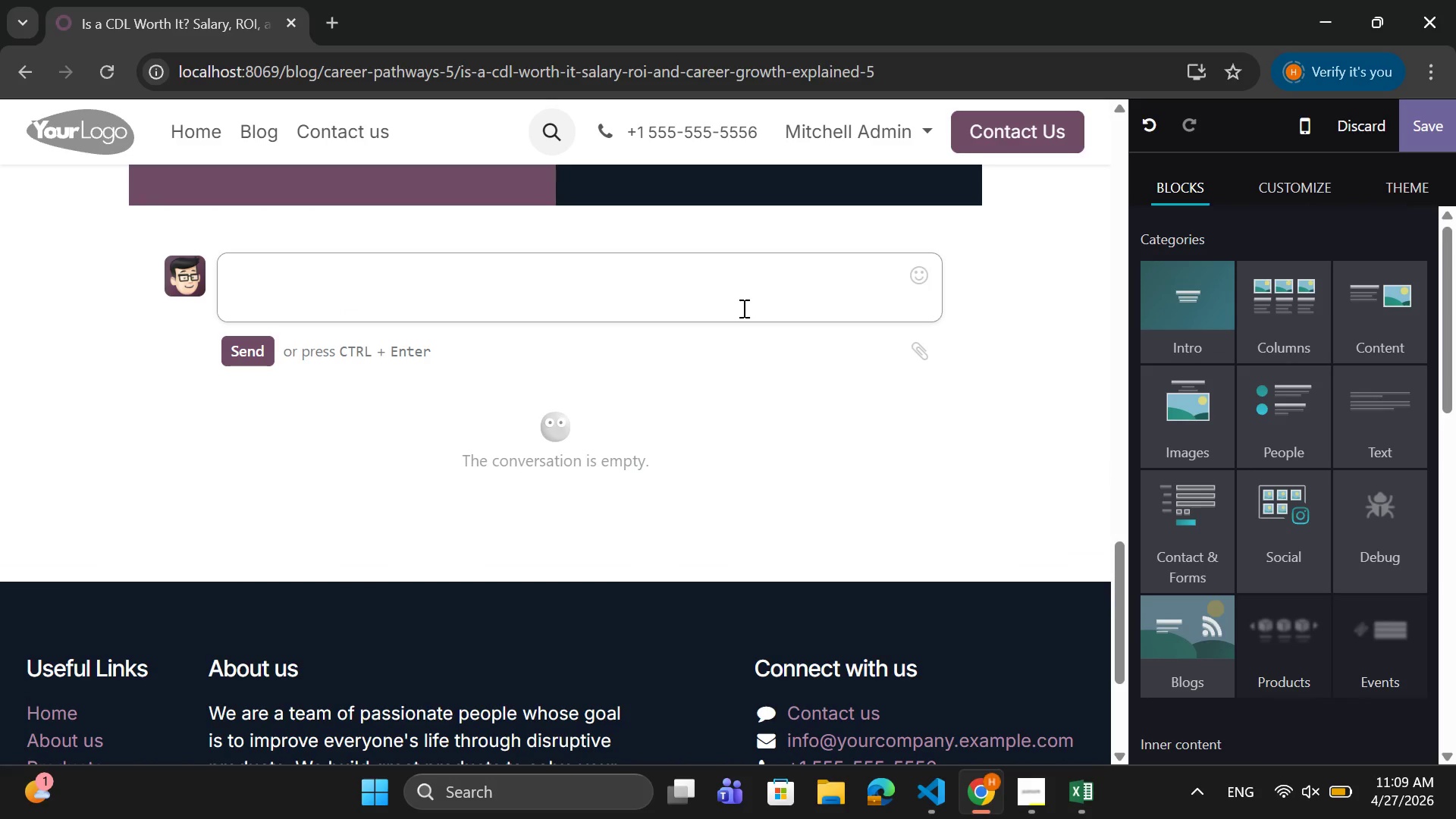 
wait(12.49)
 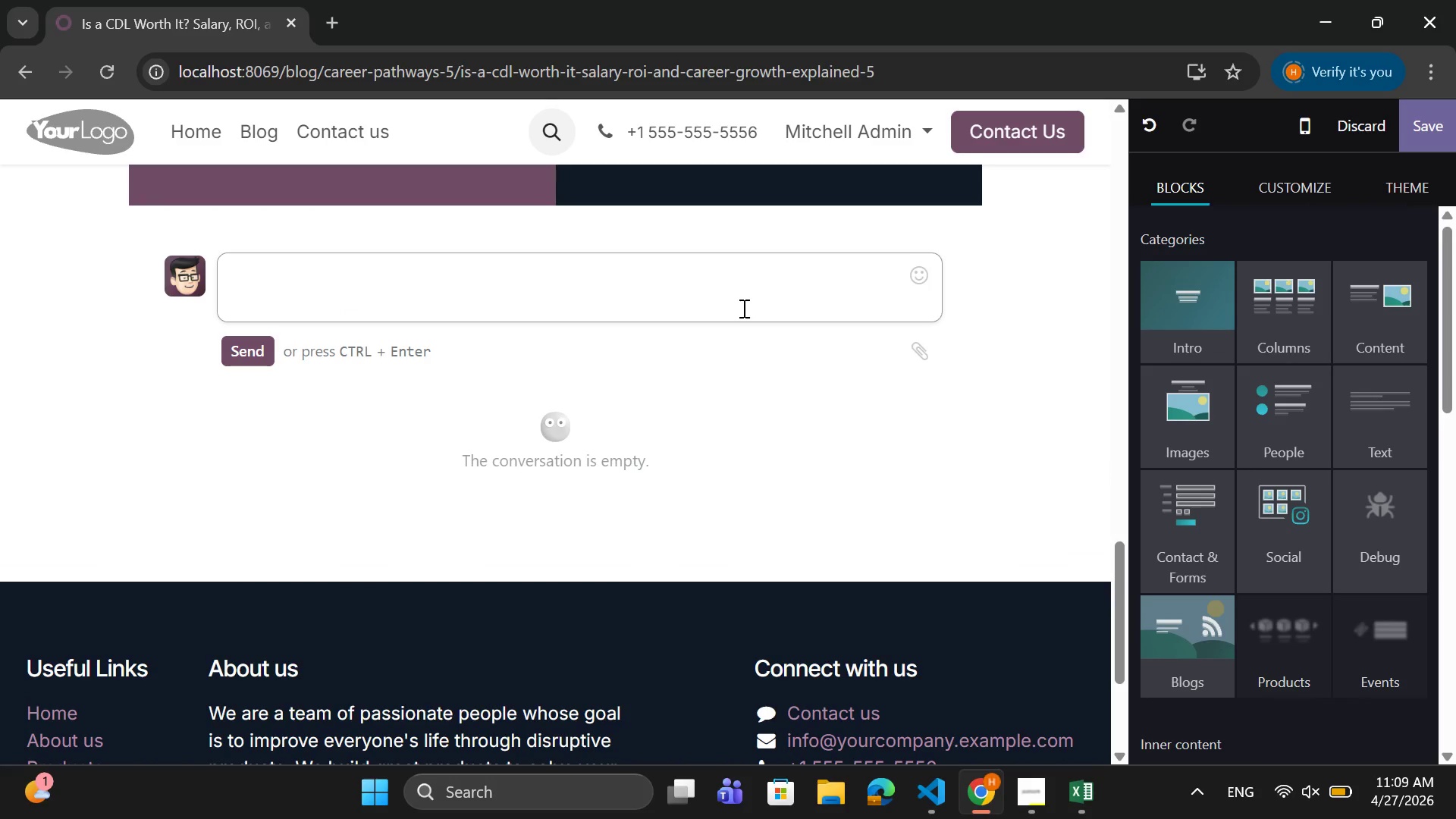 
scroll: coordinate [1031, 330], scroll_direction: up, amount: 1.0
 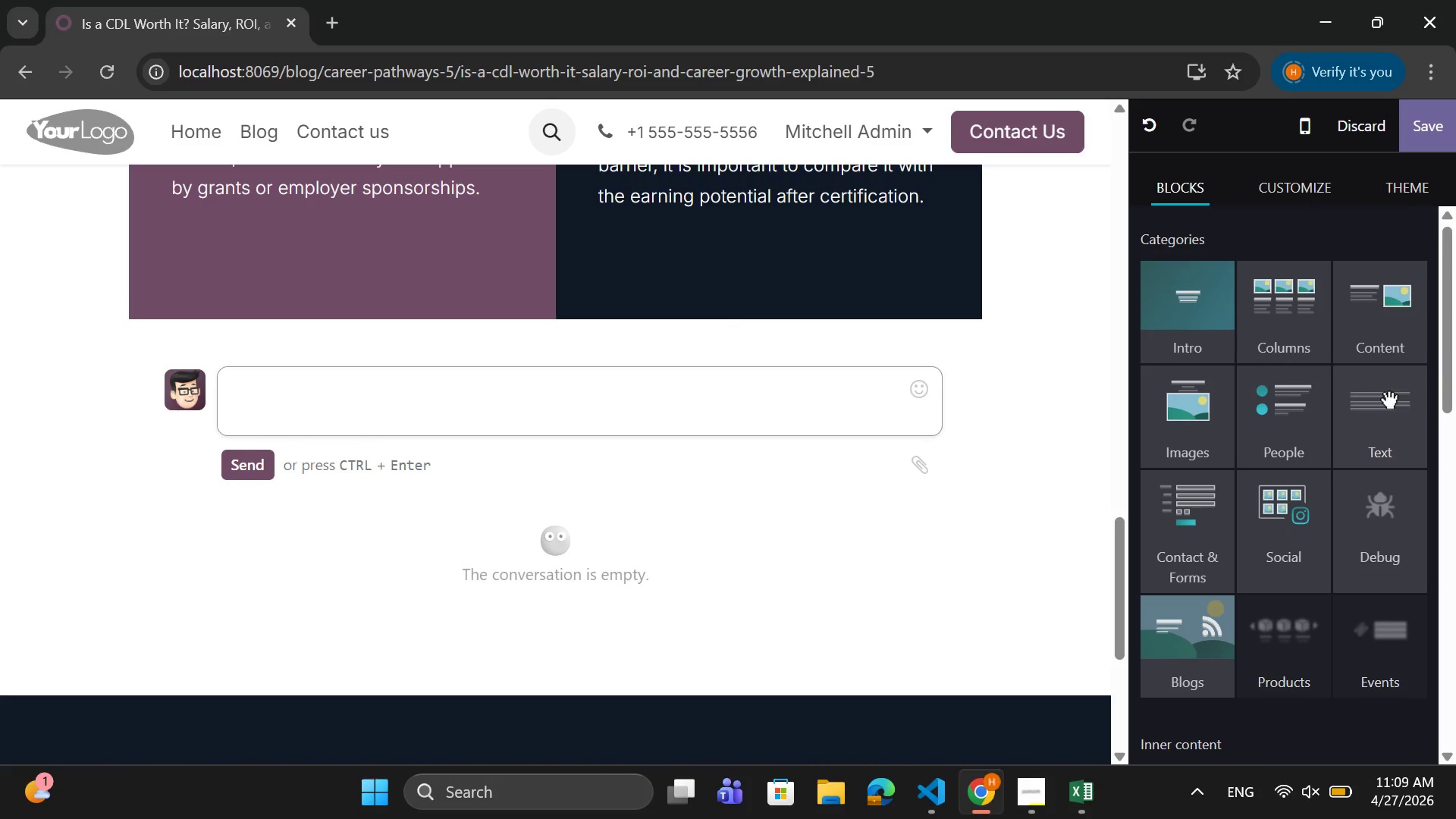 
left_click_drag(start_coordinate=[1388, 396], to_coordinate=[908, 372])
 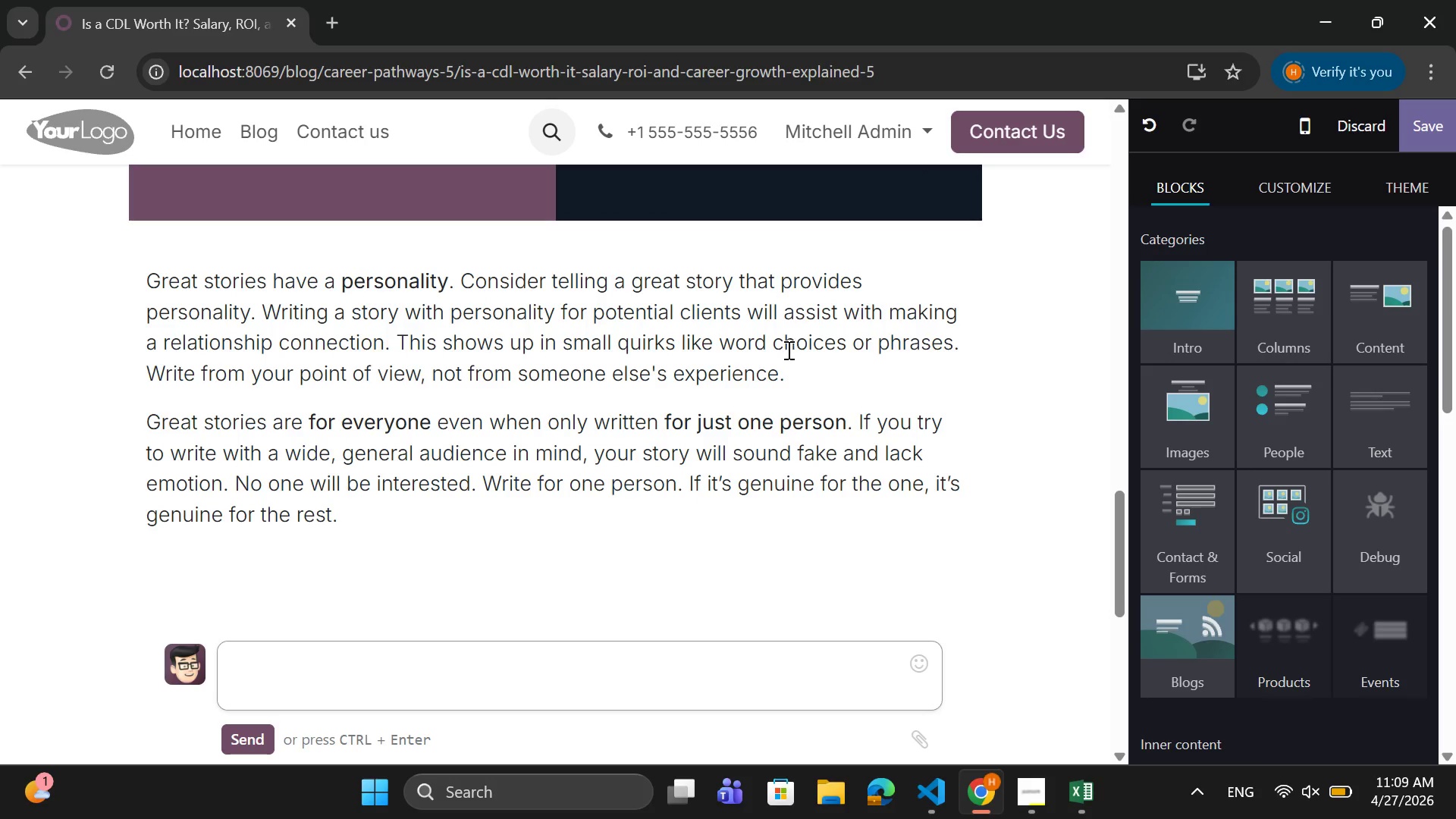 
left_click_drag(start_coordinate=[799, 371], to_coordinate=[153, 275])
 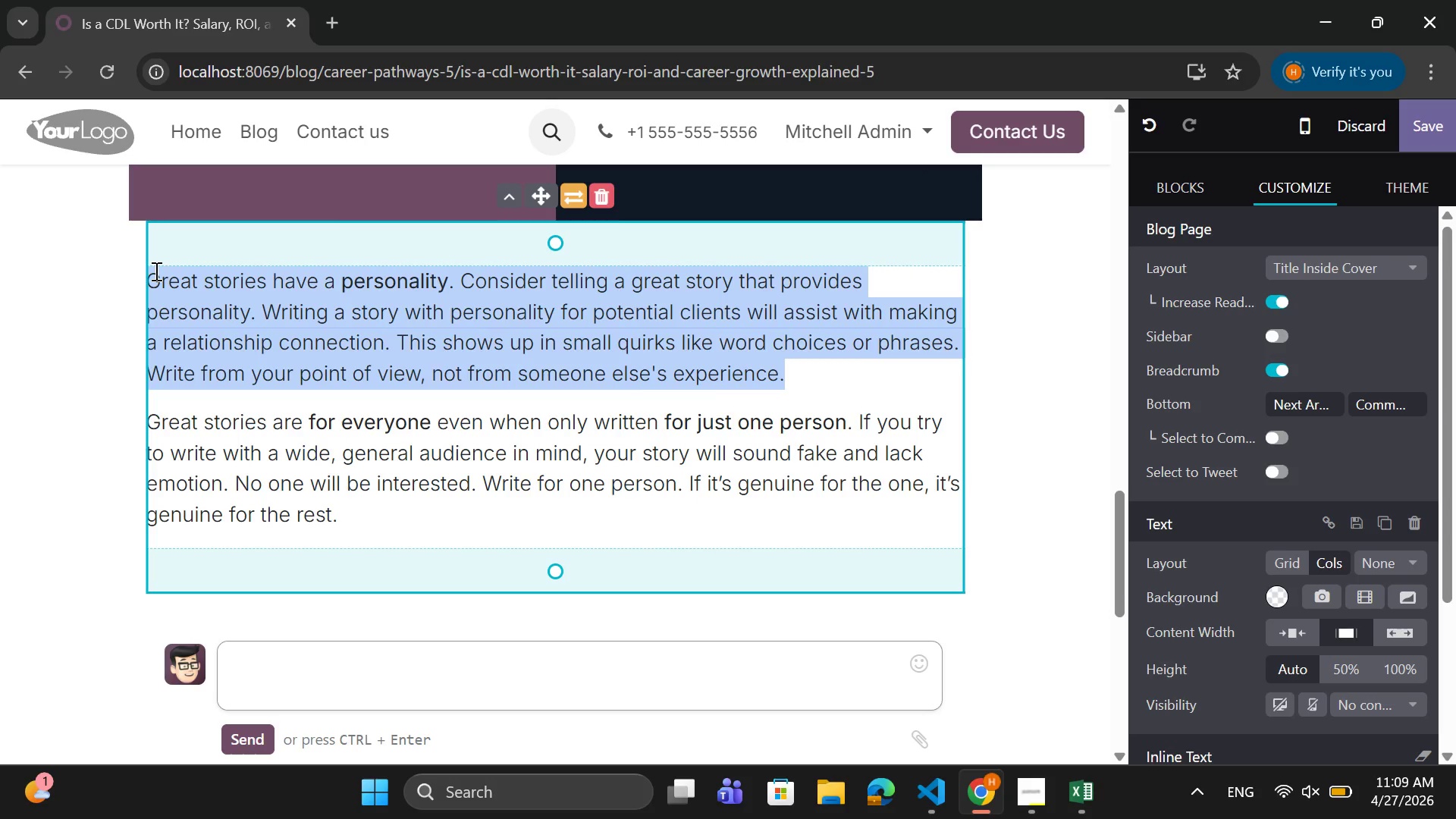 
type(Salary Expectations AFTER getting a CDL)
 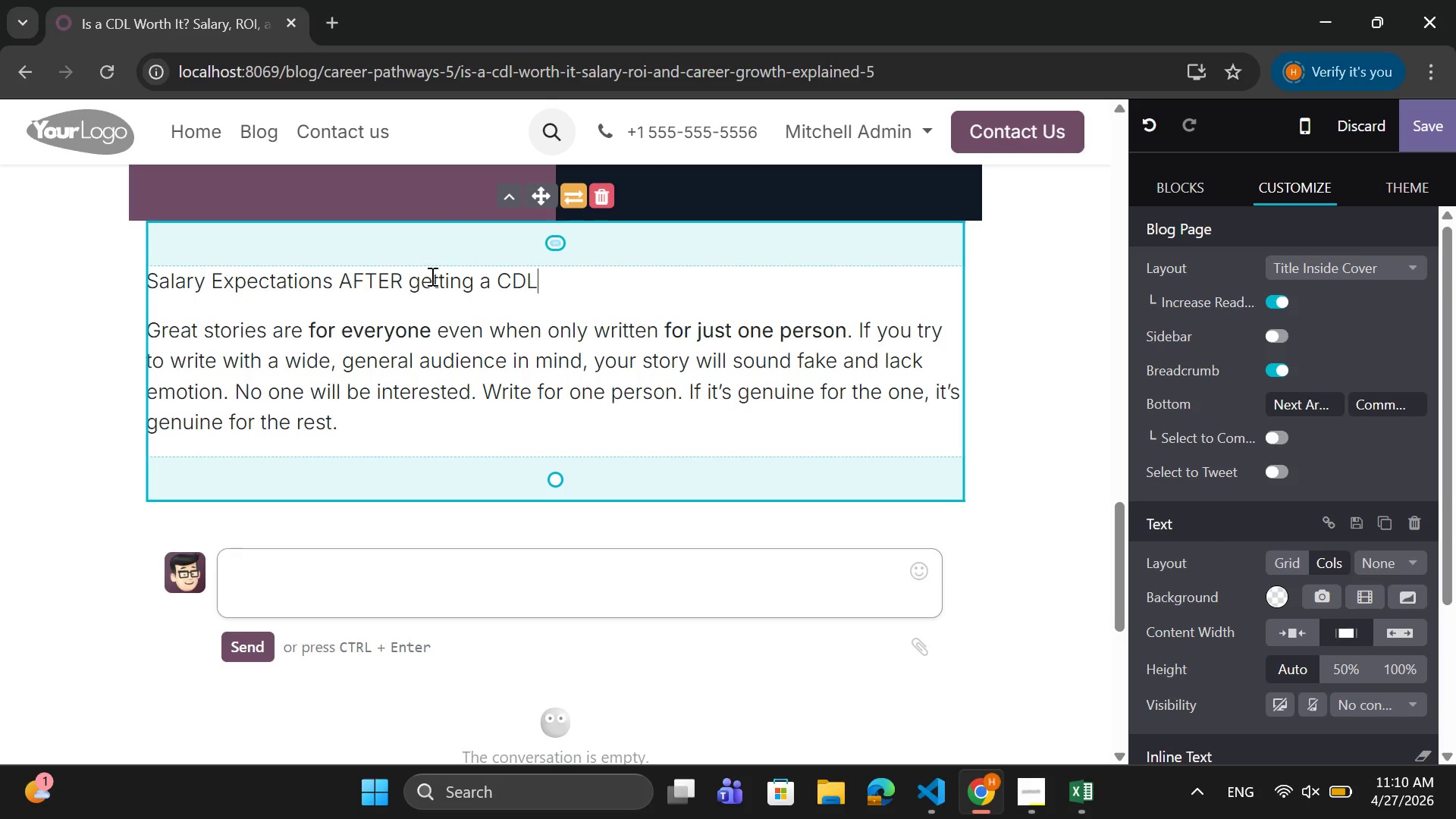 
left_click_drag(start_coordinate=[405, 281], to_coordinate=[334, 287])
 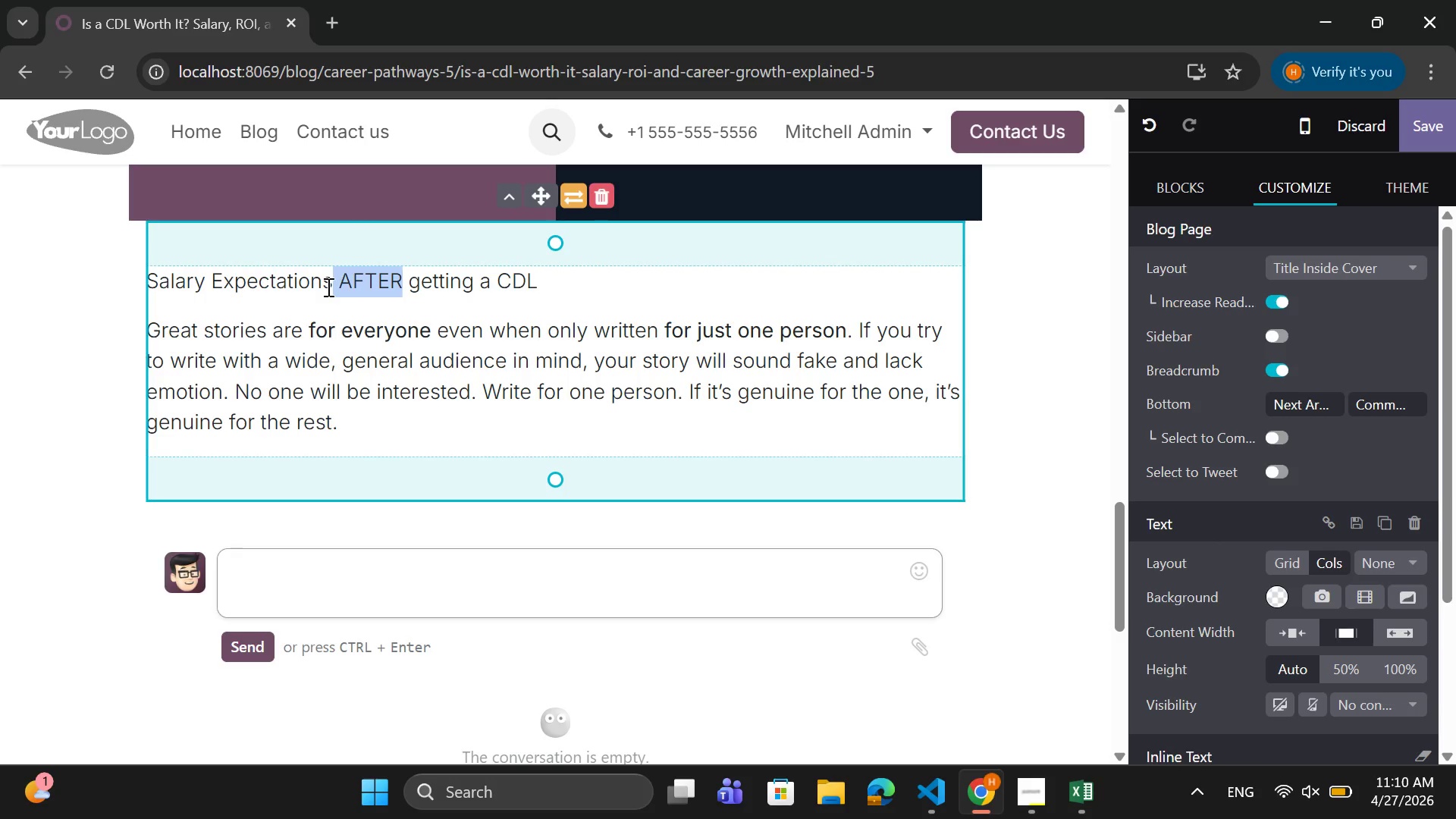 
key(ArrowRight)
 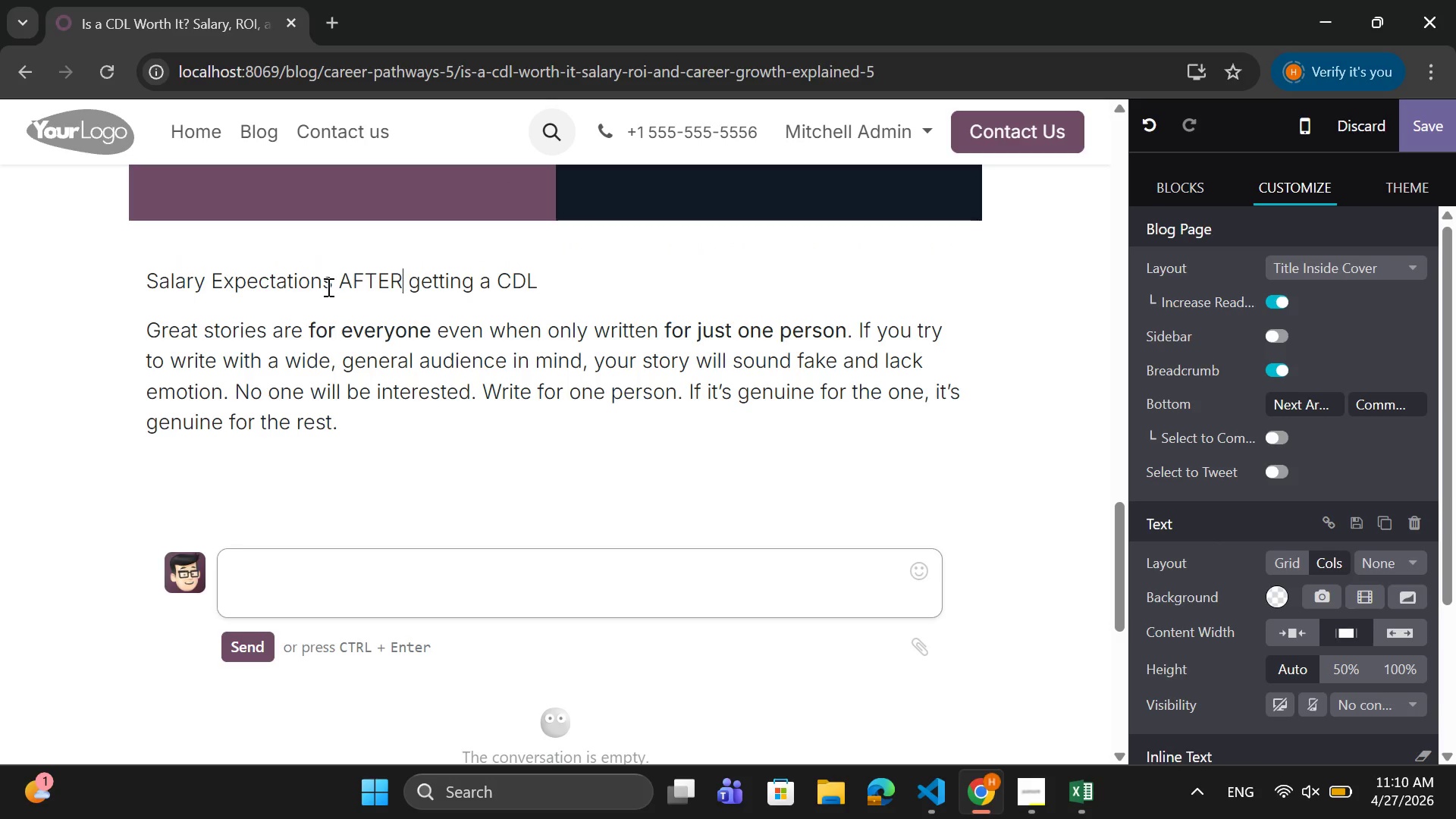 
key(ArrowRight)
 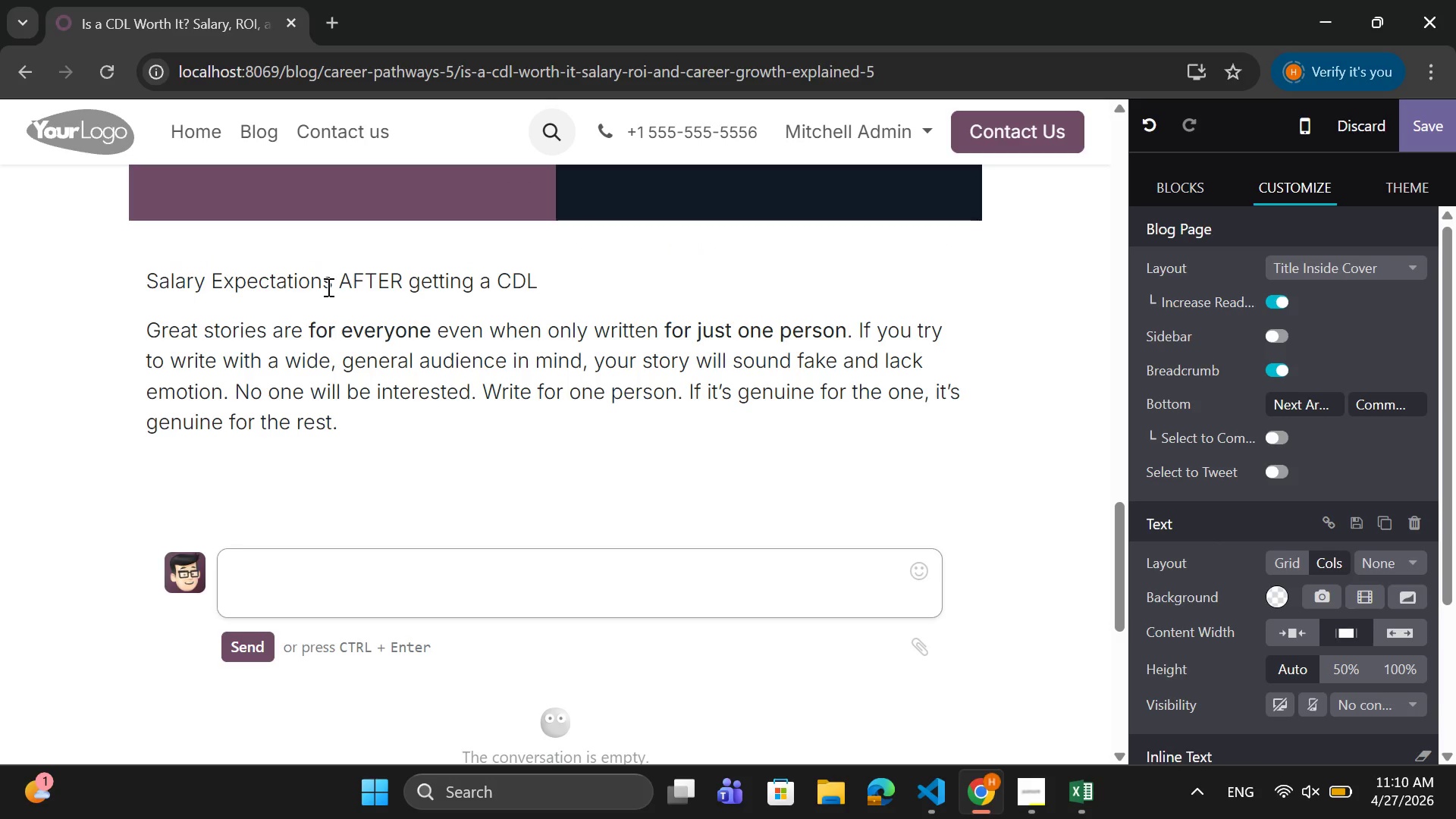 
key(ArrowLeft)
 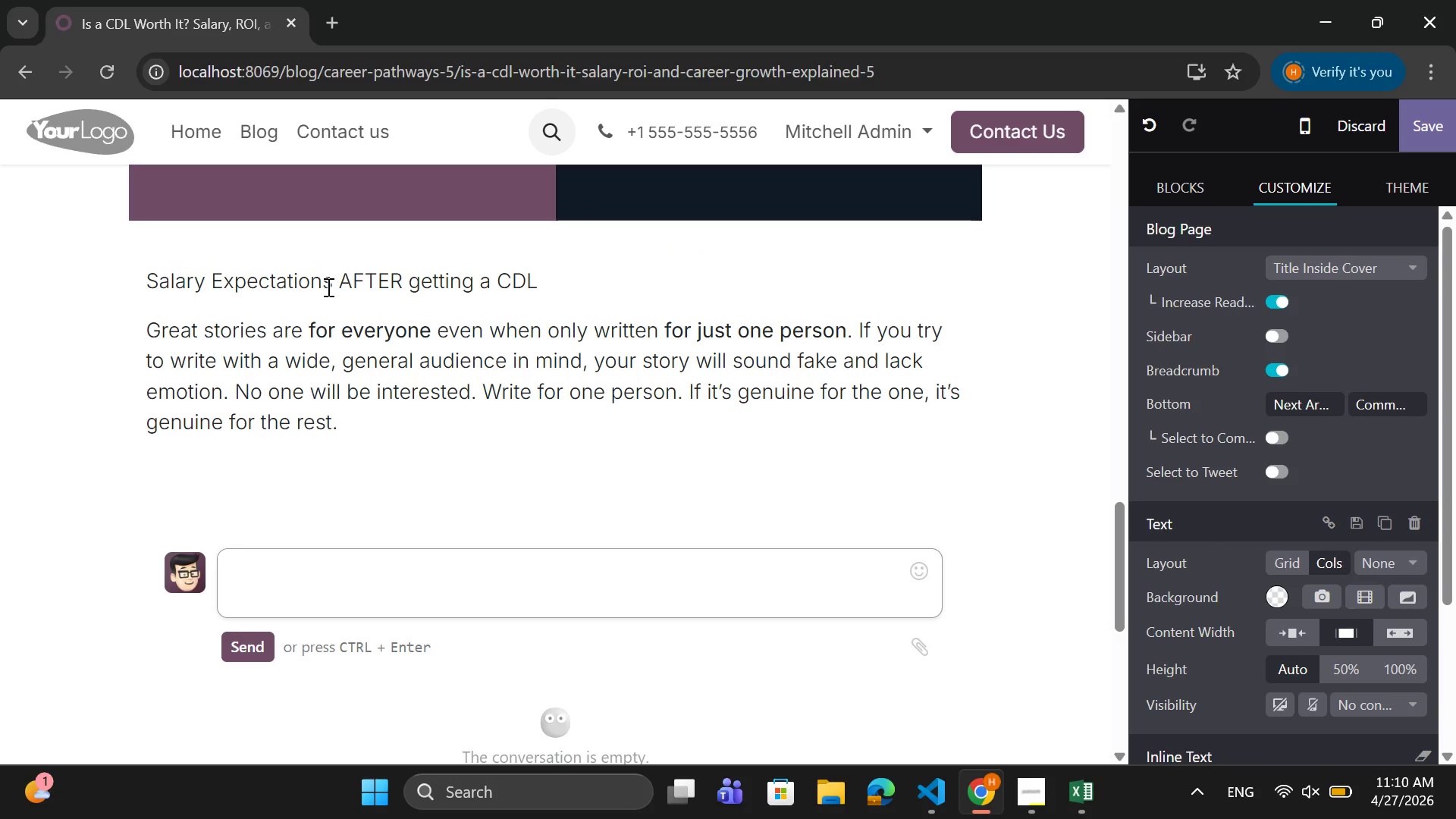 
key(Backspace)
key(Backspace)
key(Backspace)
key(Backspace)
type(fter)
 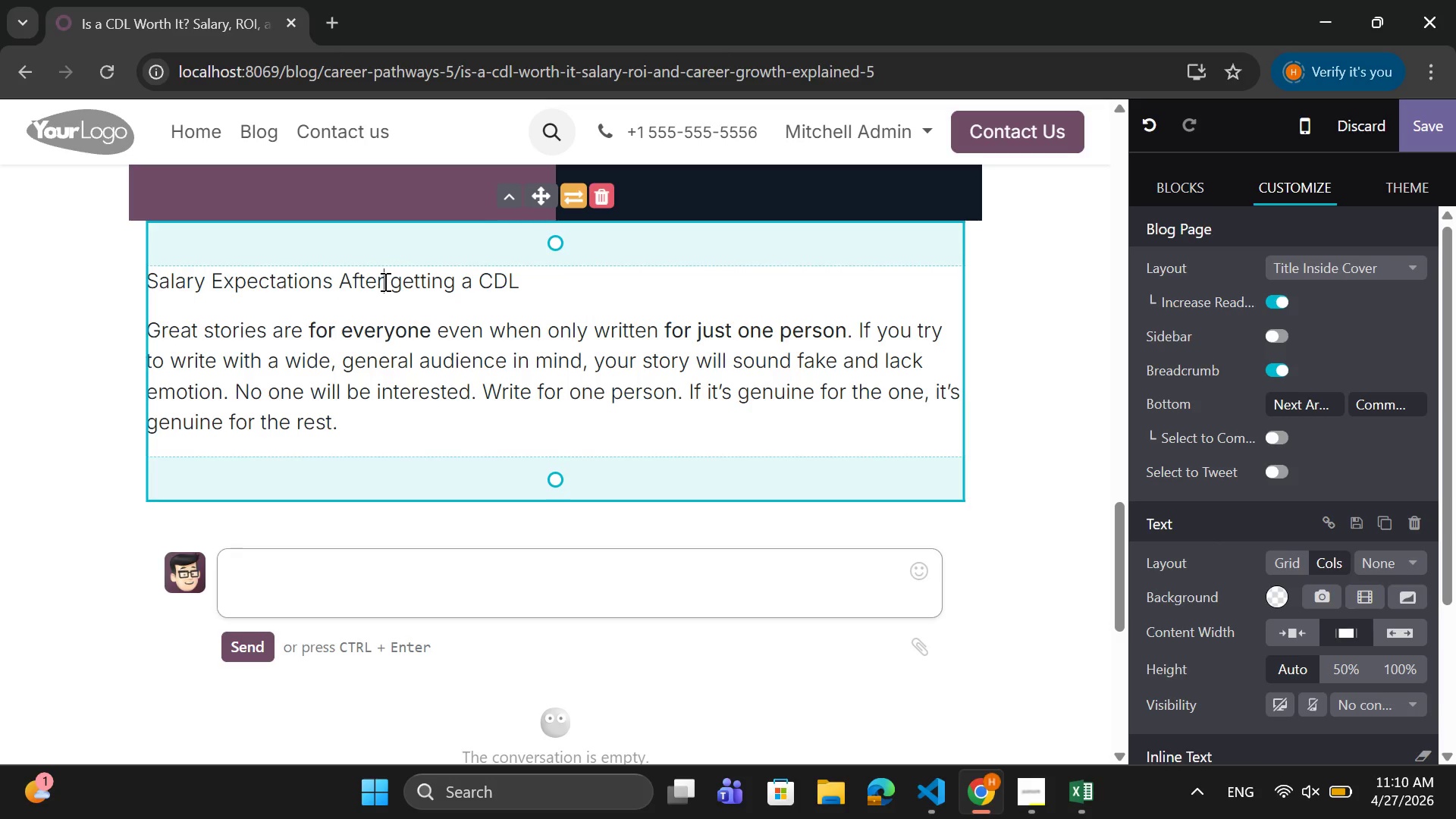 
left_click([400, 283])
 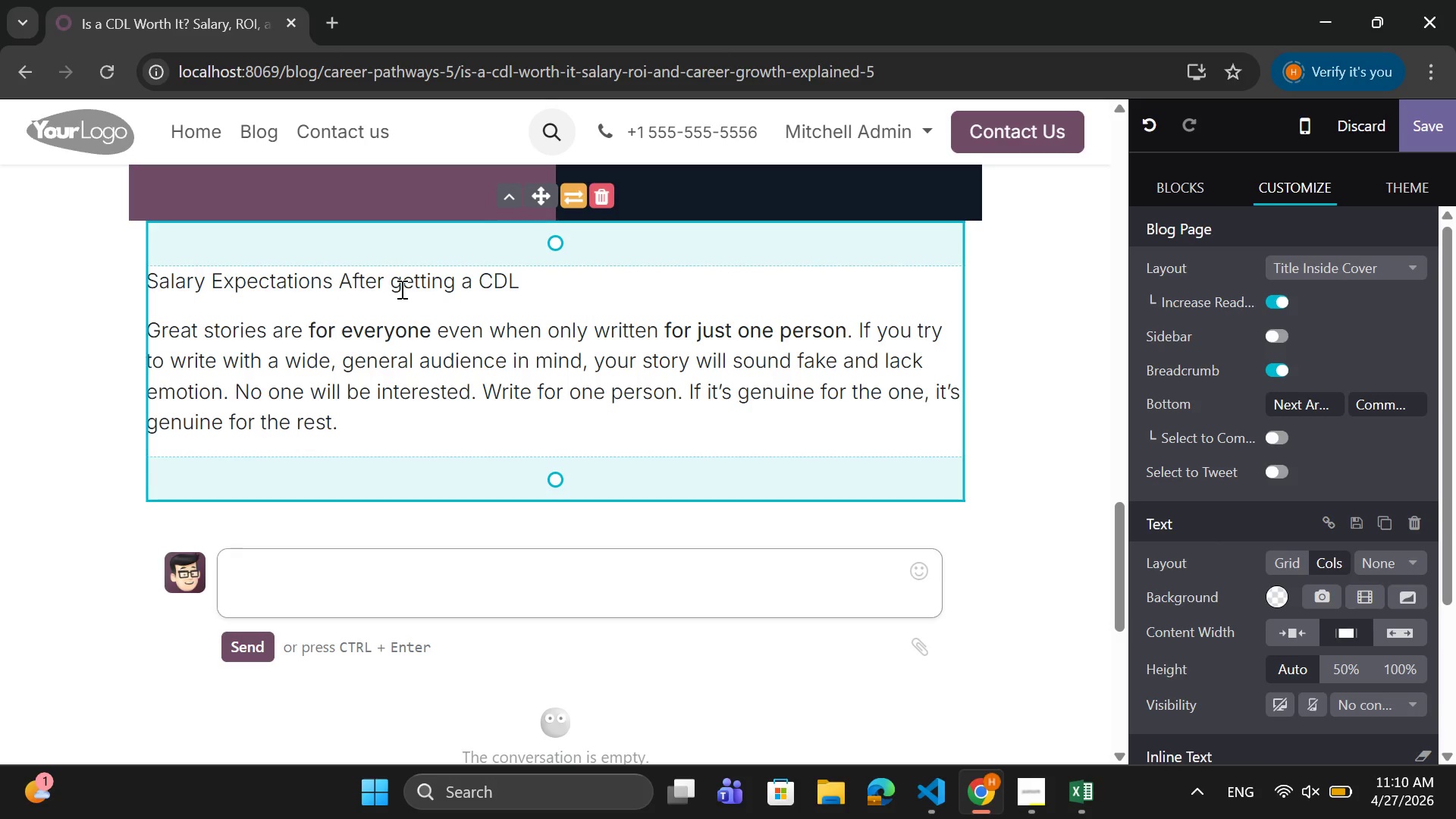 
key(Backslash)
 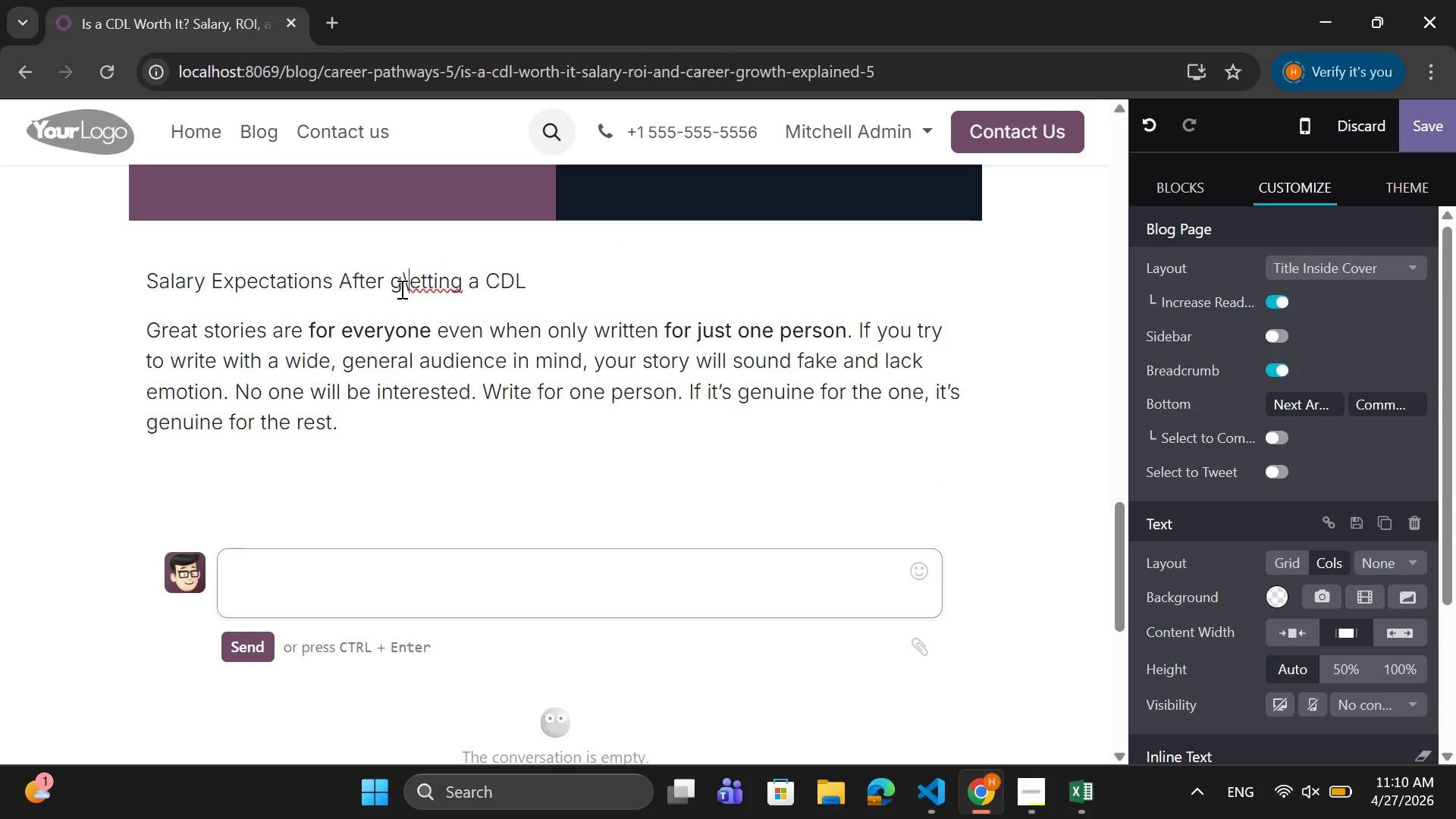 
key(Backspace)
 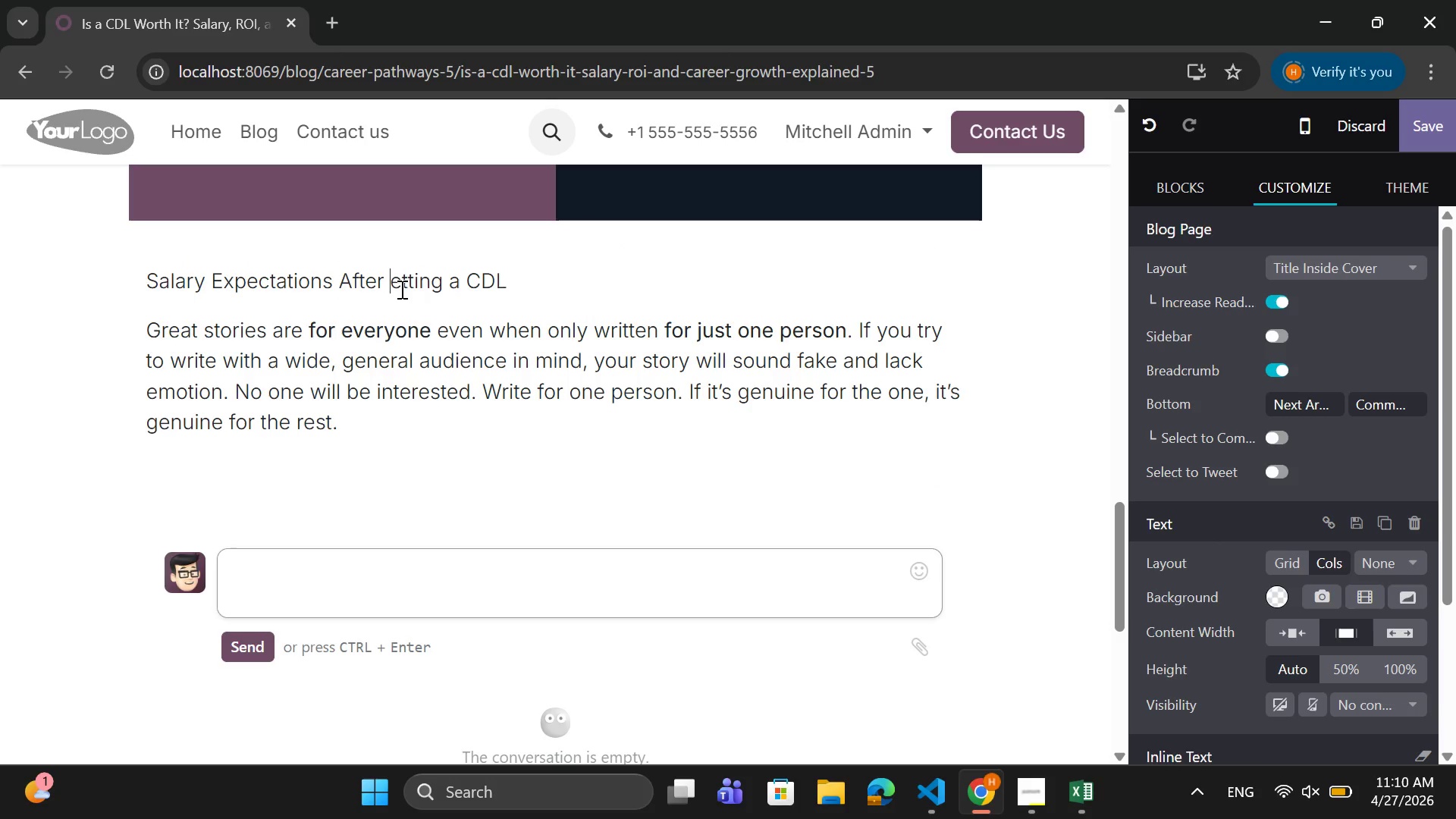 
key(Backspace)
 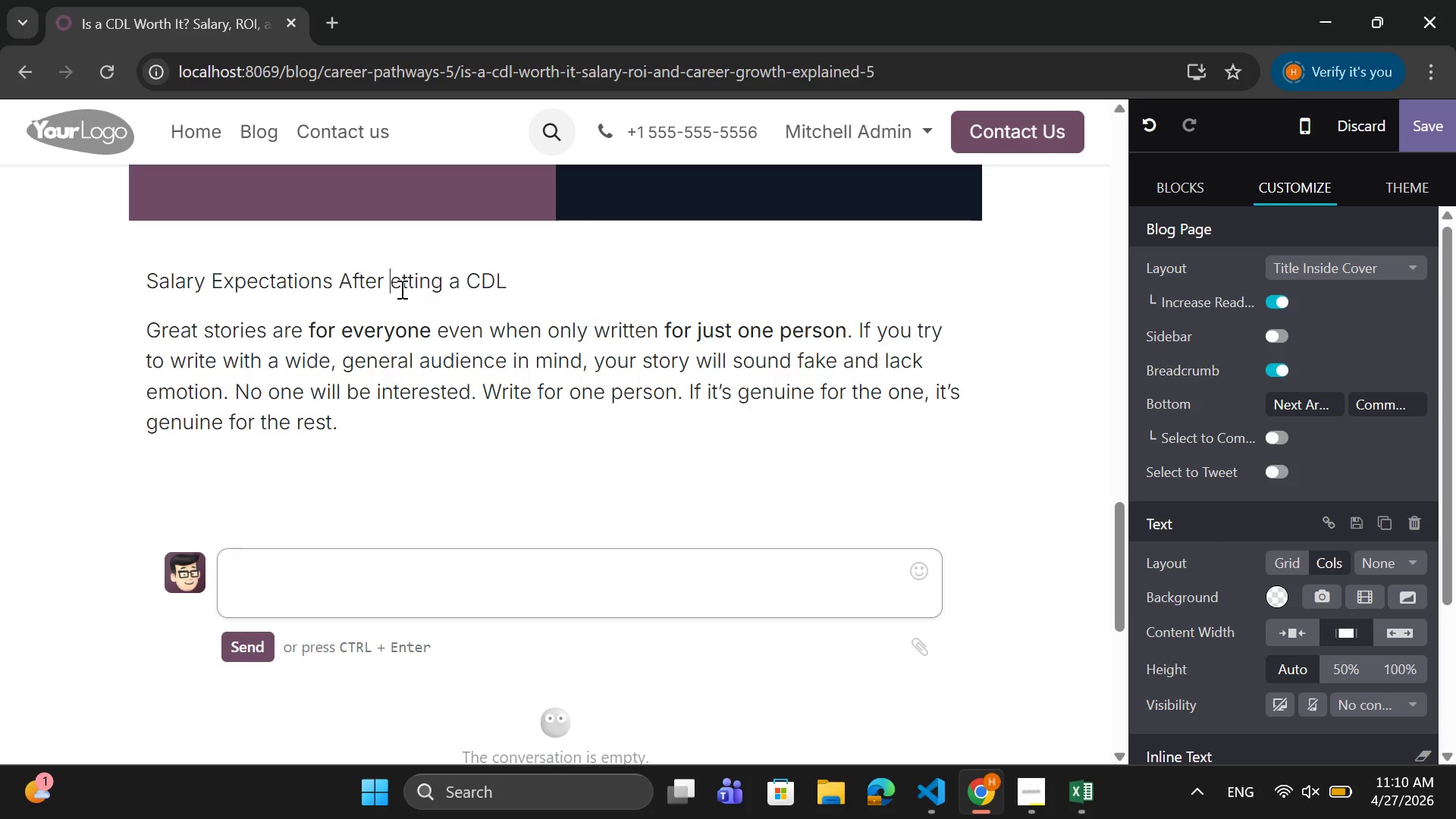 
key(CapsLock)
 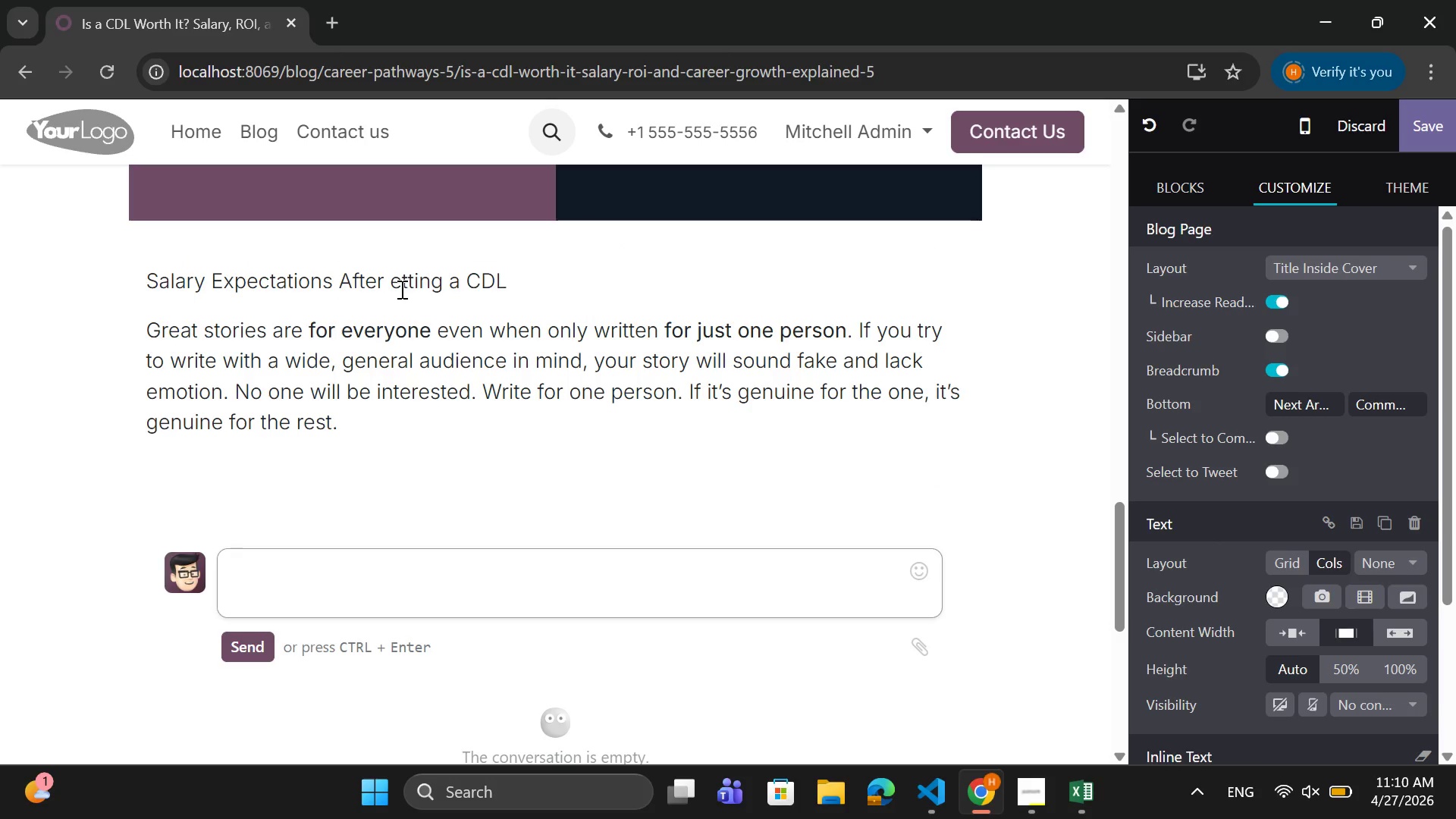 
key(G)
 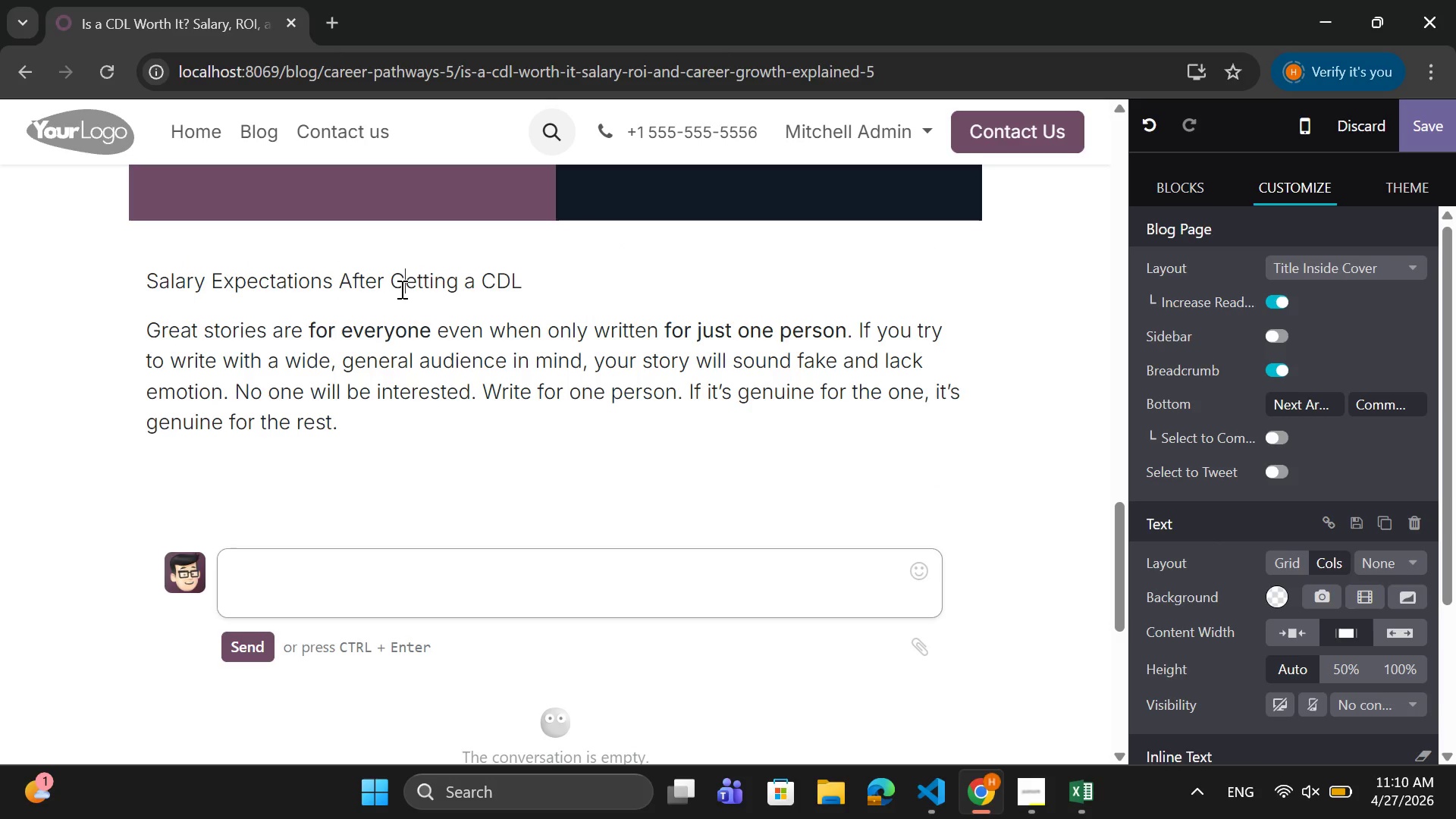 
key(CapsLock)
 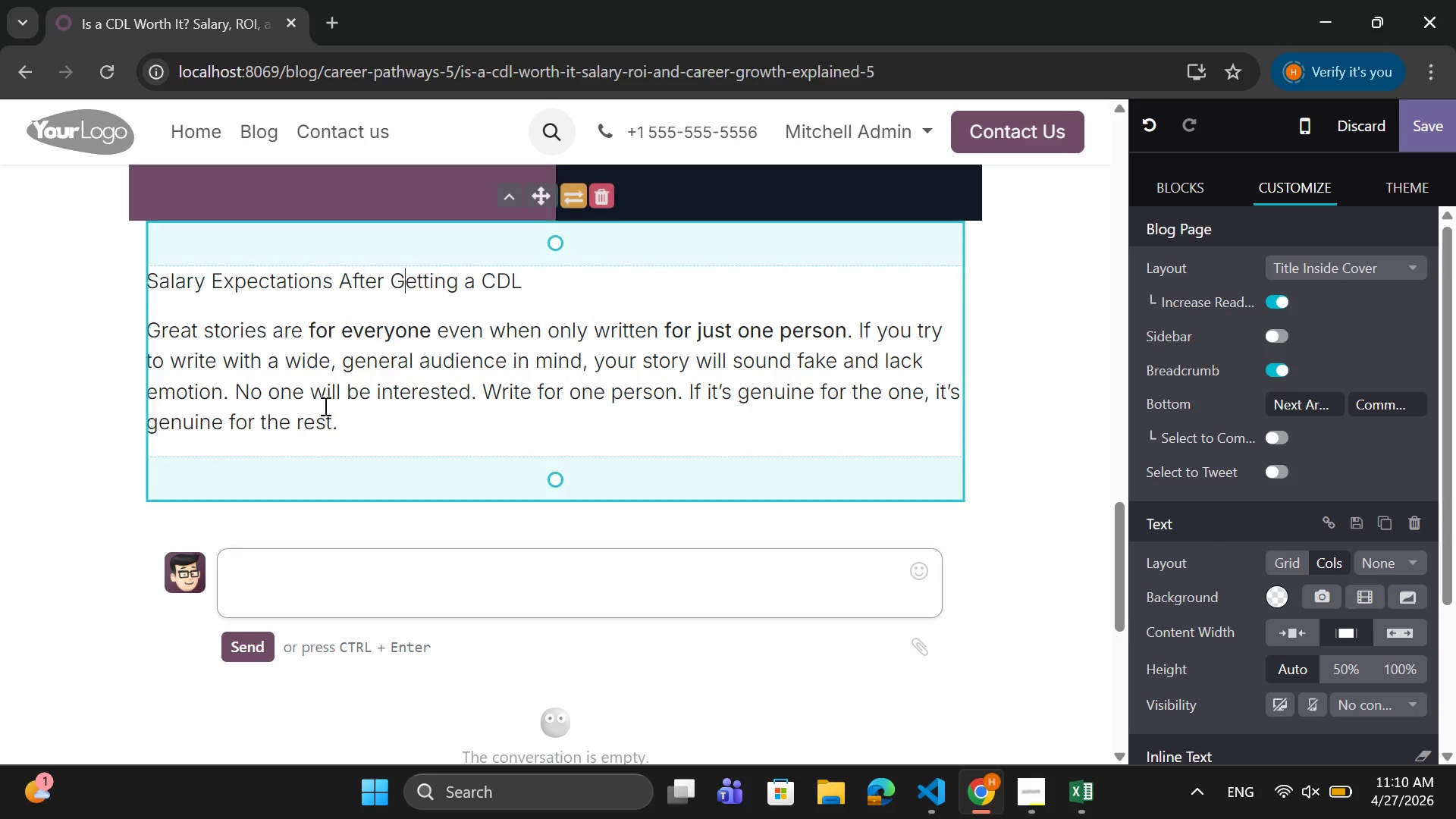 
left_click_drag(start_coordinate=[347, 442], to_coordinate=[146, 331])
 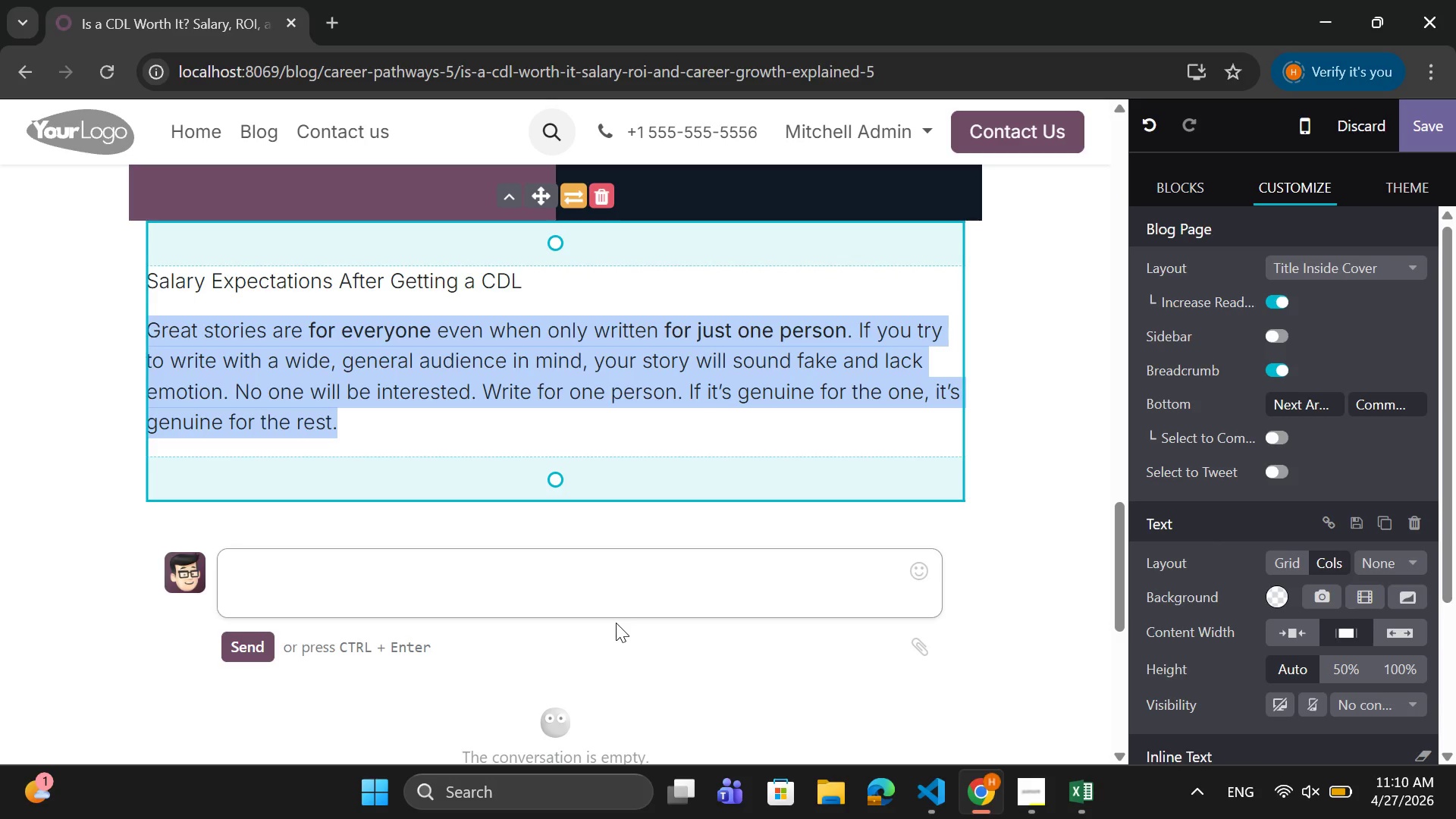 
key(CapsLock)
 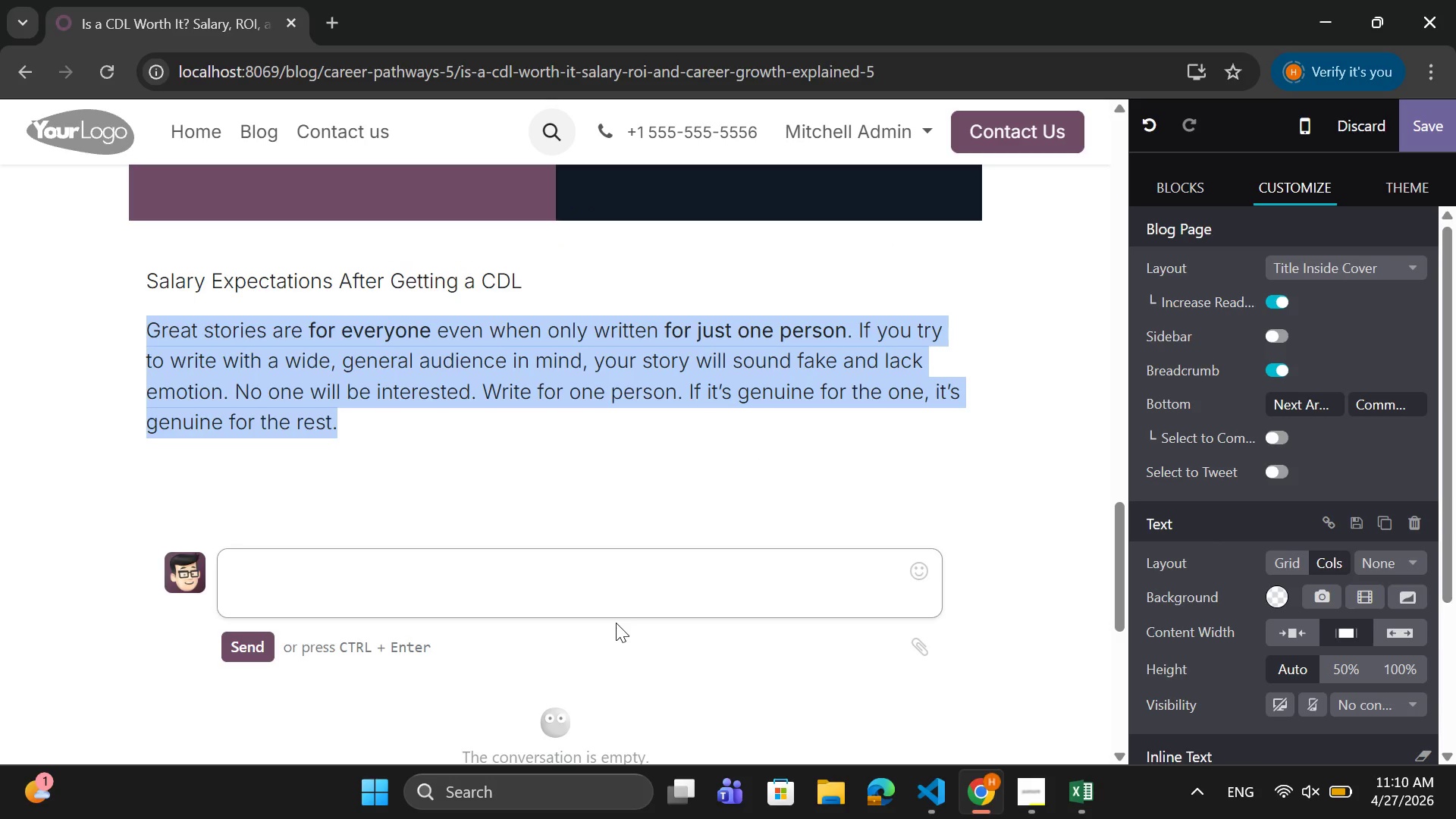 
key(O)
 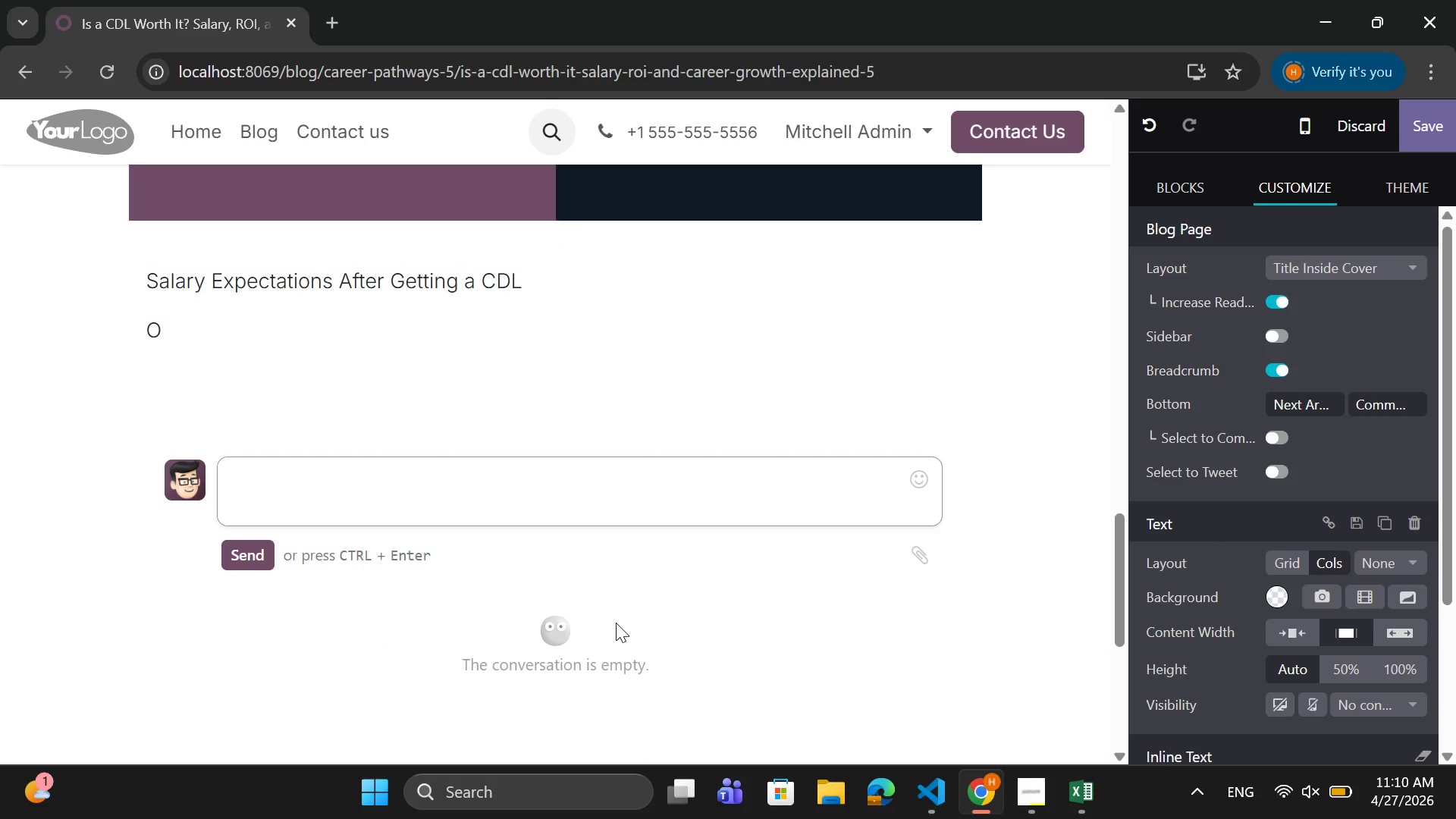 
type(ne if the sr)
key(Backspace)
type(trongest reasons people w)
key(Backspace)
type(switch to trucking a)
key(Backspace)
type(carrers is income stability)
 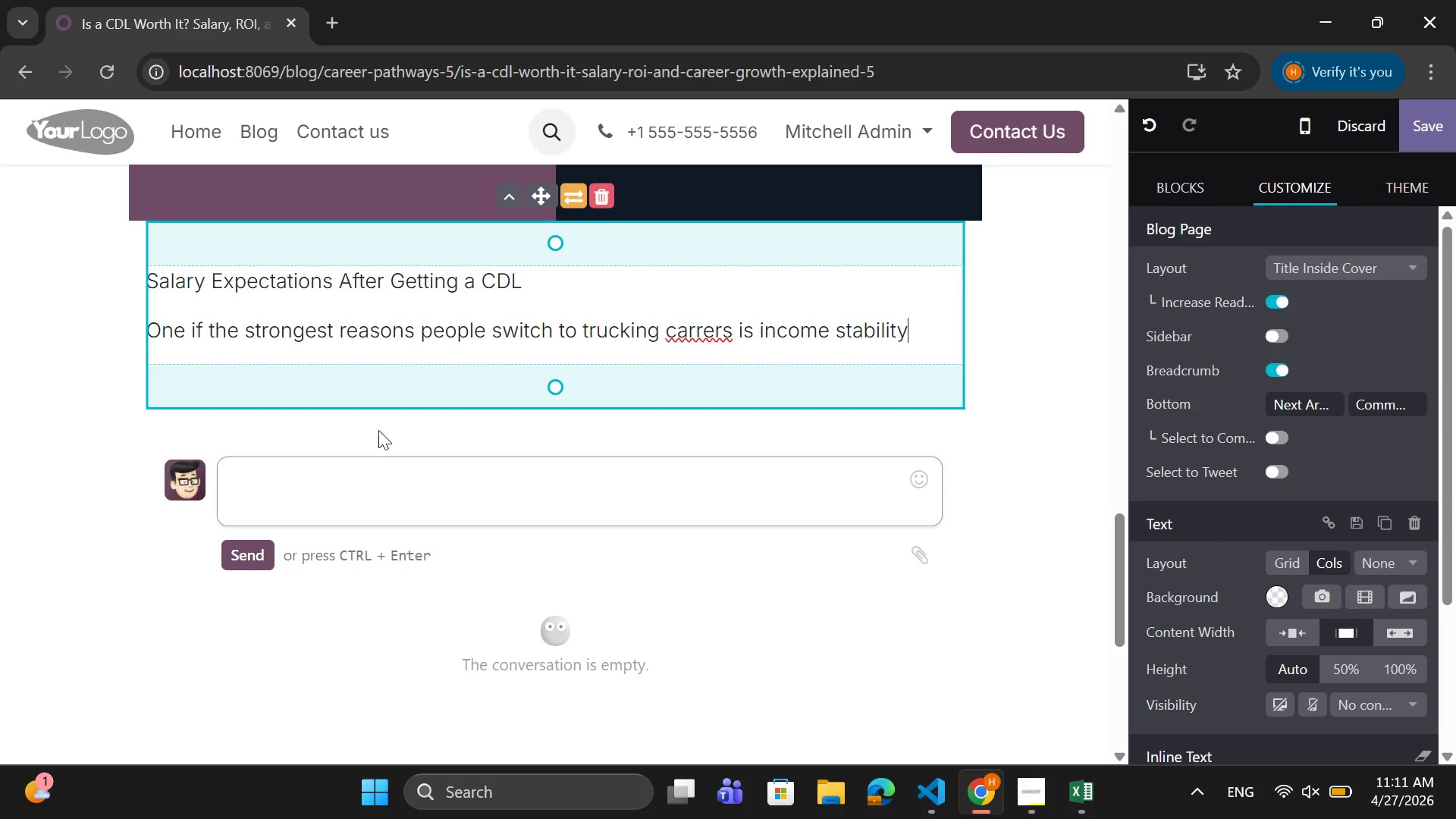 
left_click([705, 324])
 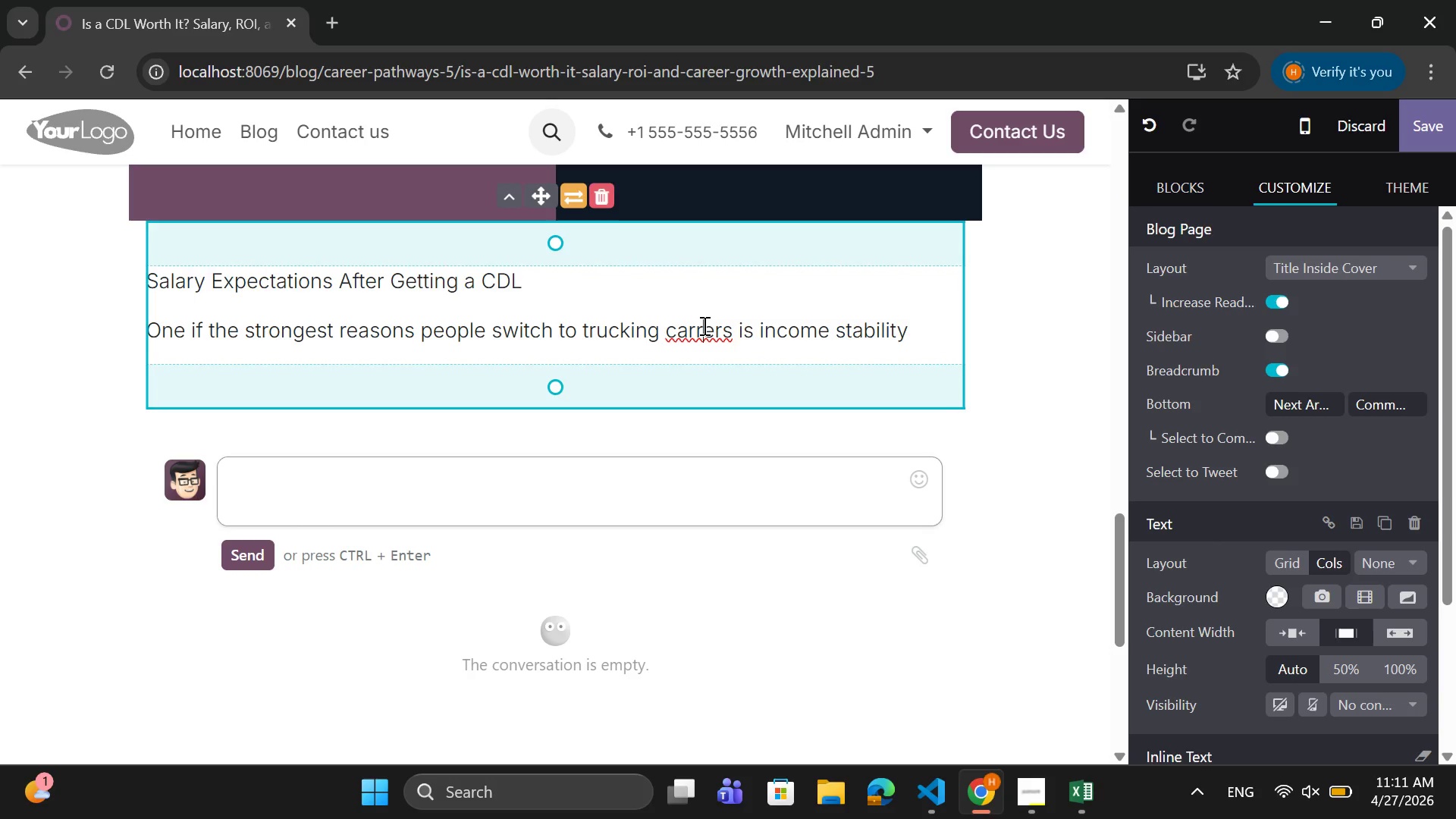 
key(Backspace)
 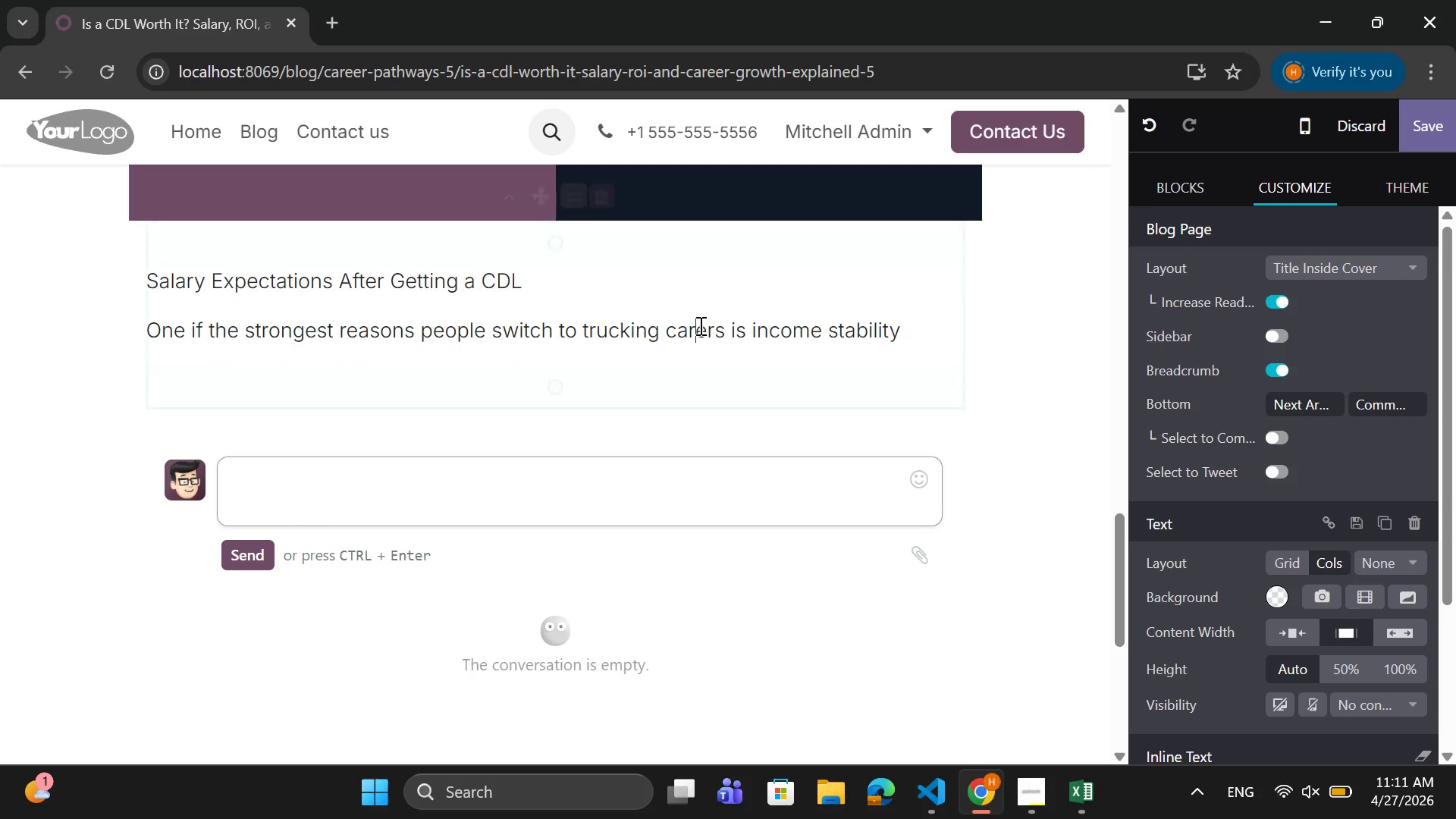 
key(E)
 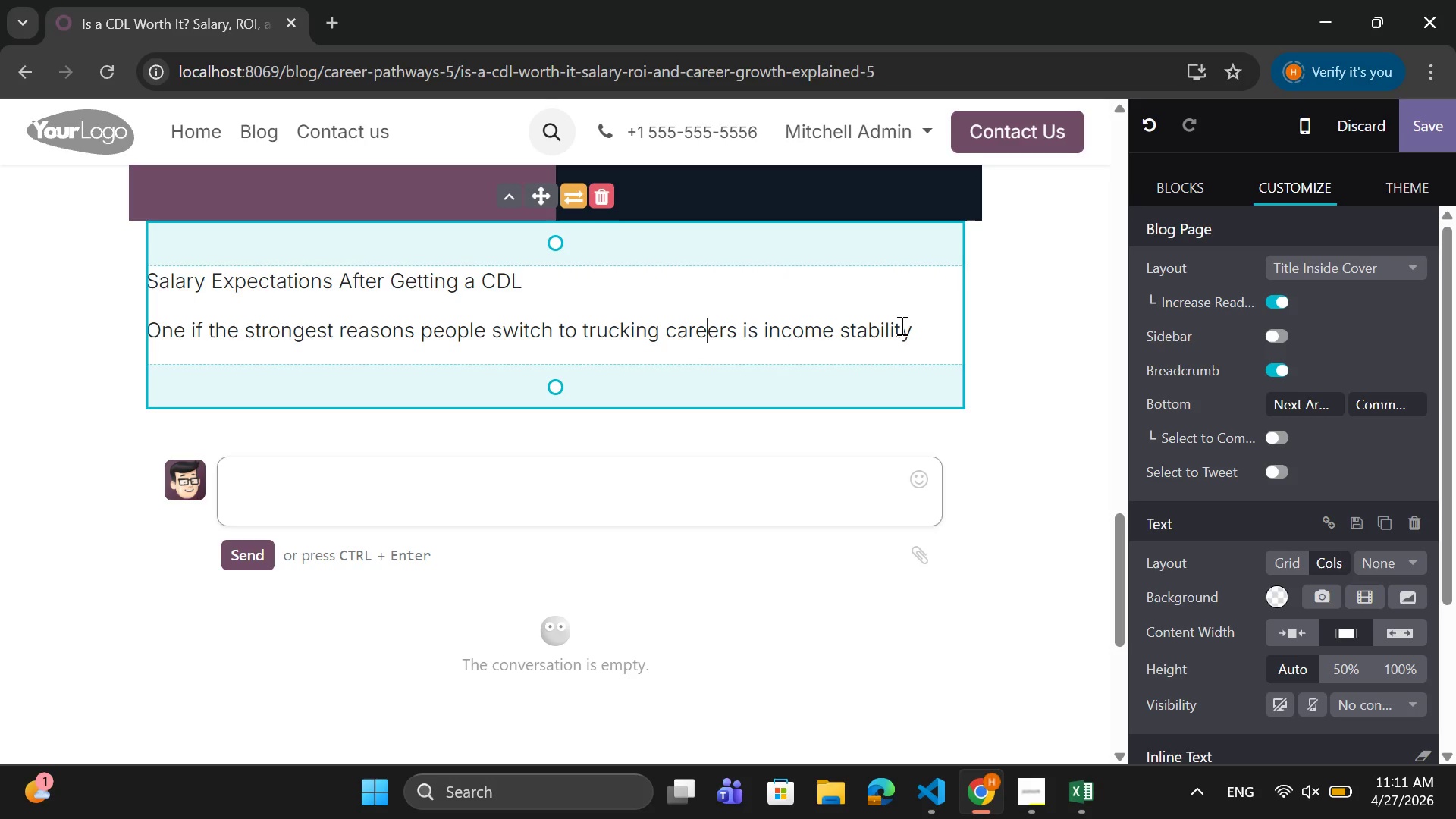 
left_click([931, 325])
 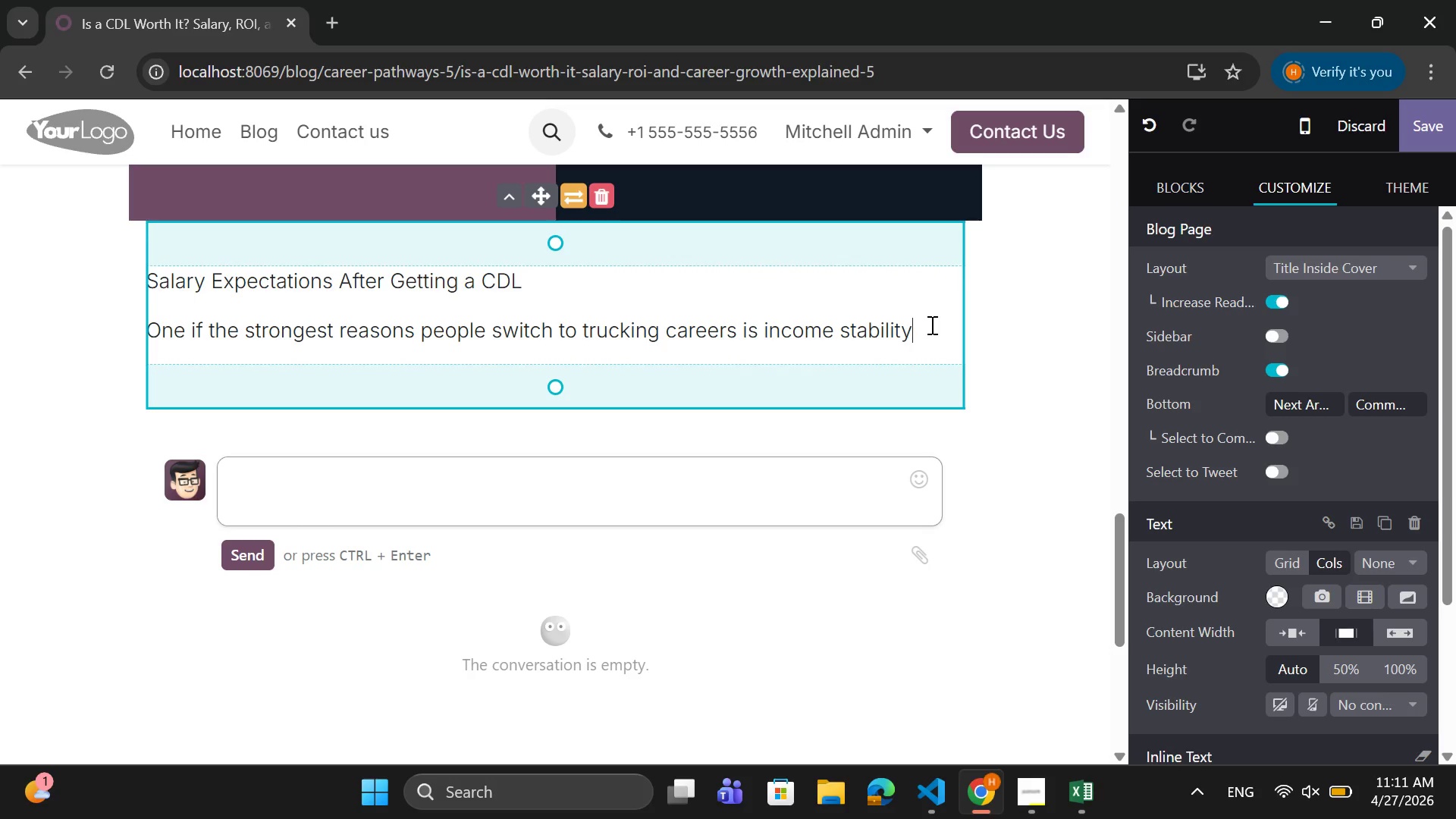 
key(Period)
 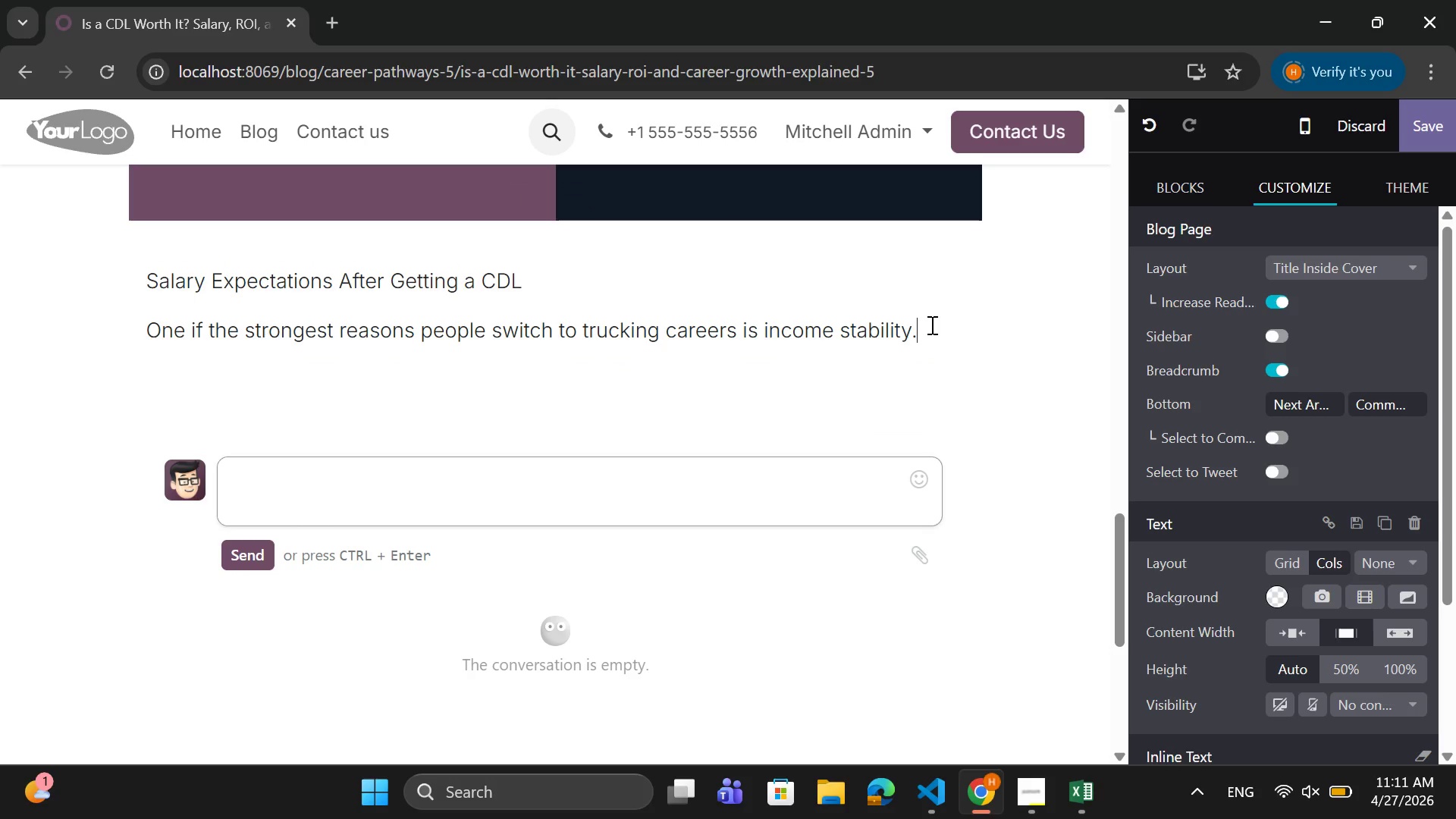 
key(Enter)
 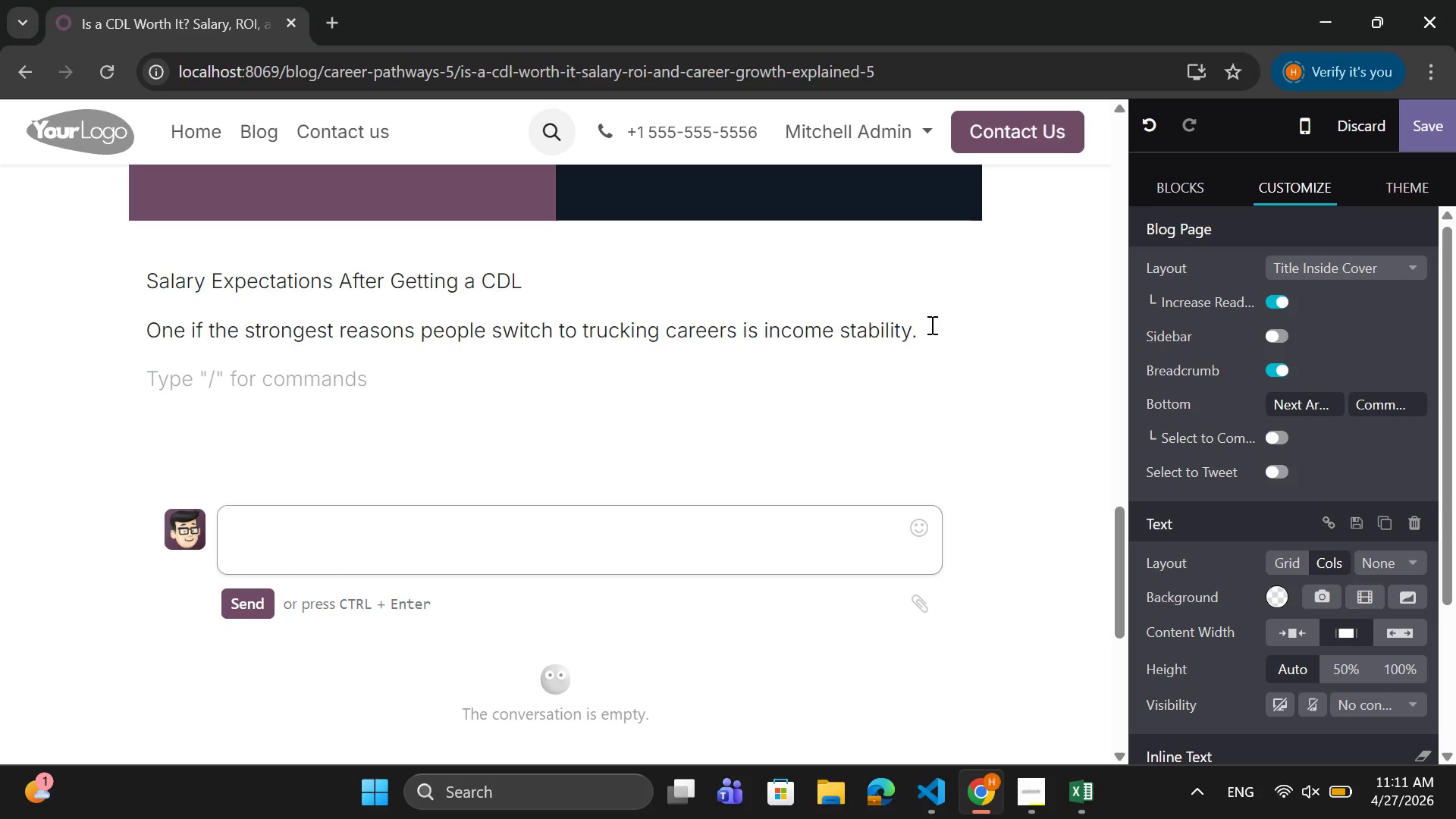 
type(Entry-level CDL drivers often start with competitive salaries )
key(Backspace)
type(, and experienced drivers can earn significanlty more depending i)
key(Backspace)
type(on:)
 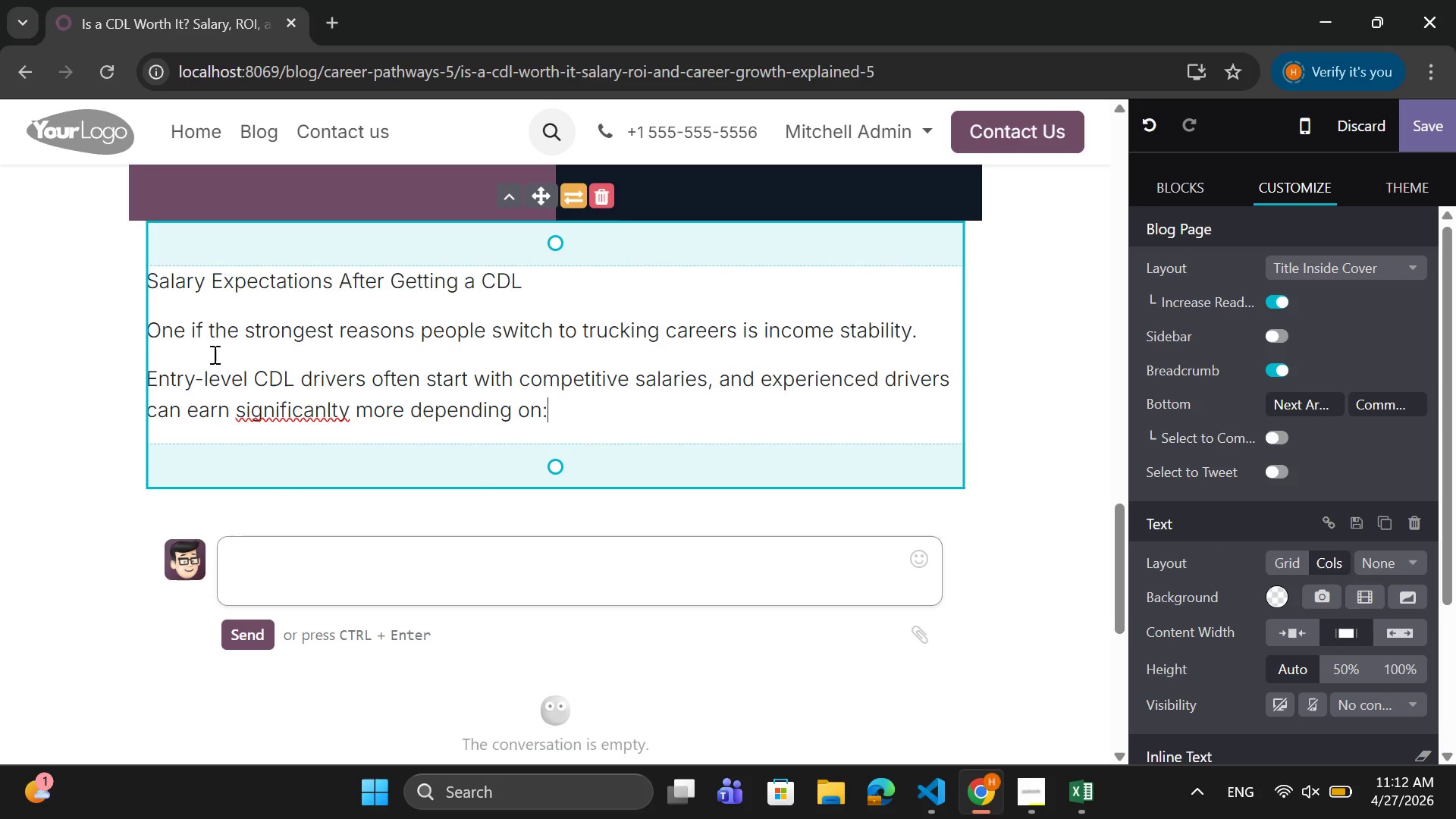 
right_click([266, 410])
 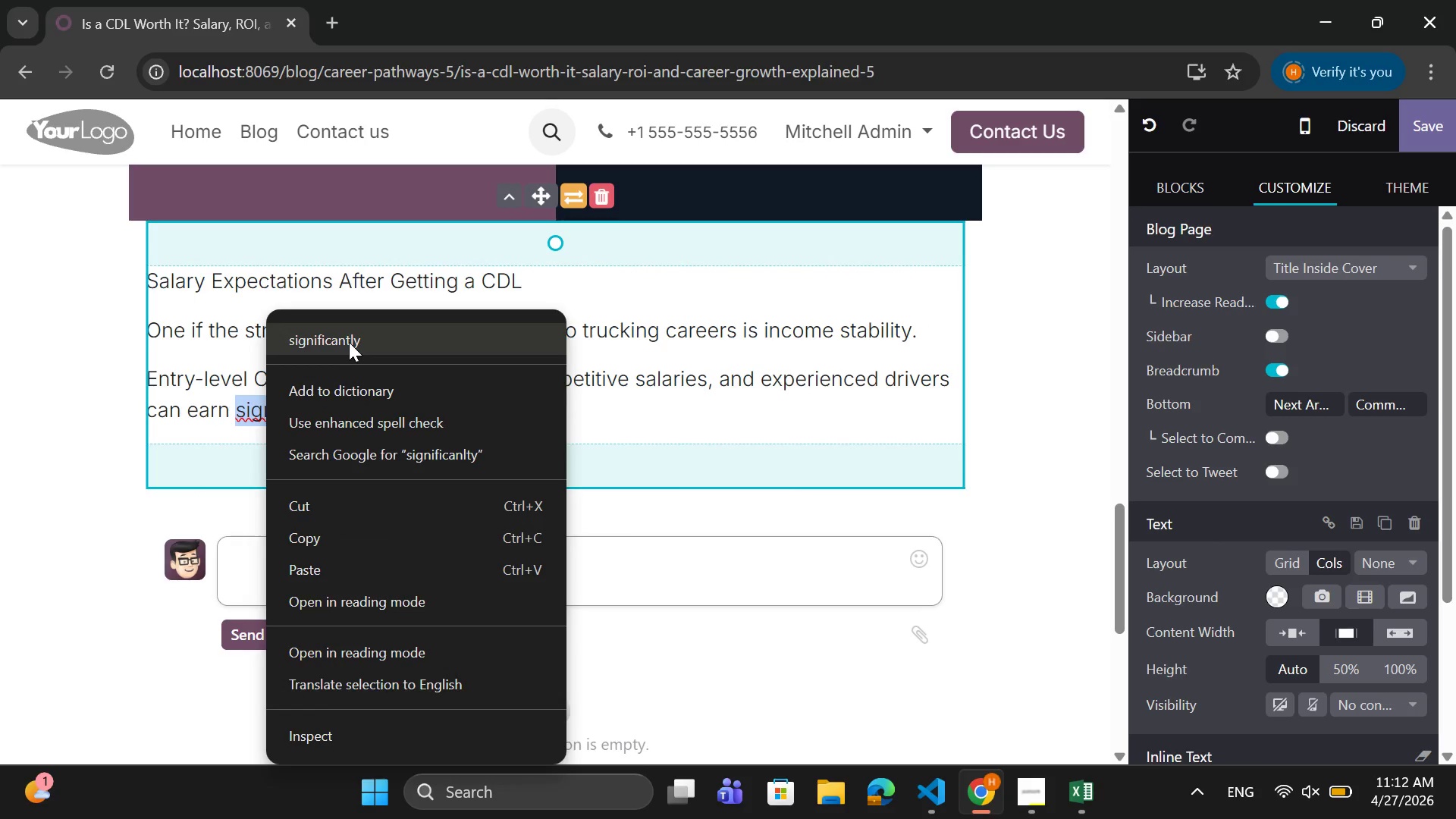 
left_click([350, 341])
 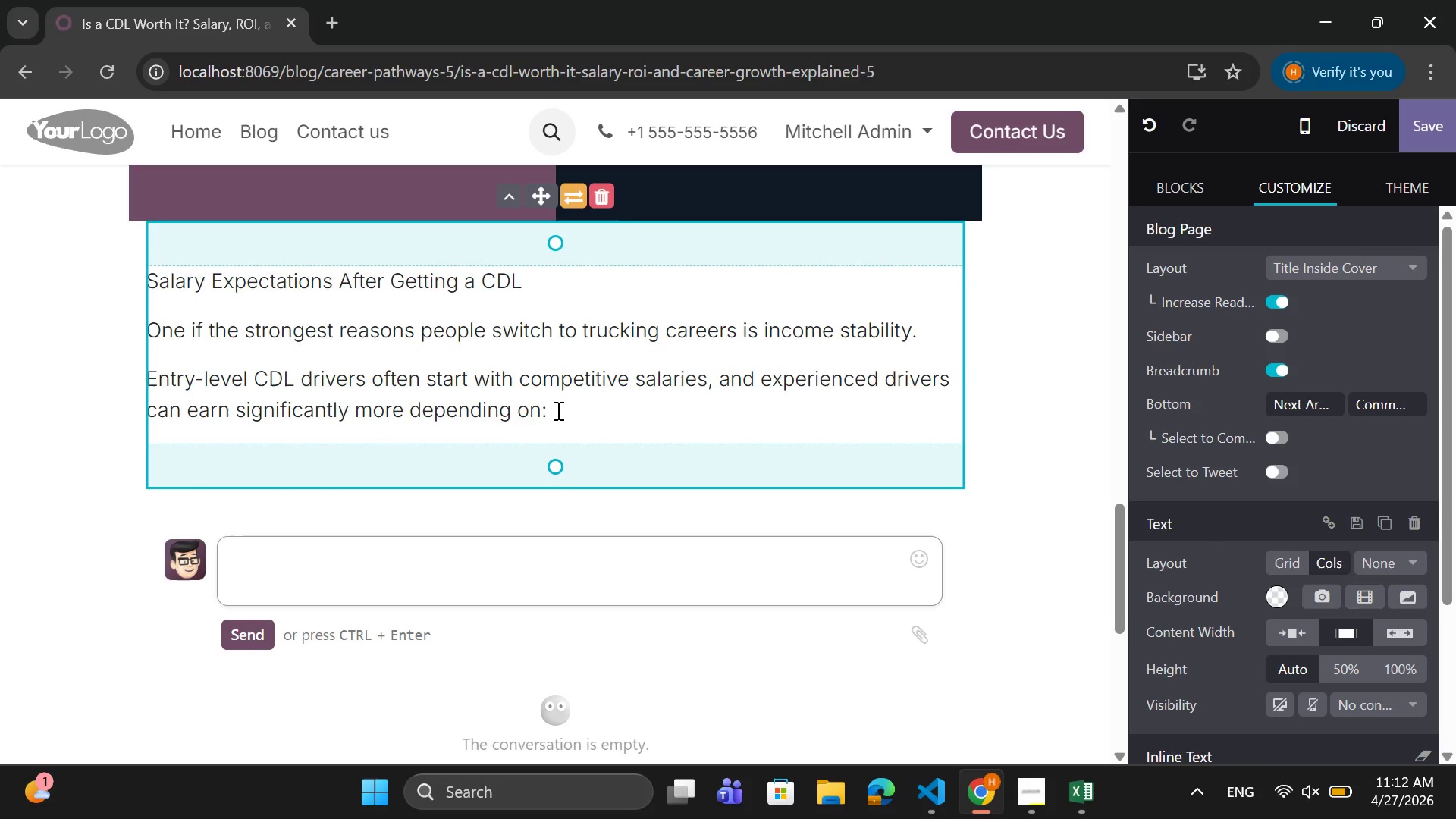 
left_click([559, 416])
 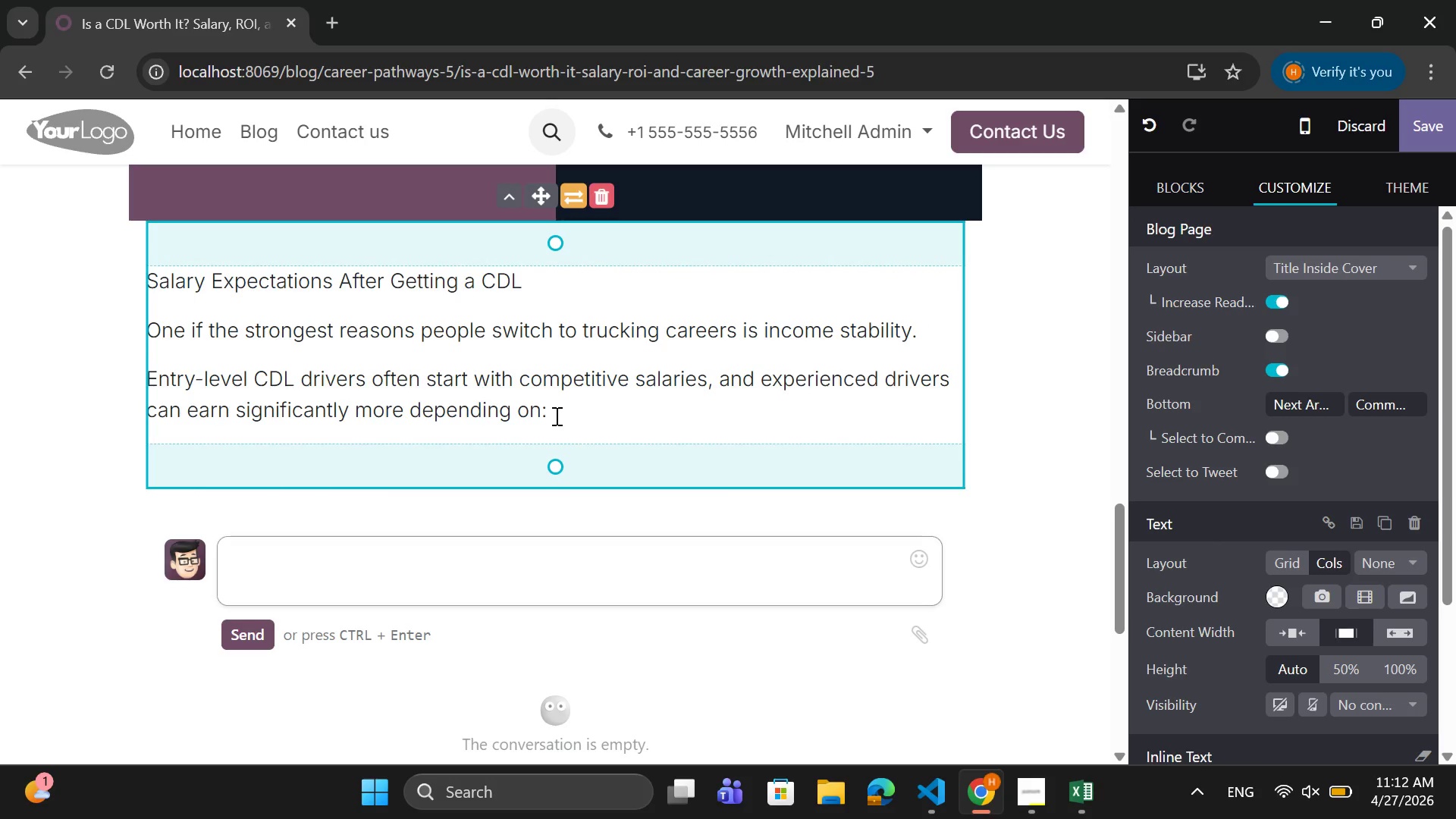 
key(Enter)
 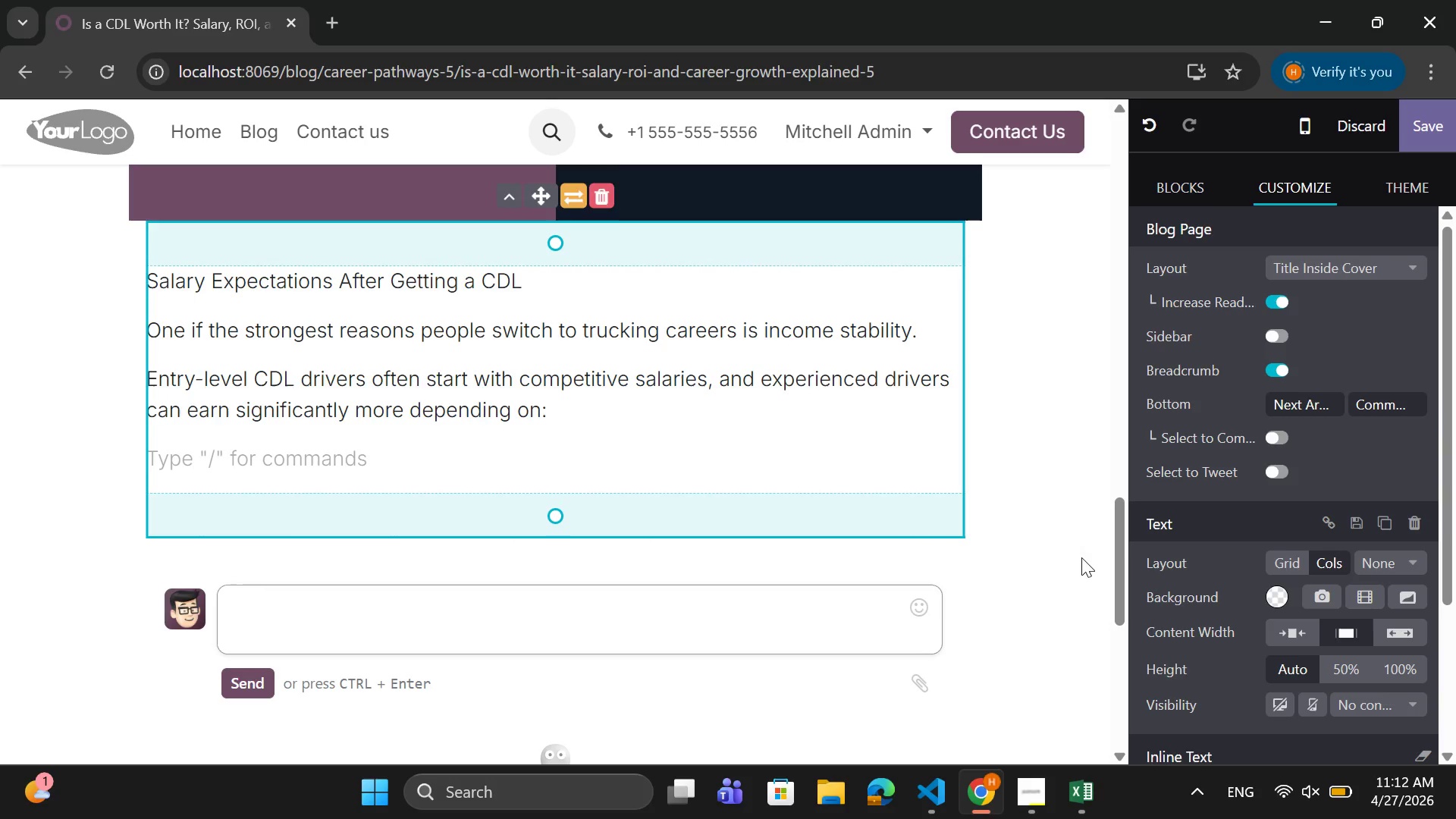 
scroll: coordinate [1273, 610], scroll_direction: down, amount: 6.0
 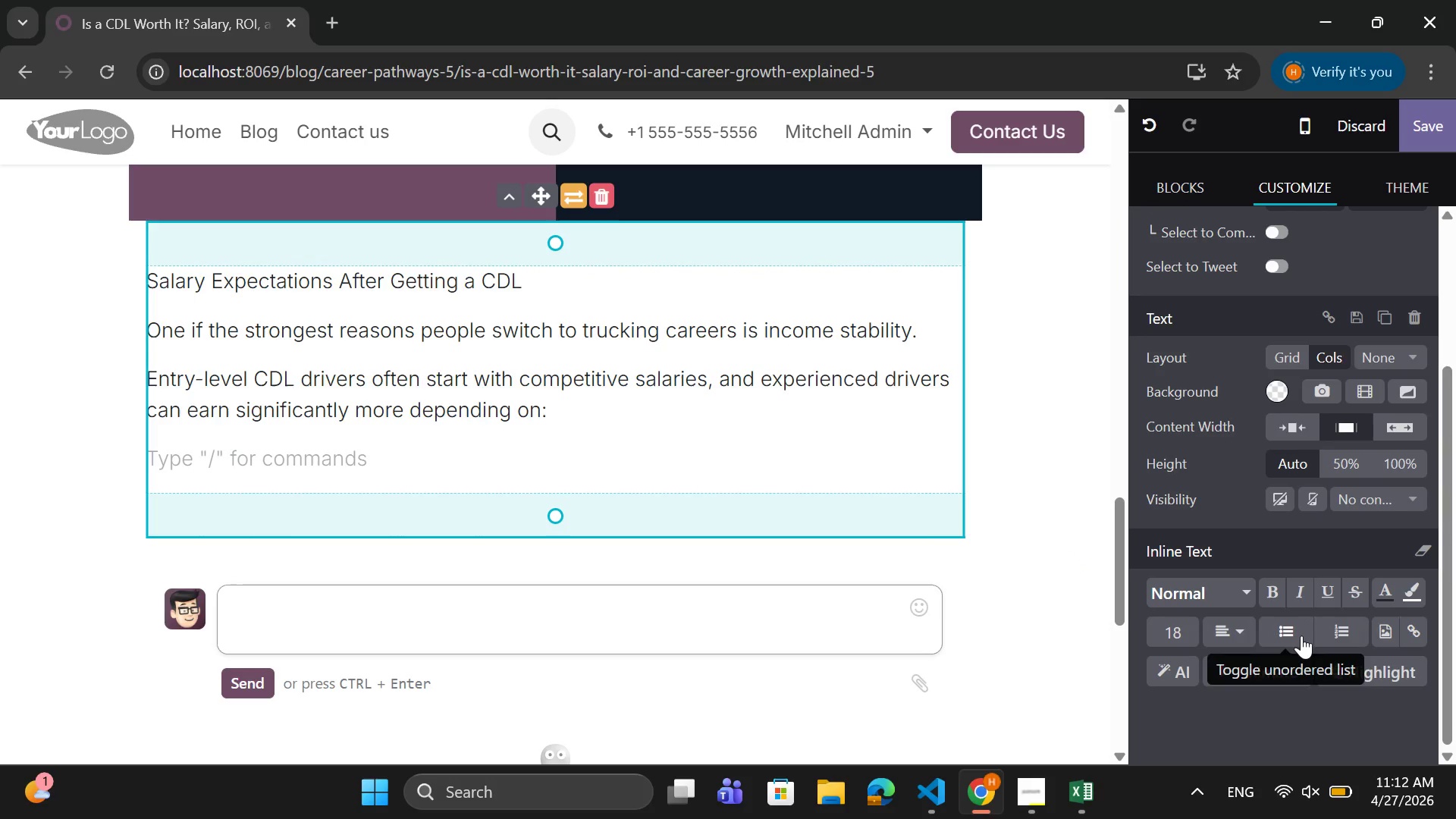 
left_click([1298, 635])
 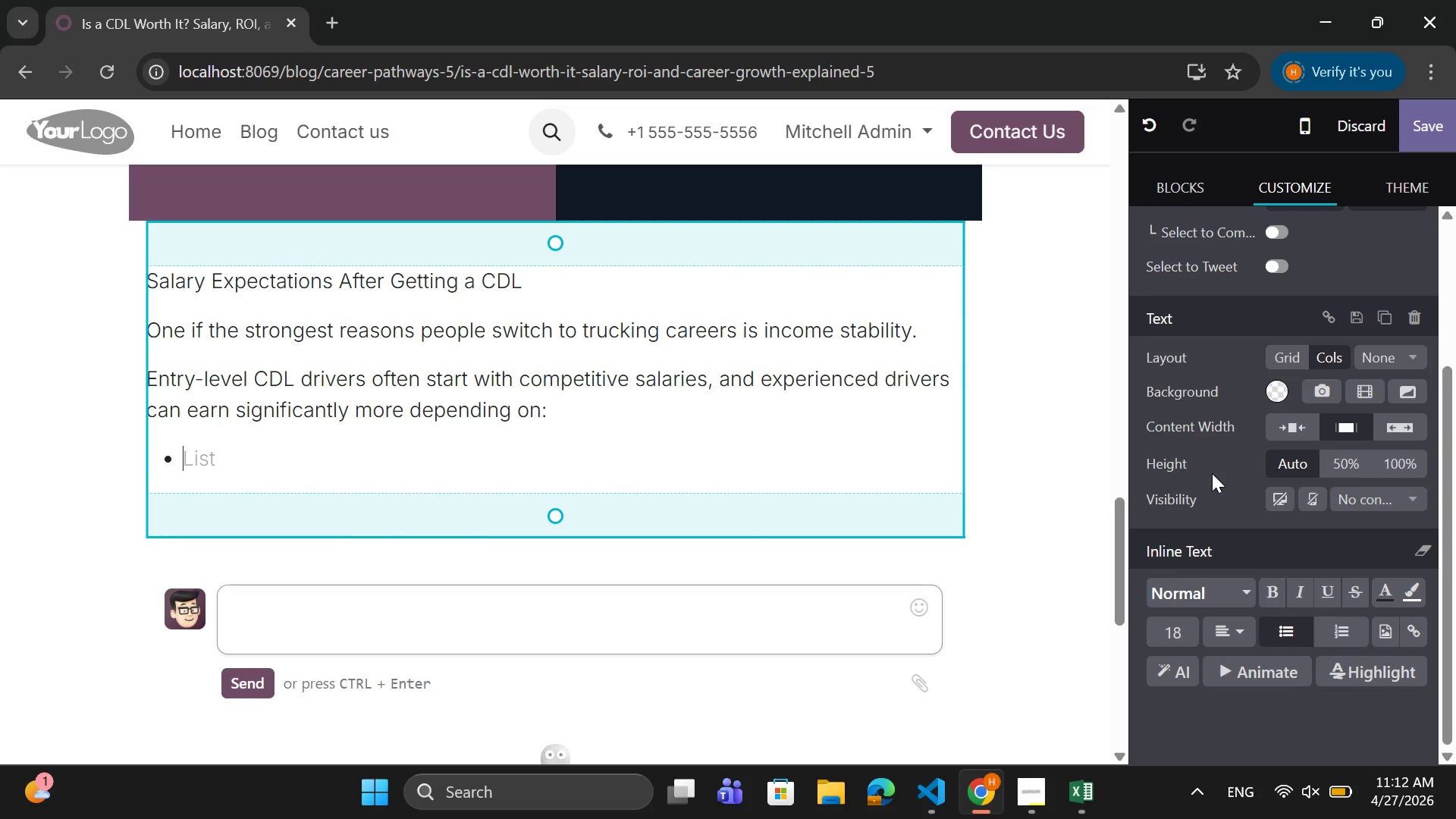 
type(Route type())
 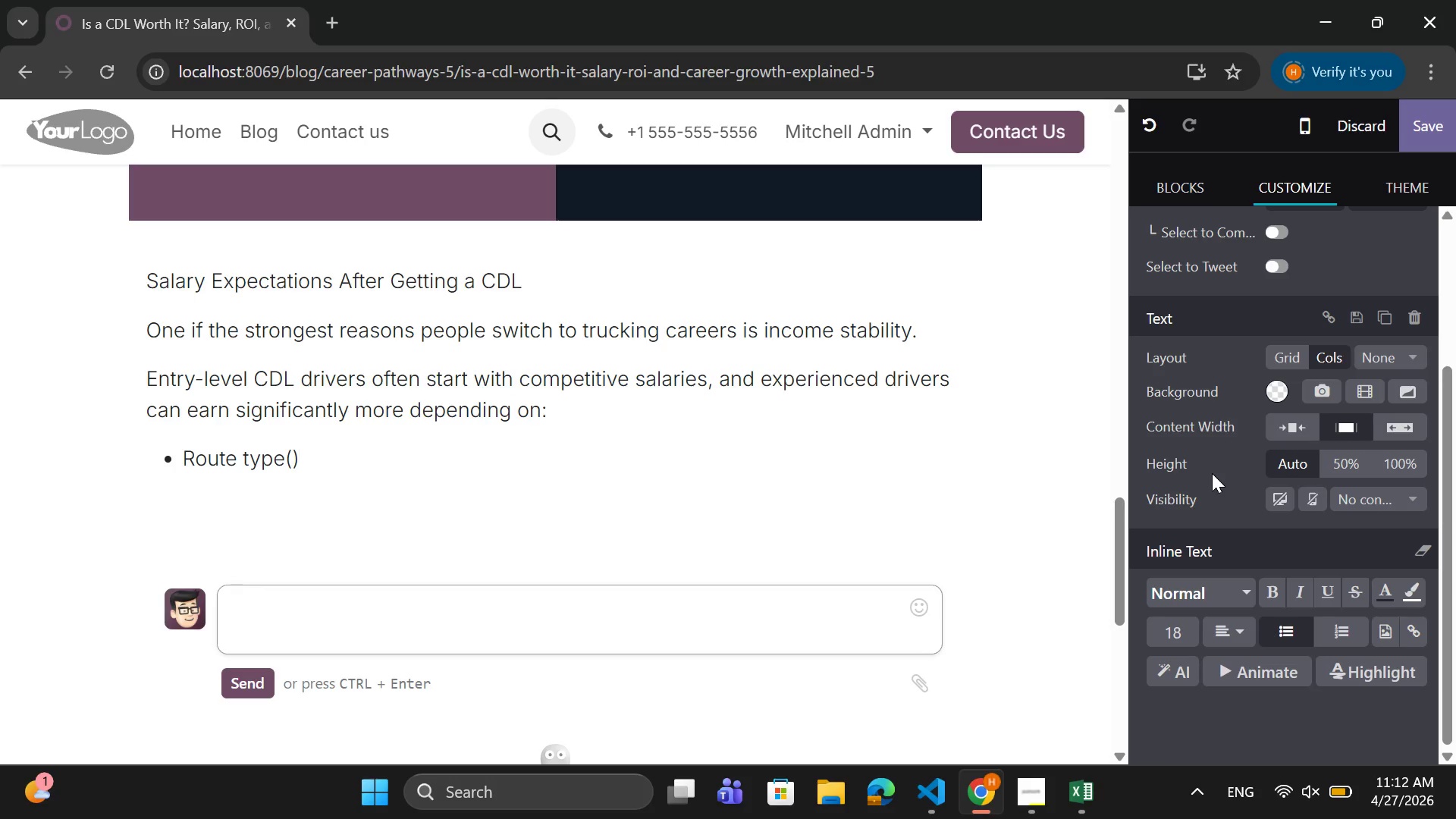 
key(ArrowLeft)
 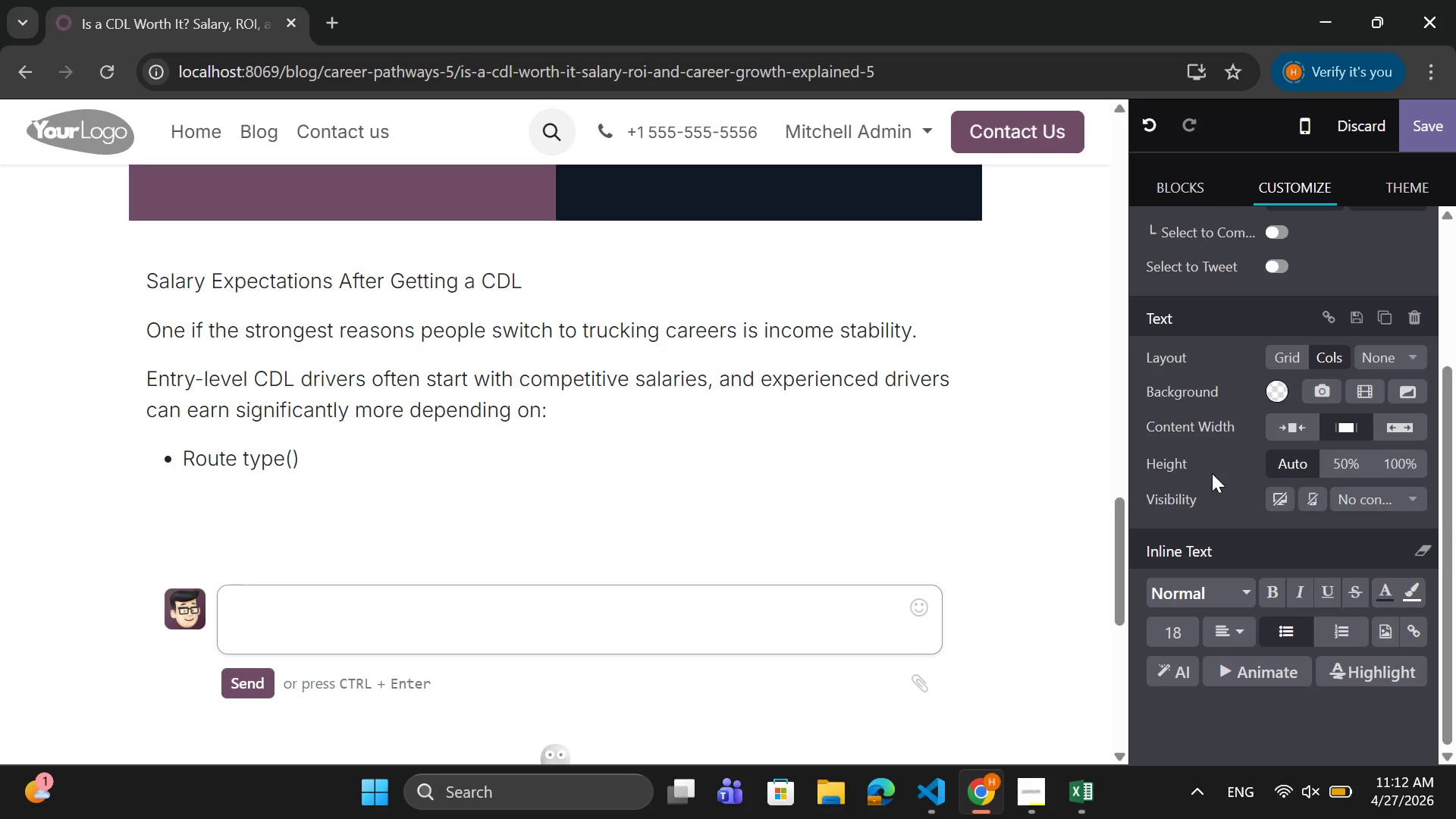 
type(local, regional, long-haul)
 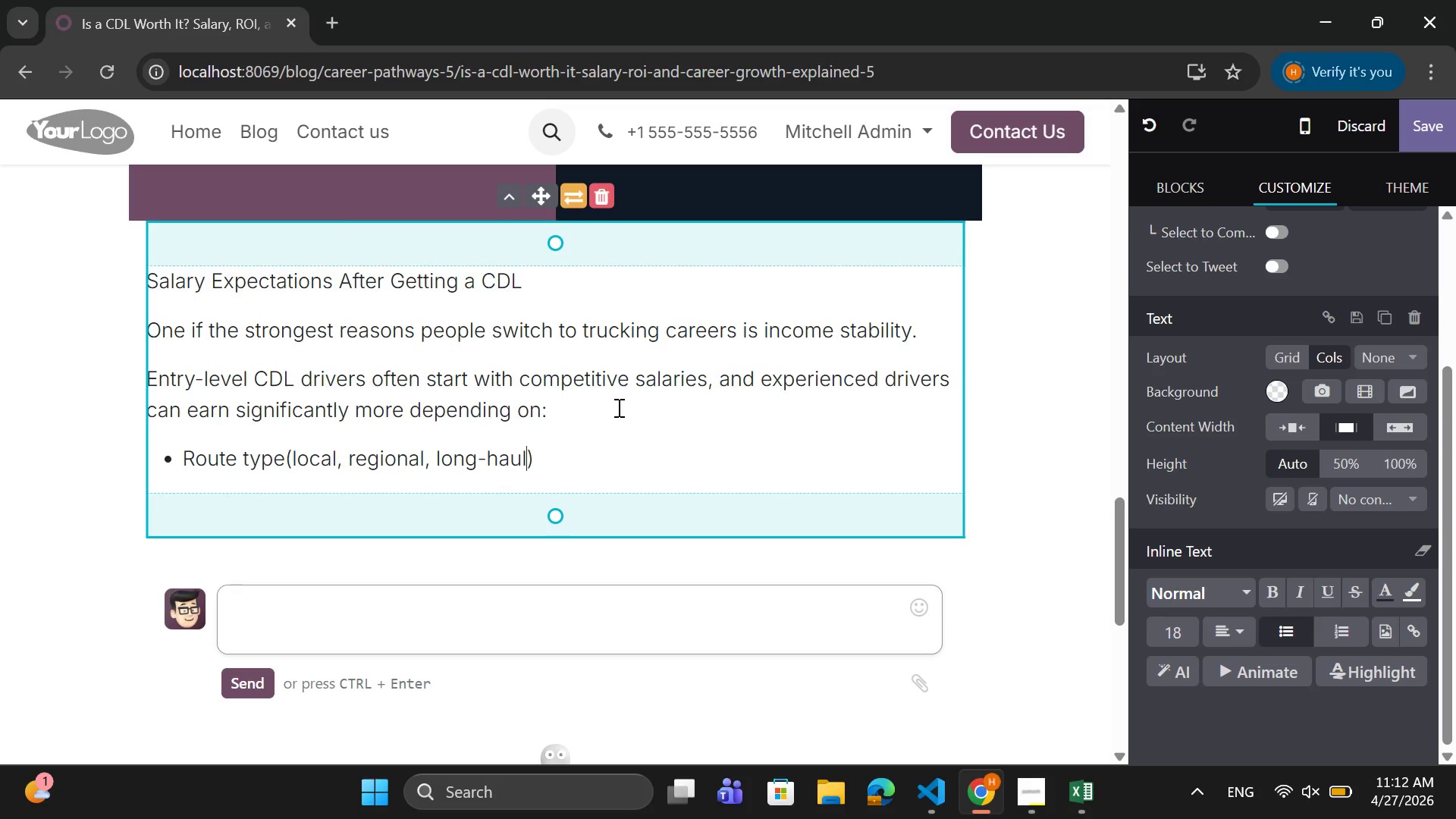 
left_click([563, 450])
 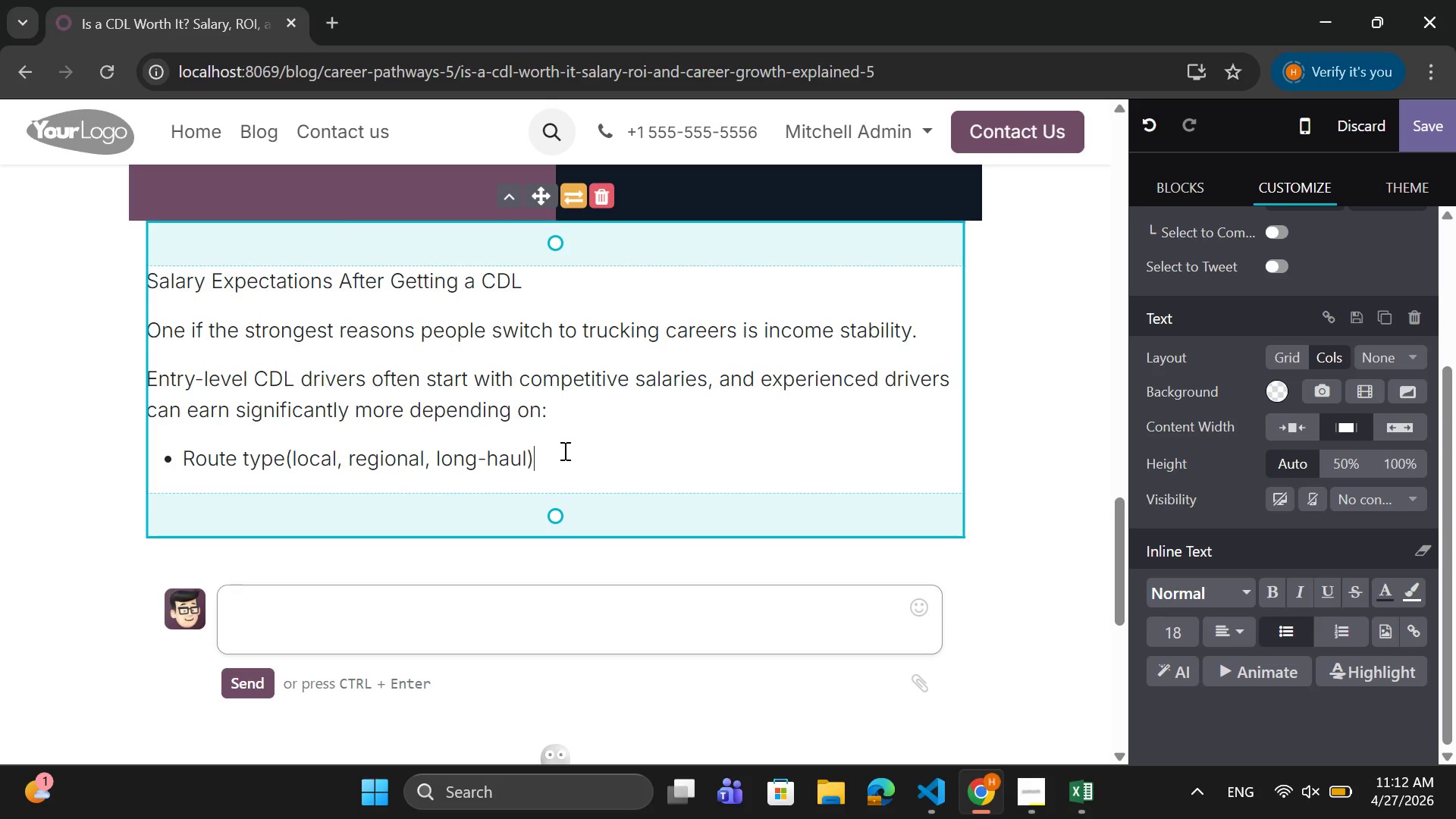 
key(Enter)
 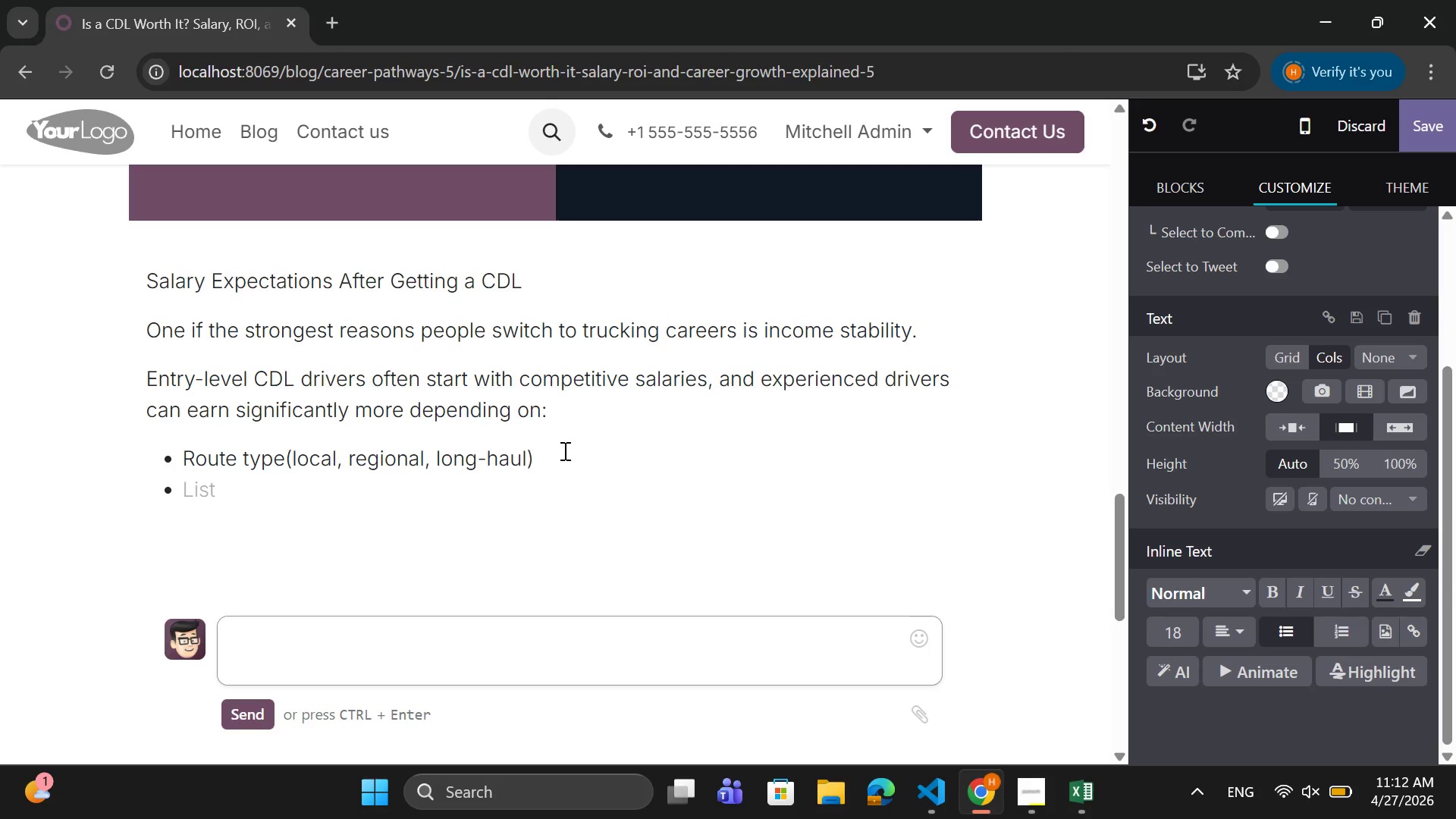 
type(EX)
key(Backspace)
type(xperience level)
 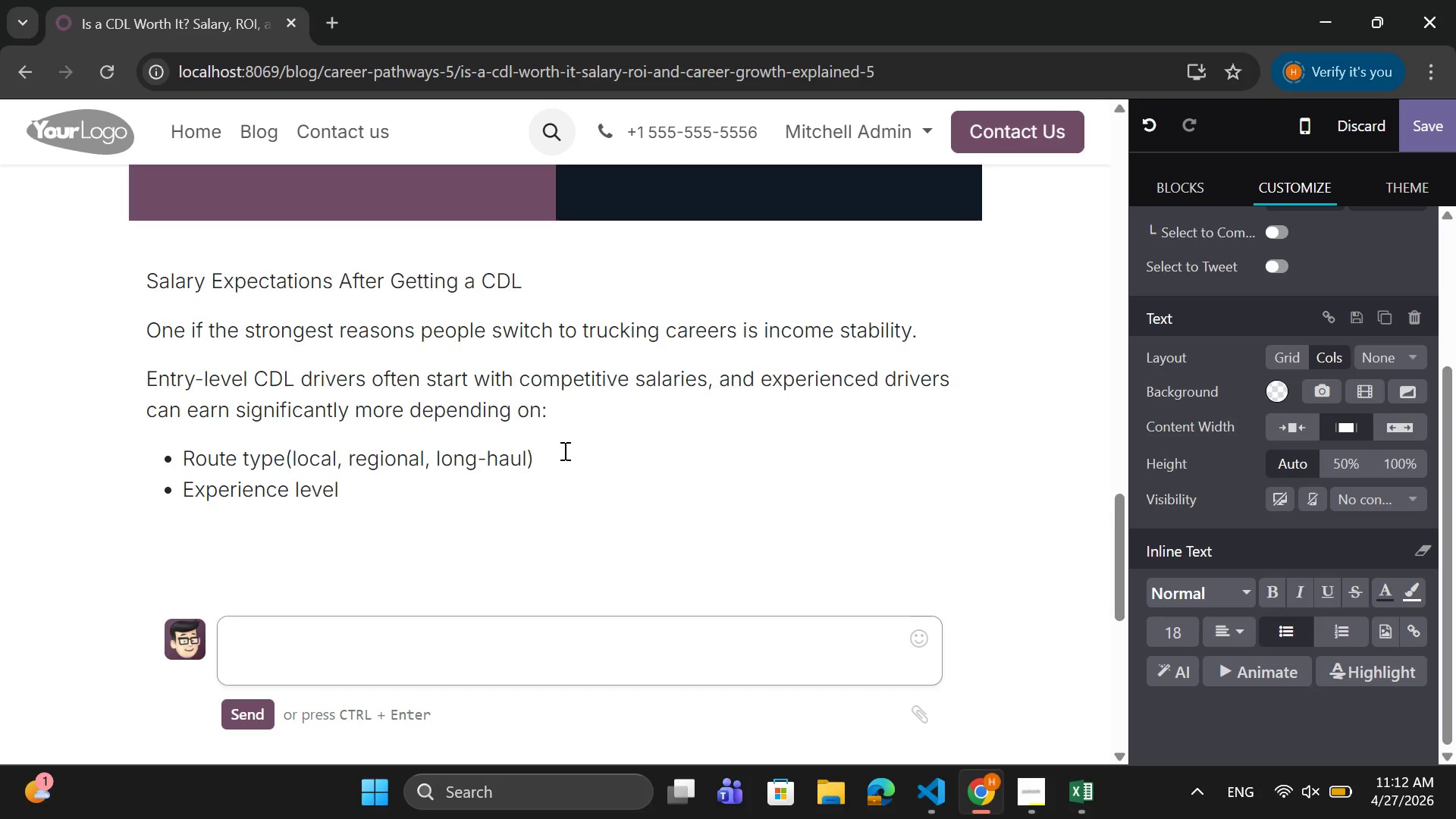 
key(Enter)
 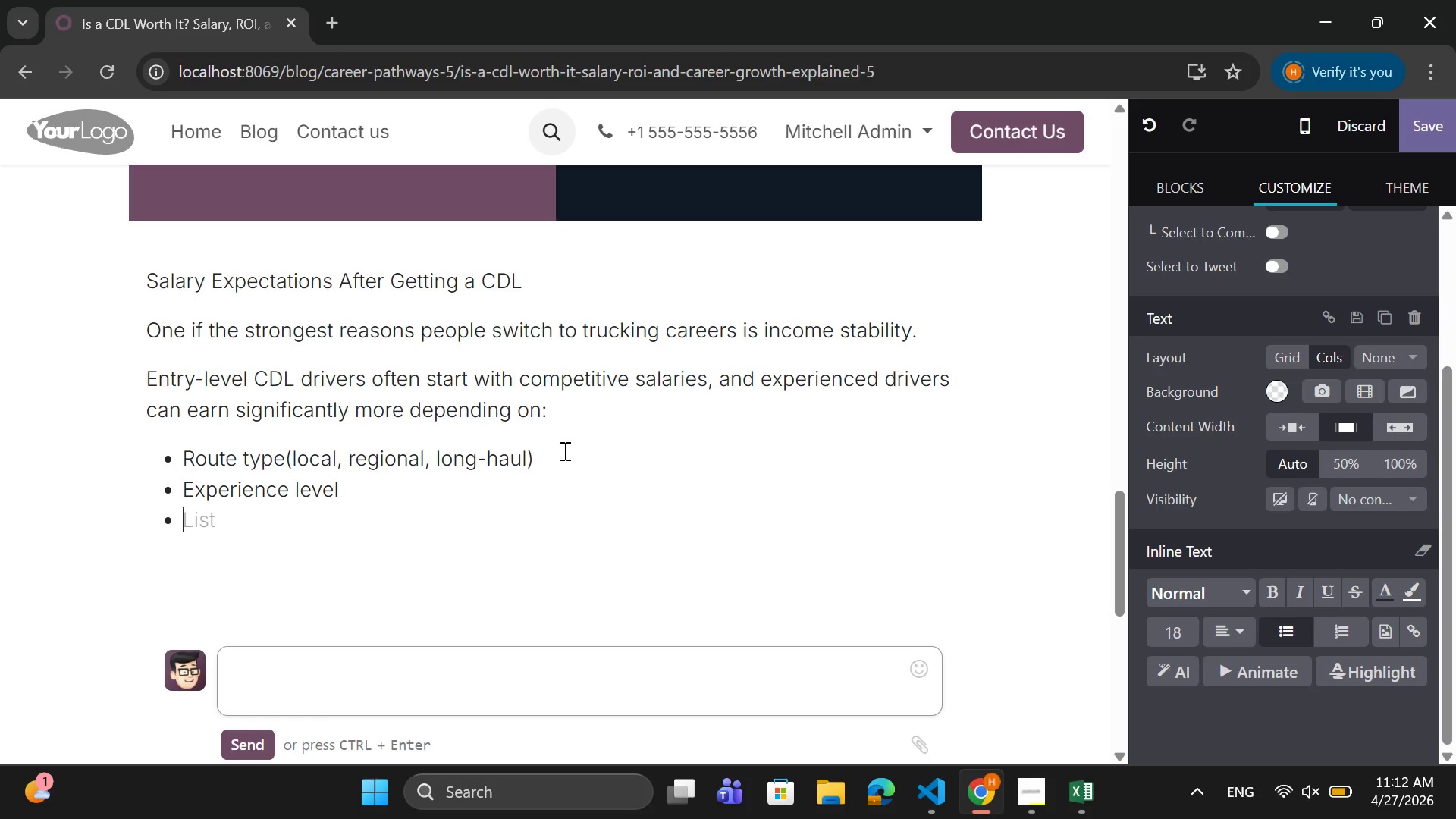 
type(Type of card)
key(Backspace)
type(go )
 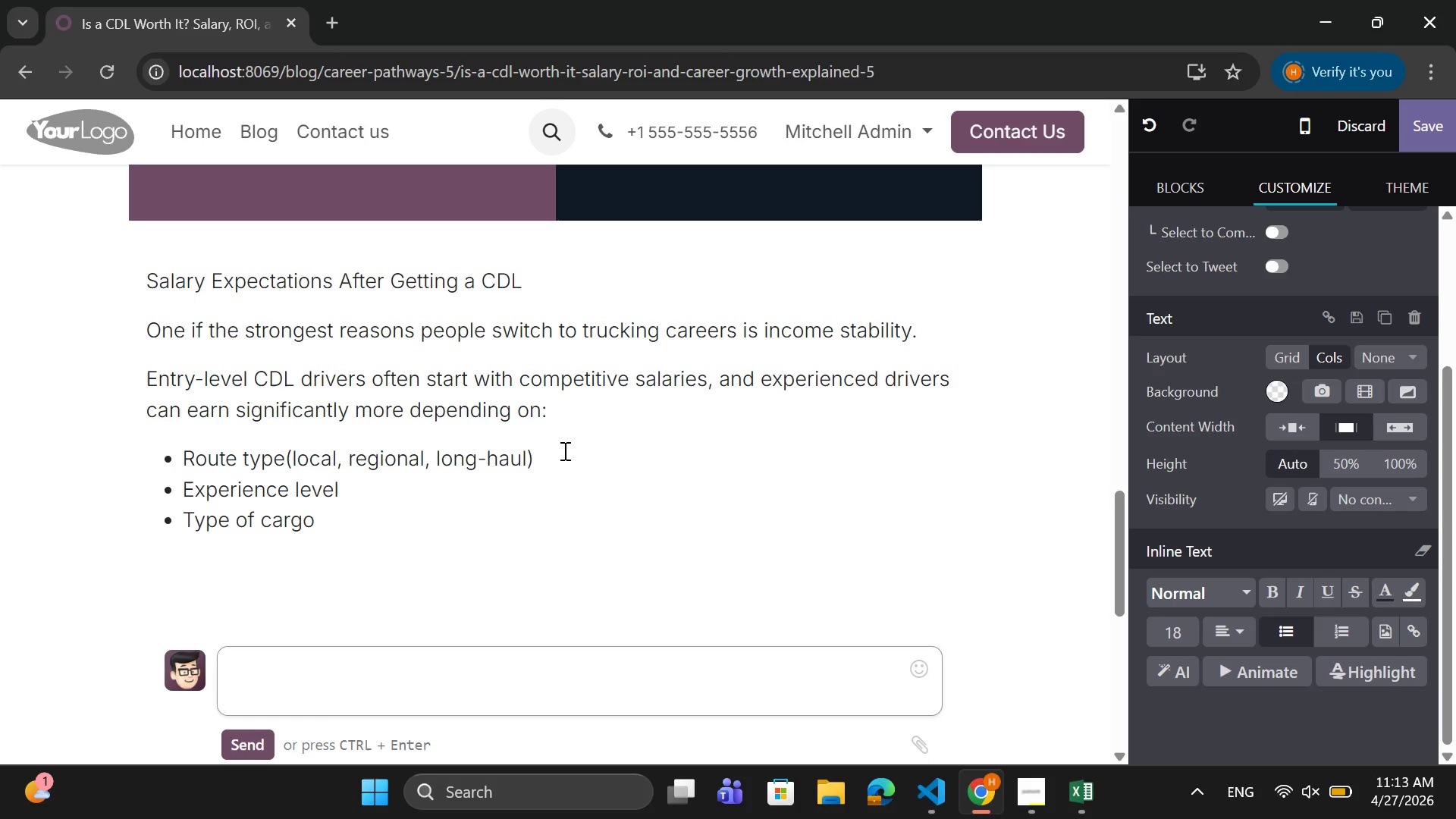 
key(Enter)
 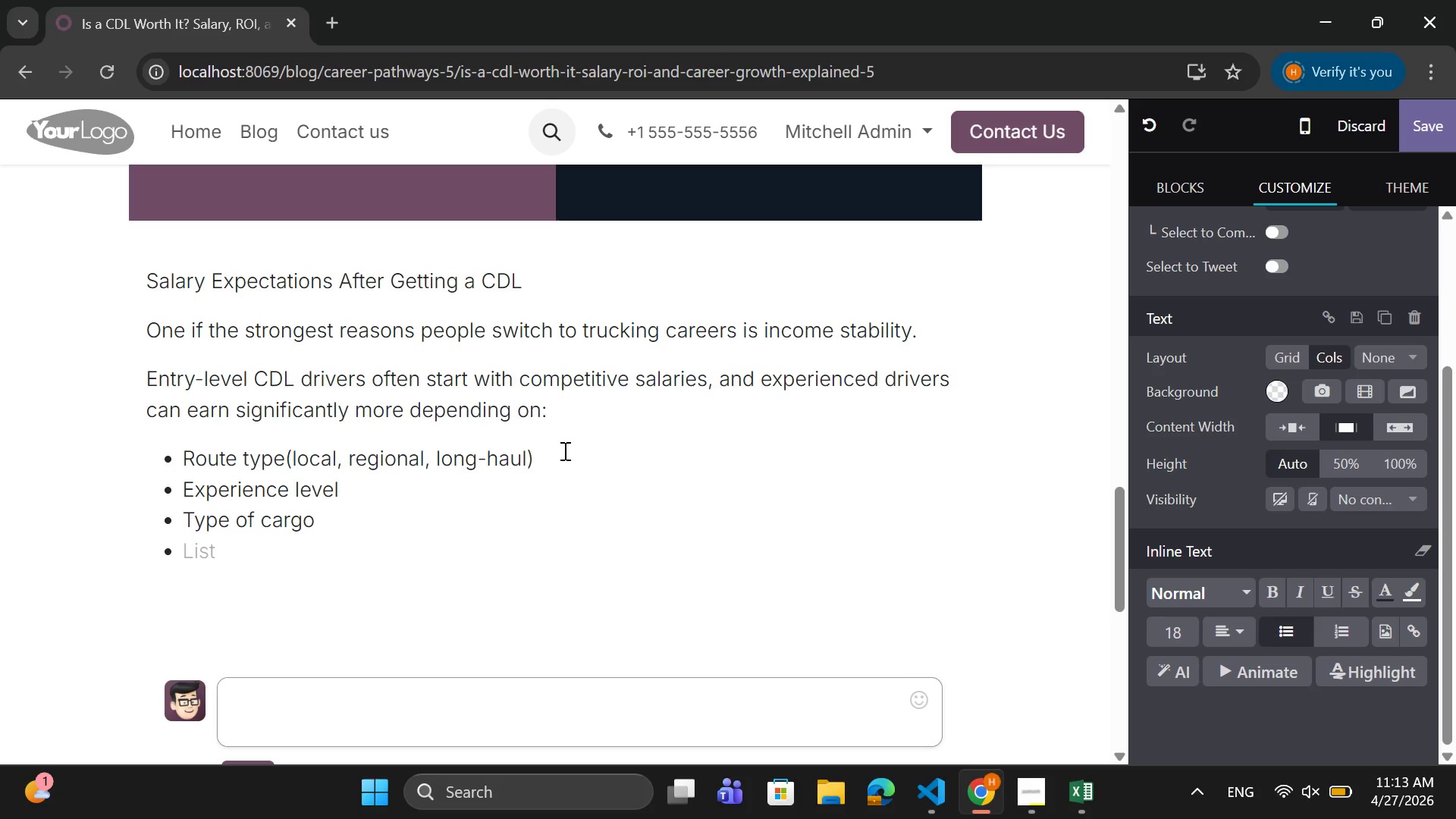 
type(Comany benefitt)
key(Backspace)
type(s)
 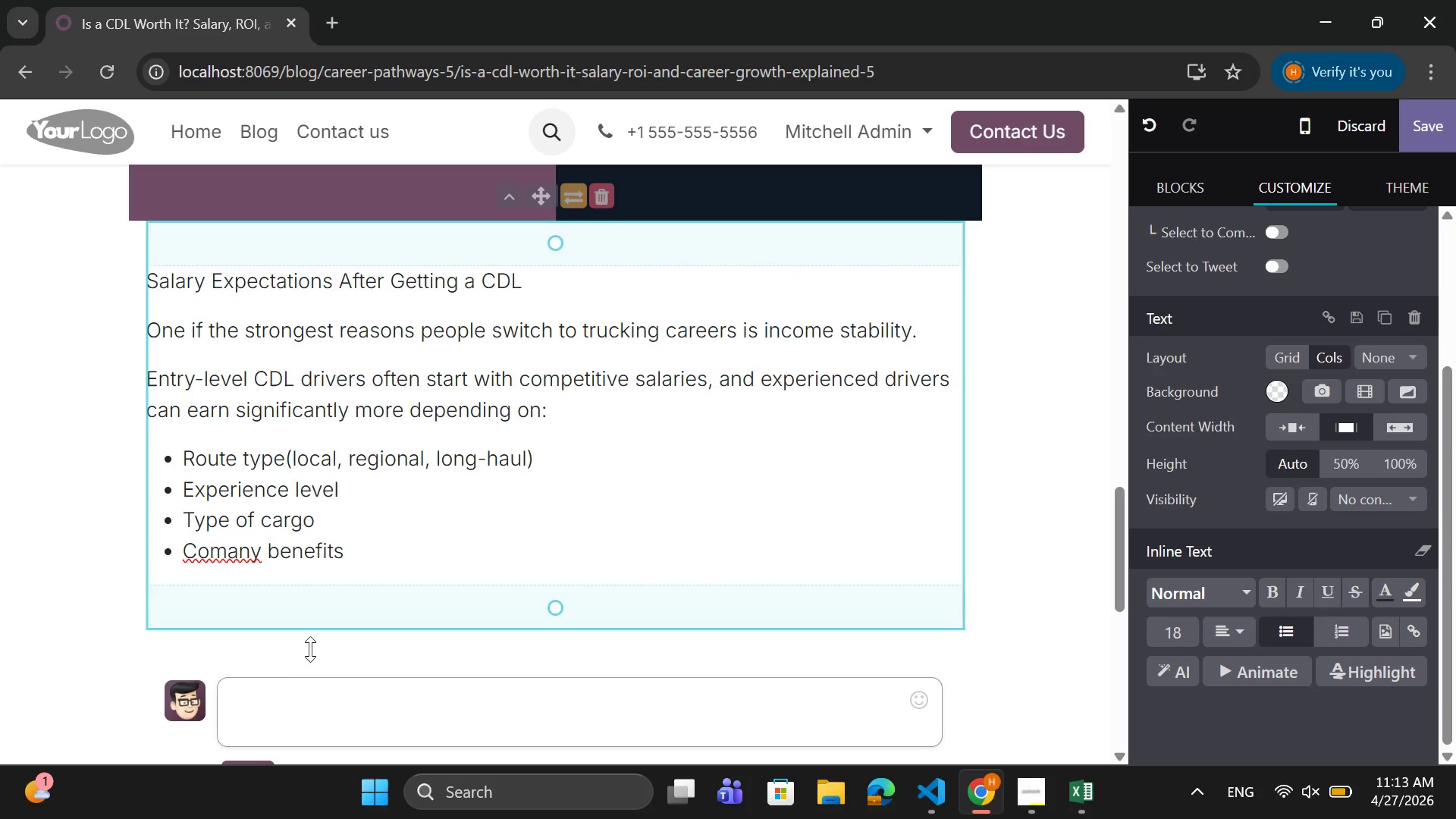 
right_click([244, 555])
 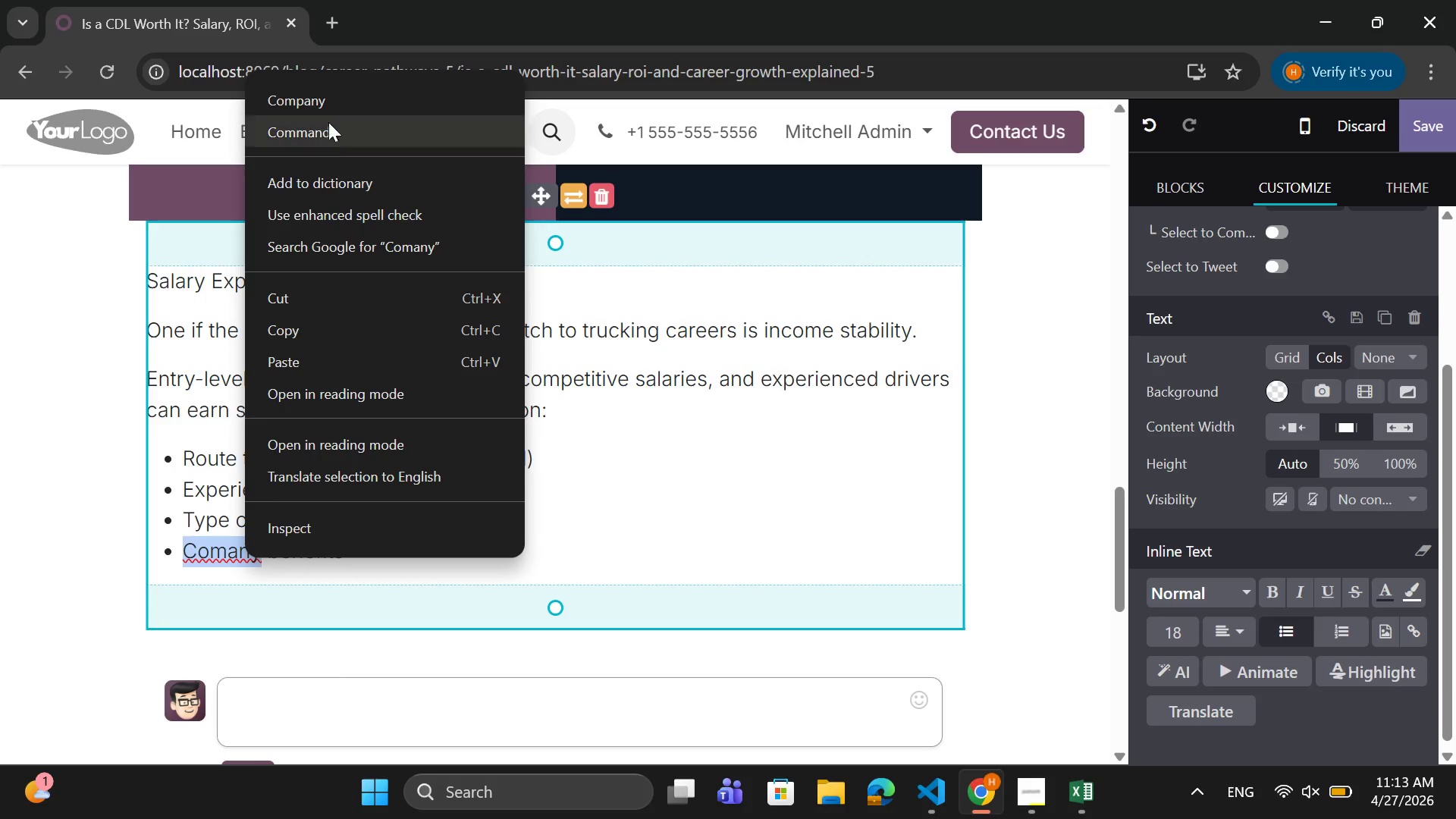 
left_click([339, 98])
 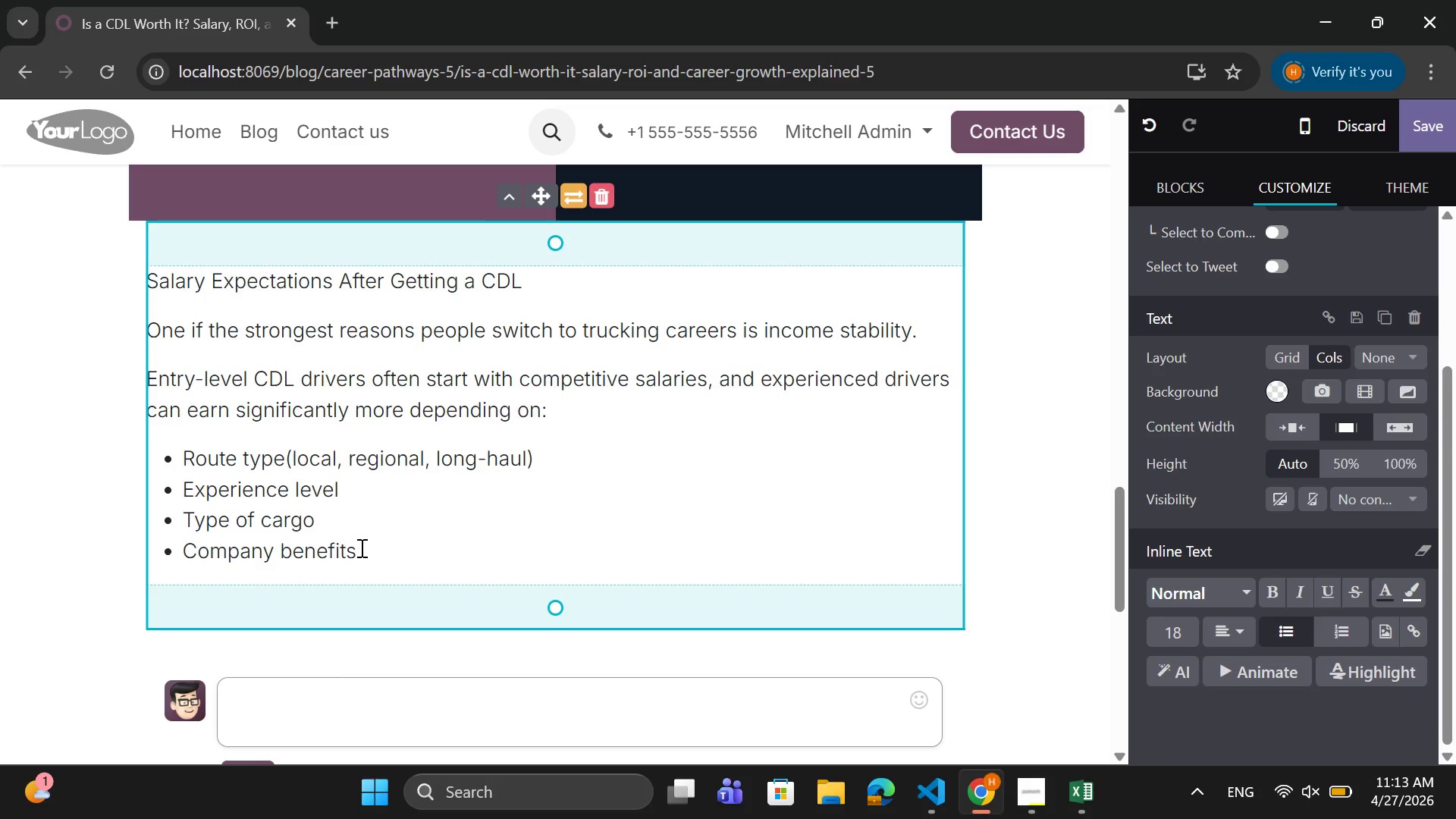 
left_click([360, 548])
 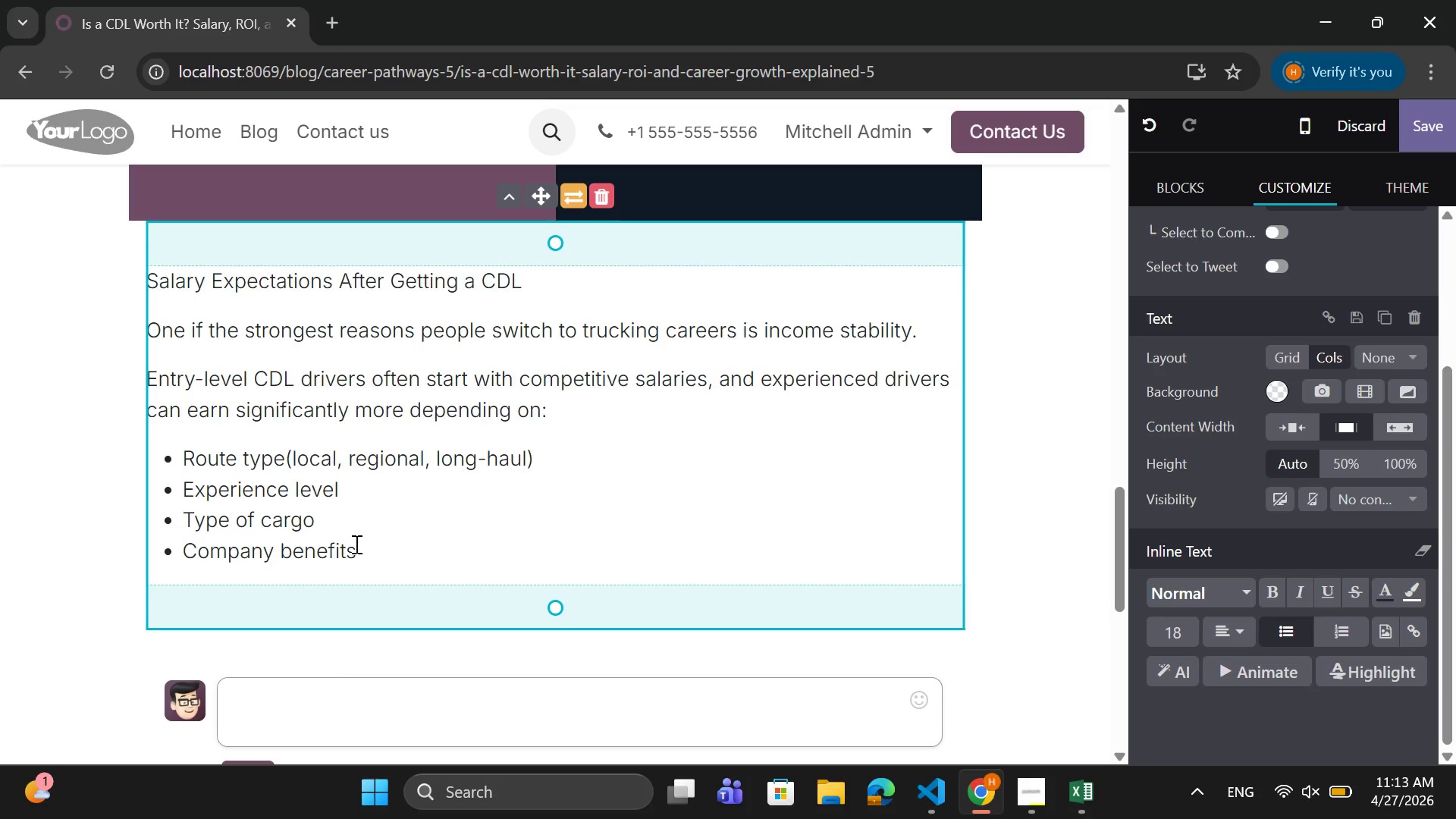 
left_click_drag(start_coordinate=[361, 551], to_coordinate=[139, 328])
 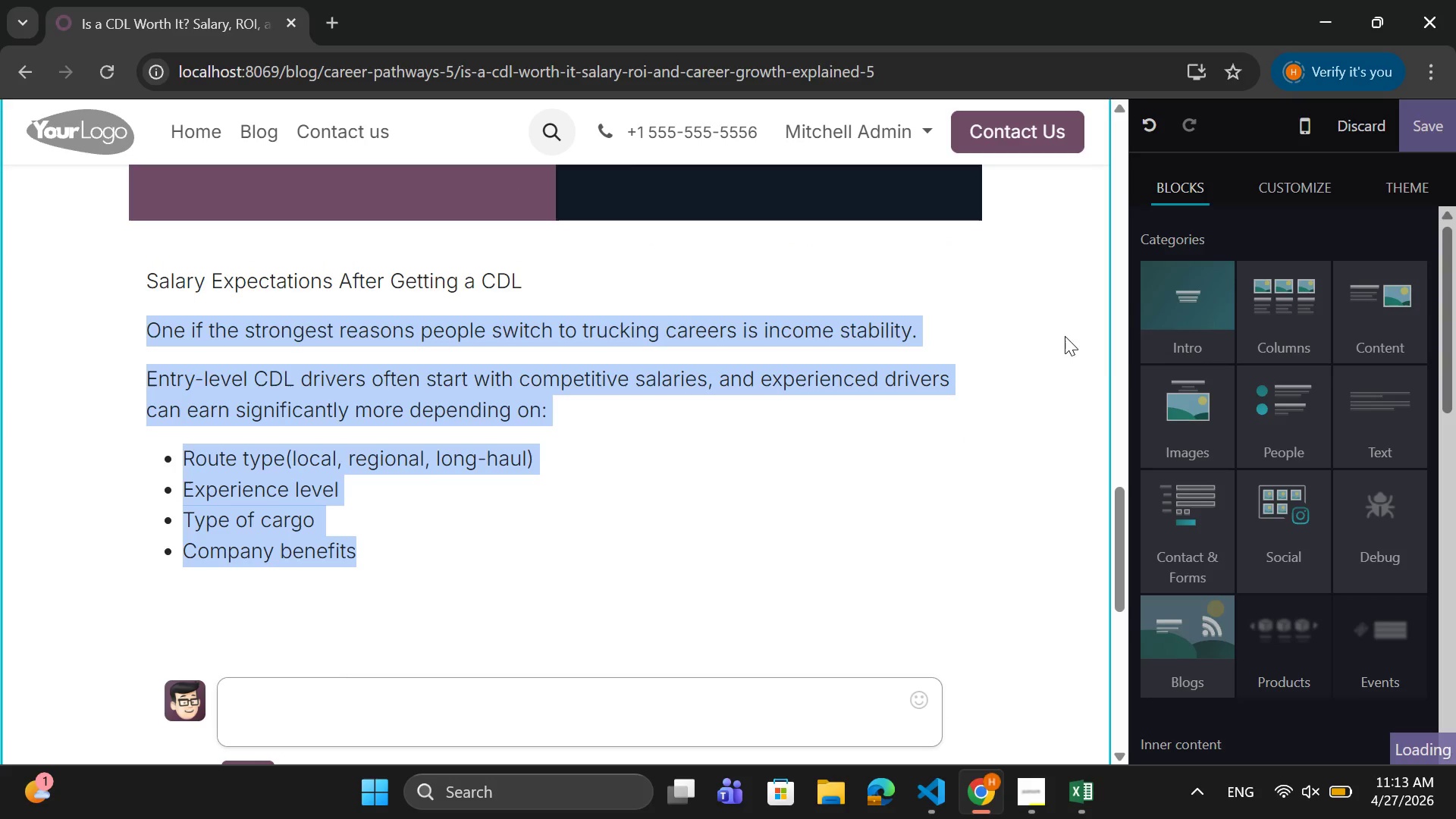 
mouse_move([1131, 389])
 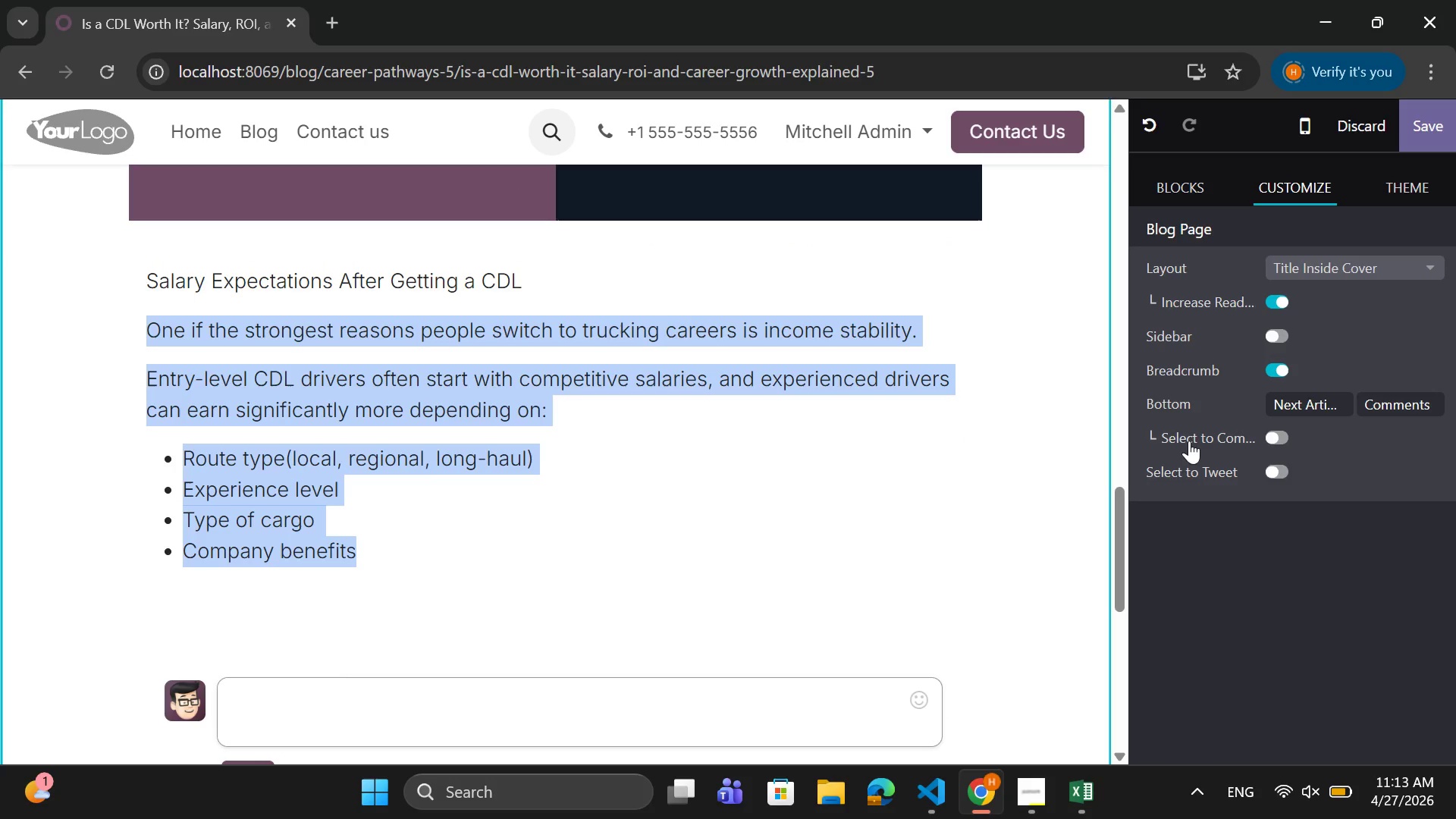 
key(CapsLock)
 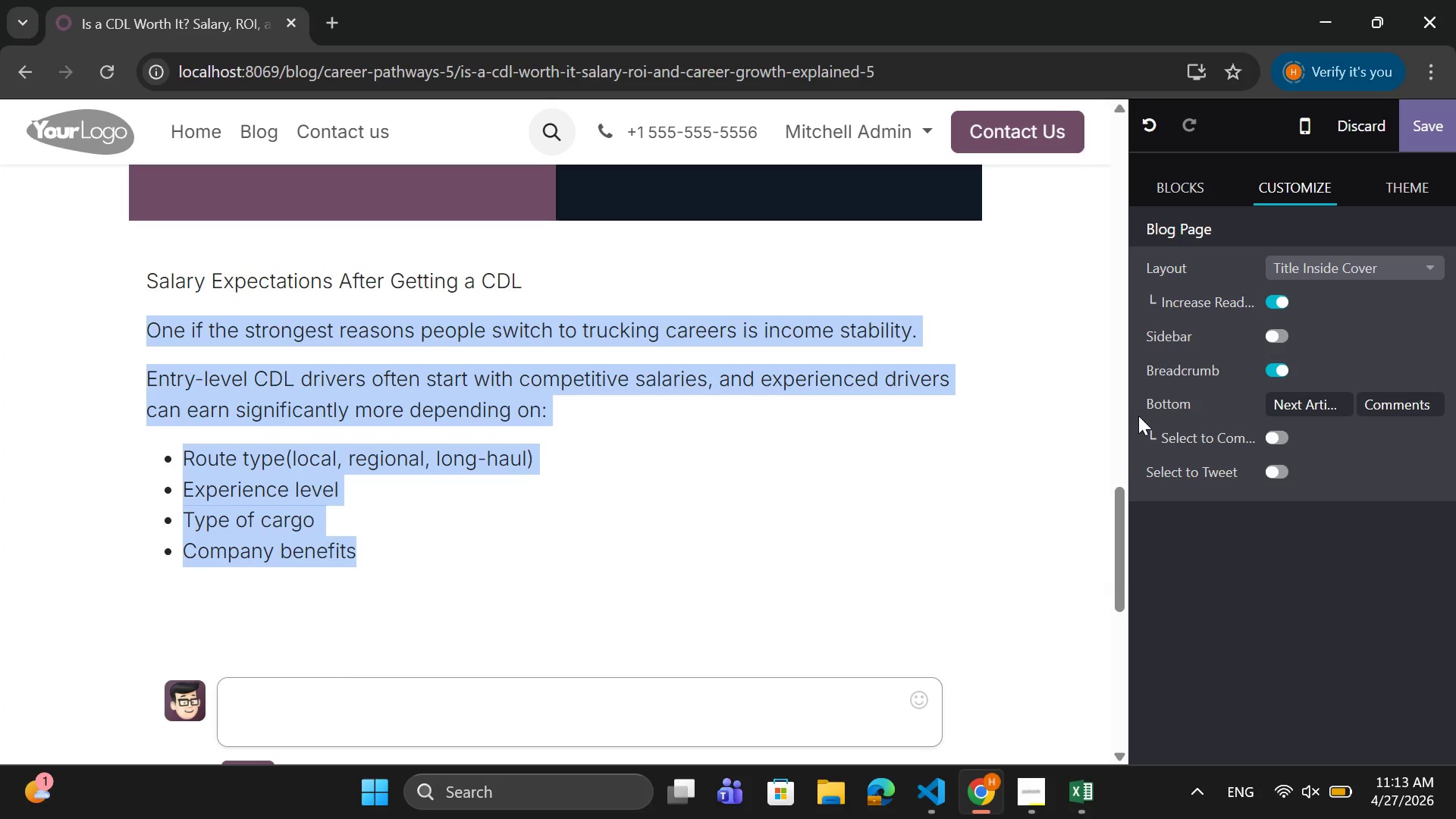 
left_click([726, 502])
 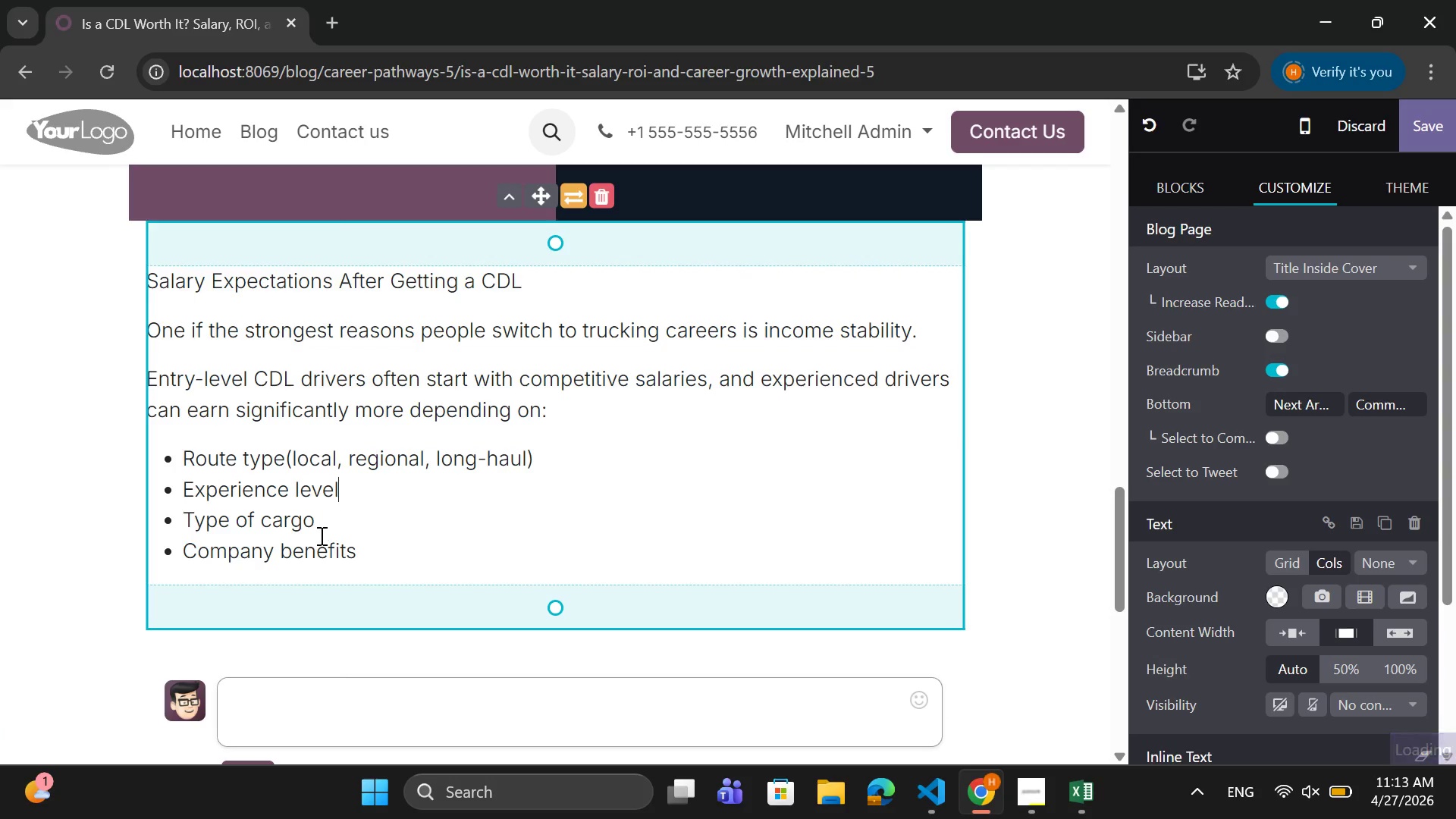 
scroll: coordinate [346, 497], scroll_direction: down, amount: 1.0
 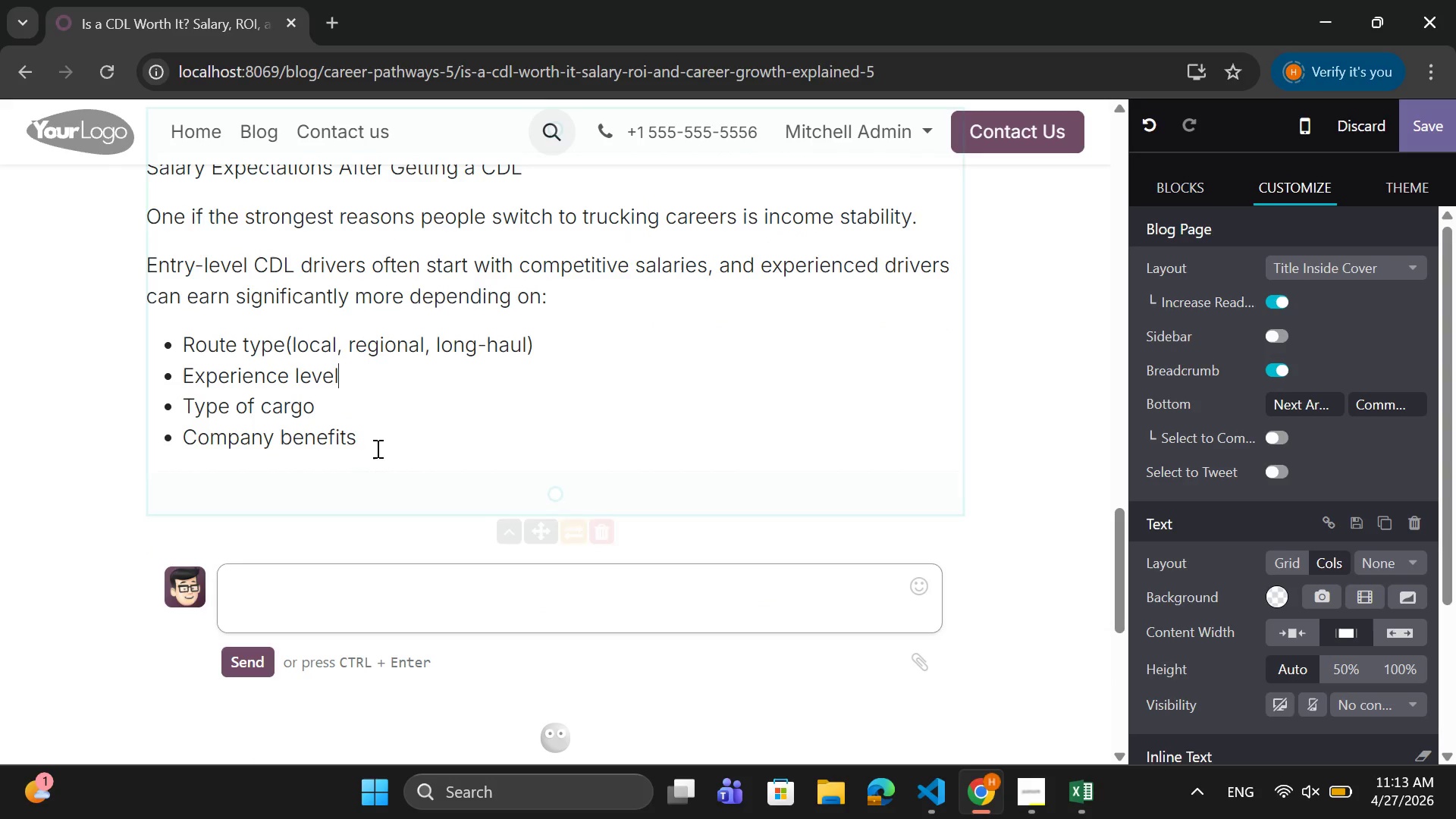 
left_click_drag(start_coordinate=[378, 447], to_coordinate=[137, 218])
 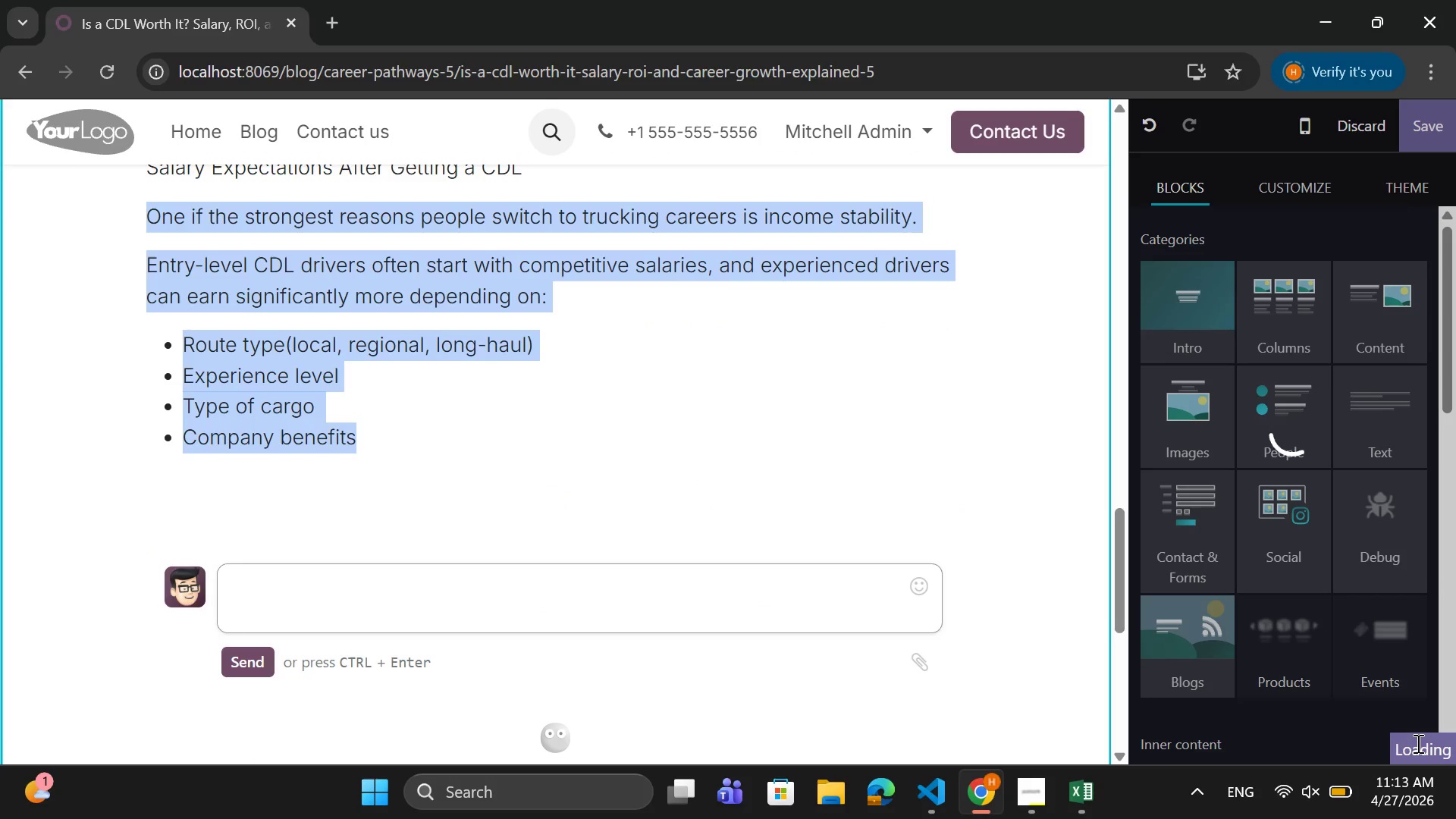 
scroll: coordinate [1267, 630], scroll_direction: down, amount: 7.0
 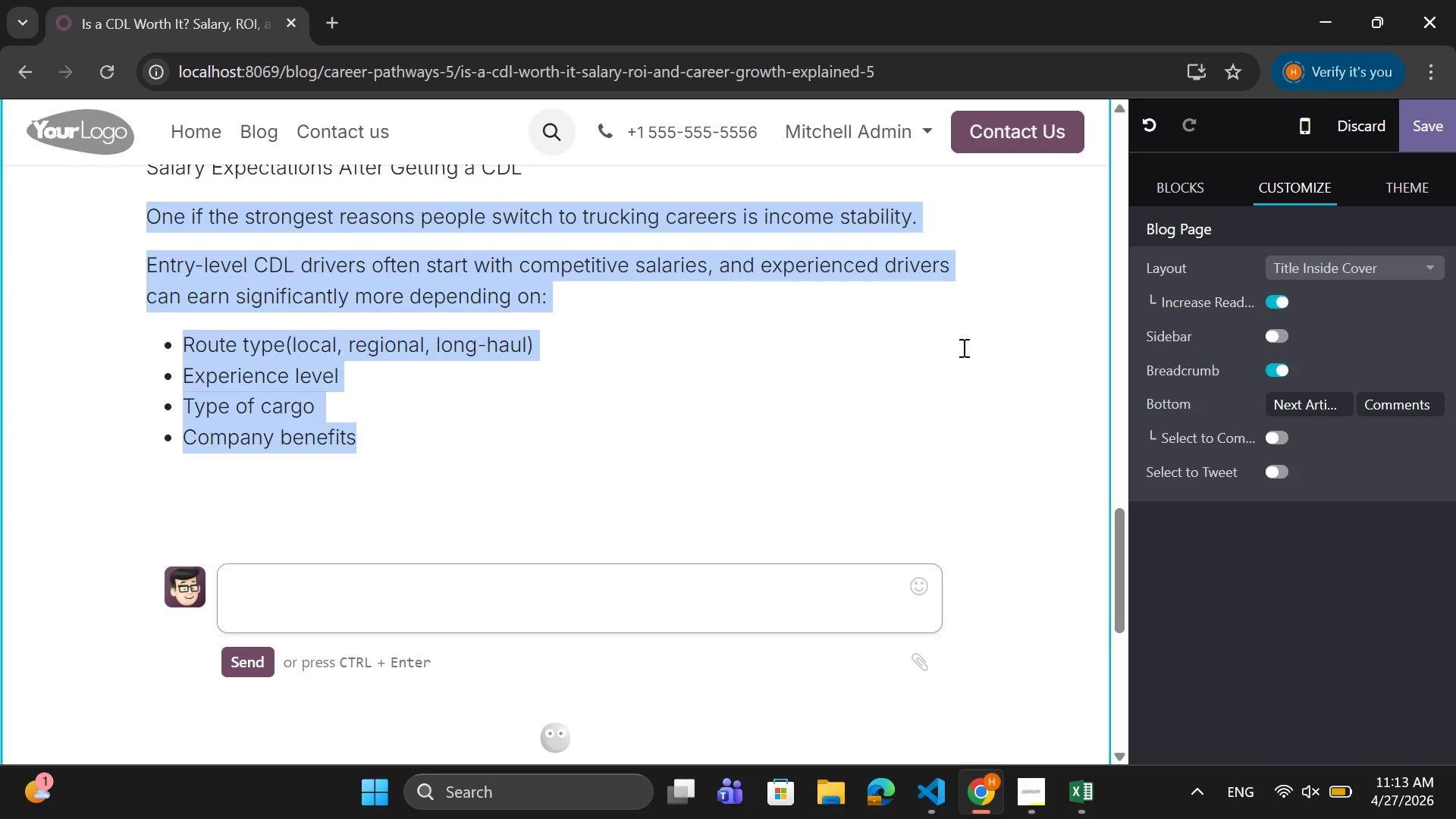 
left_click([996, 353])
 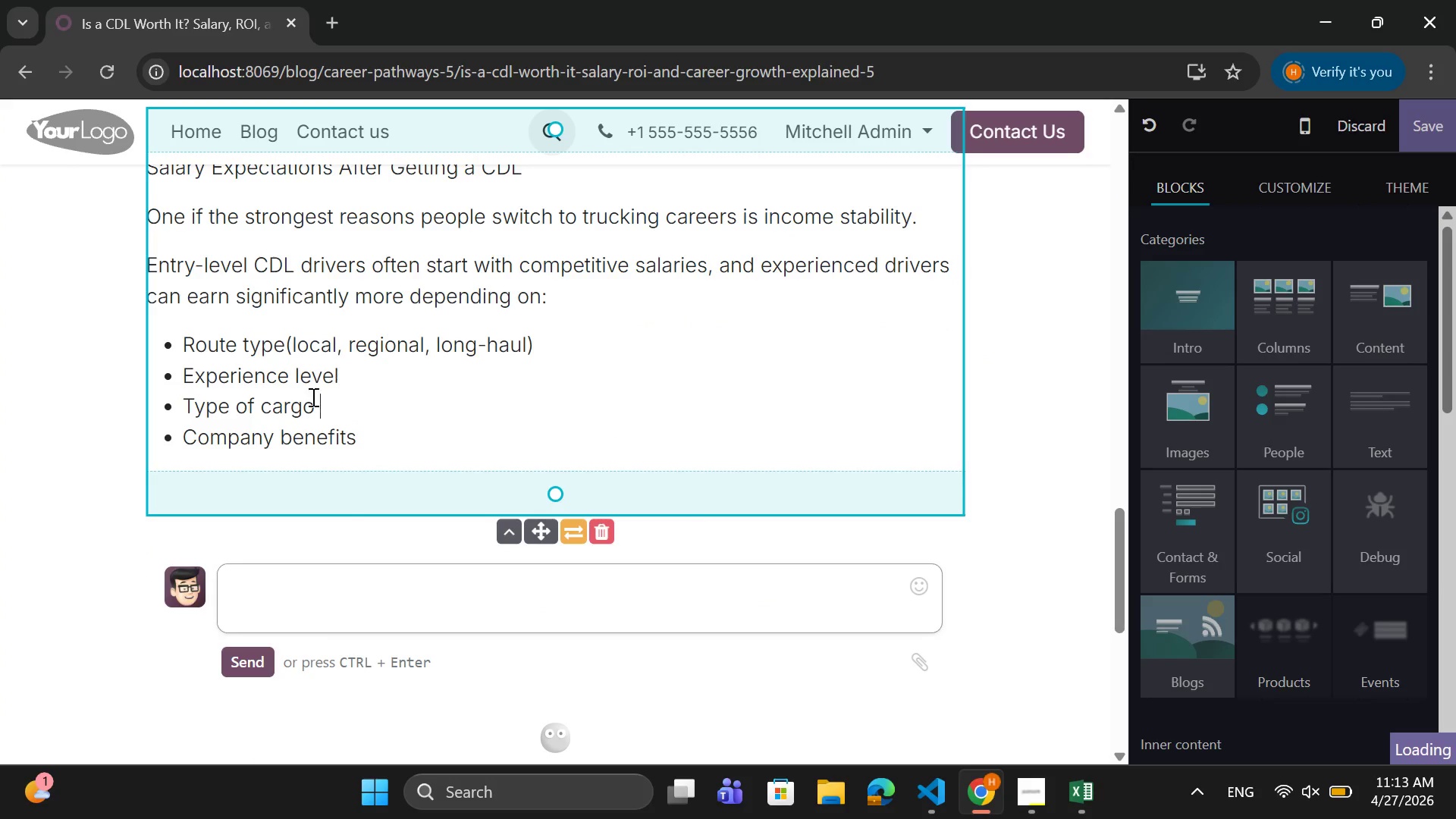 
left_click_drag(start_coordinate=[359, 435], to_coordinate=[155, 340])
 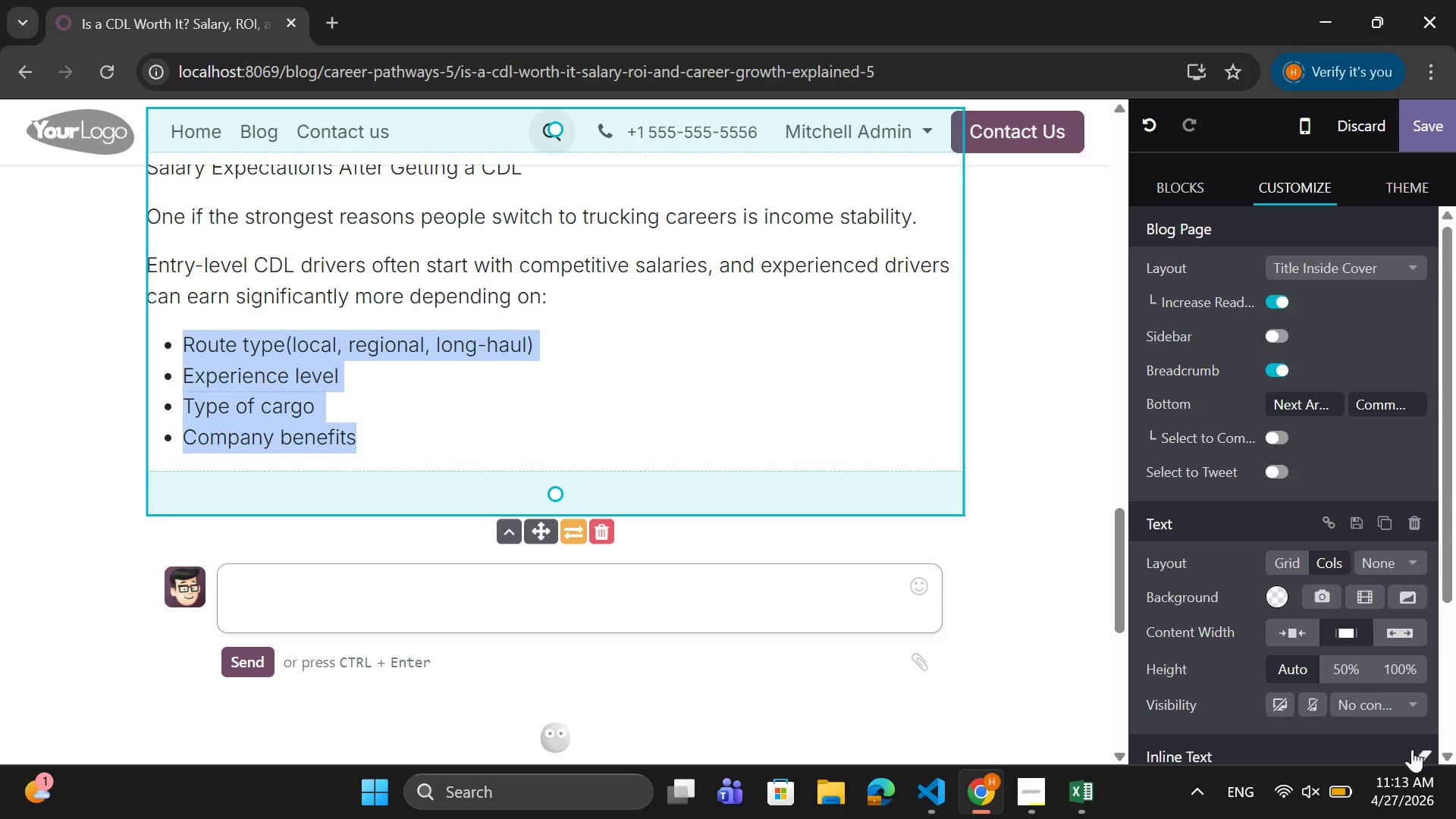 
scroll: coordinate [1284, 657], scroll_direction: down, amount: 6.0
 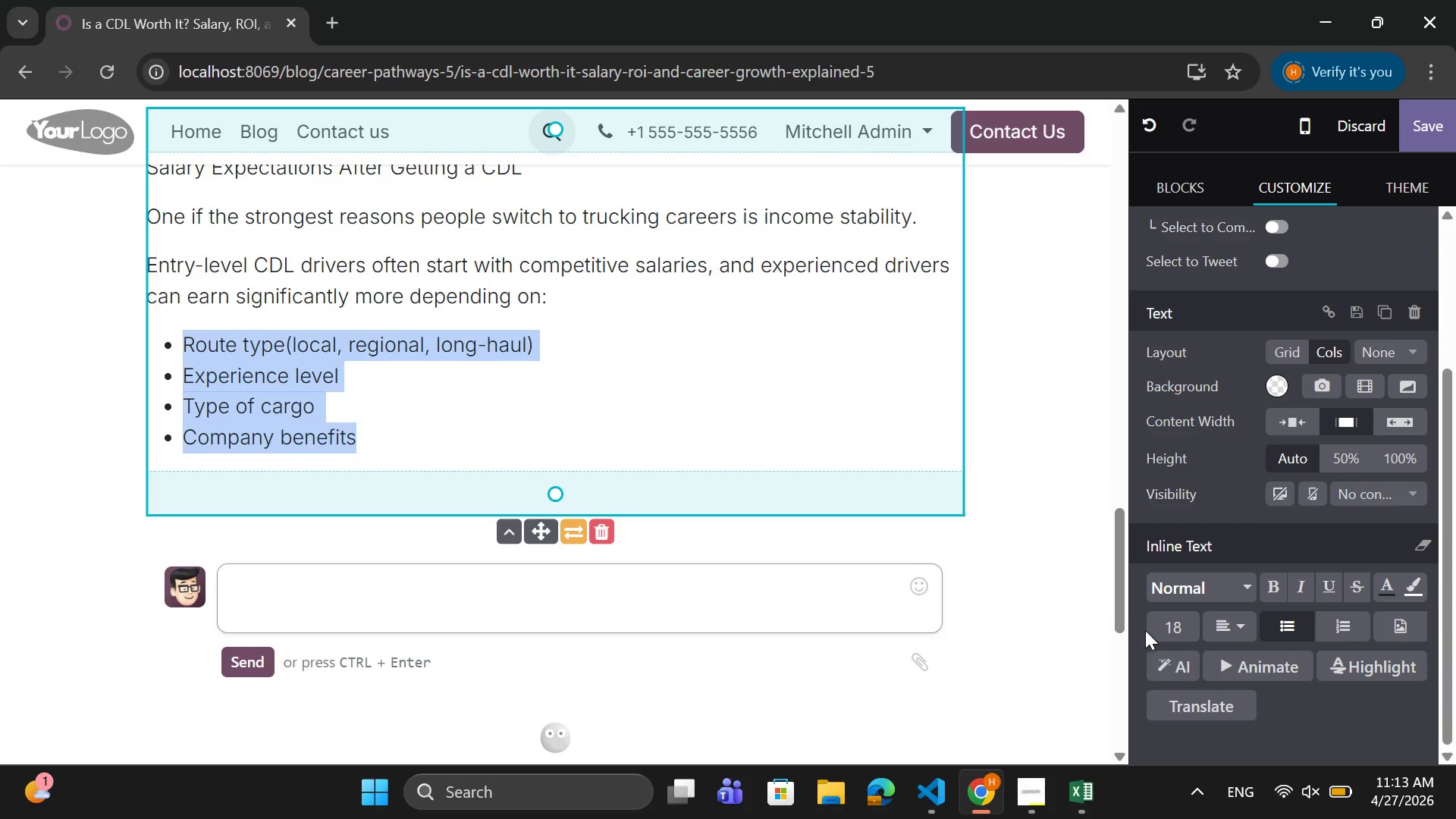 
left_click([1159, 624])
 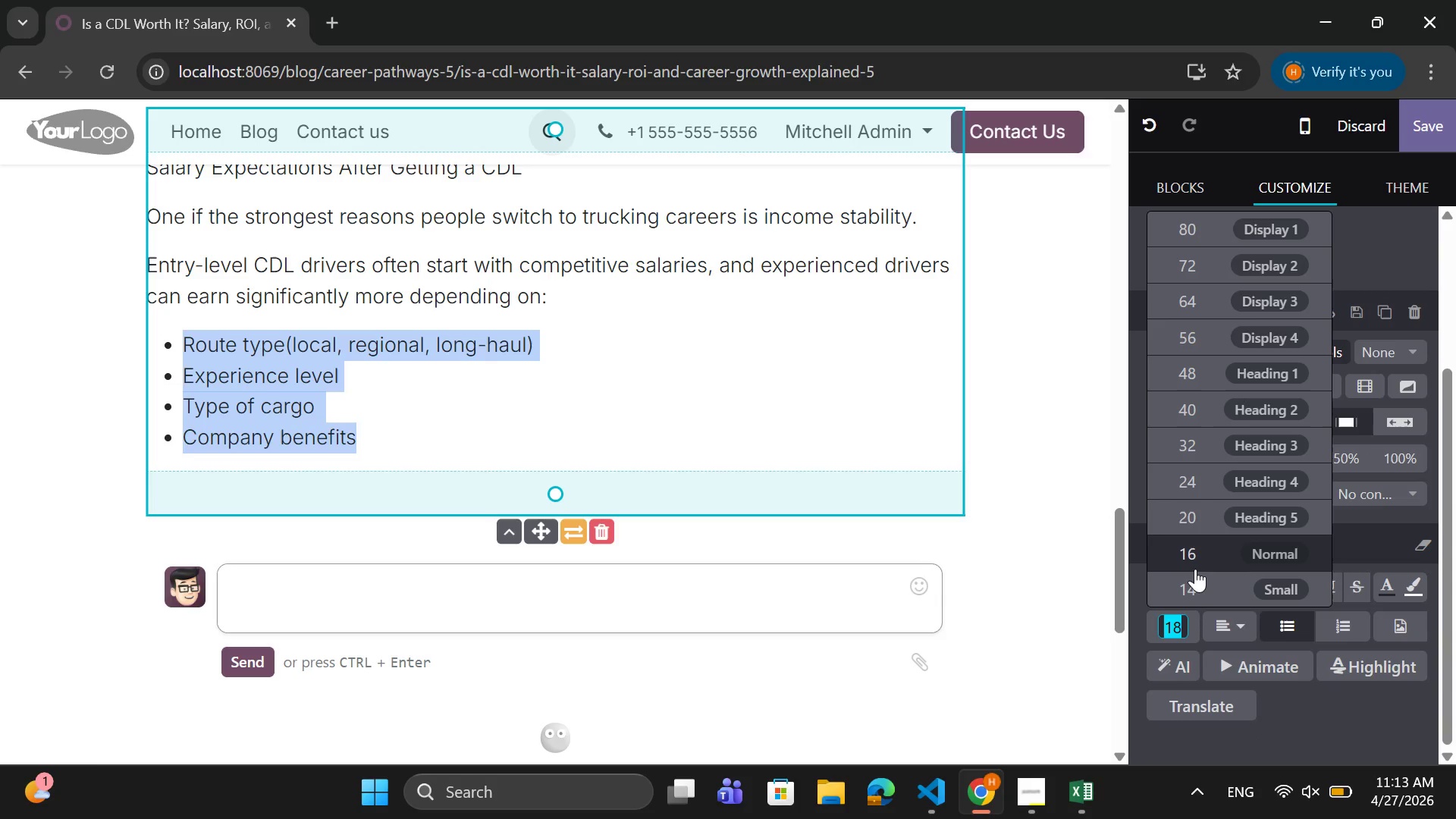 
left_click([1197, 564])
 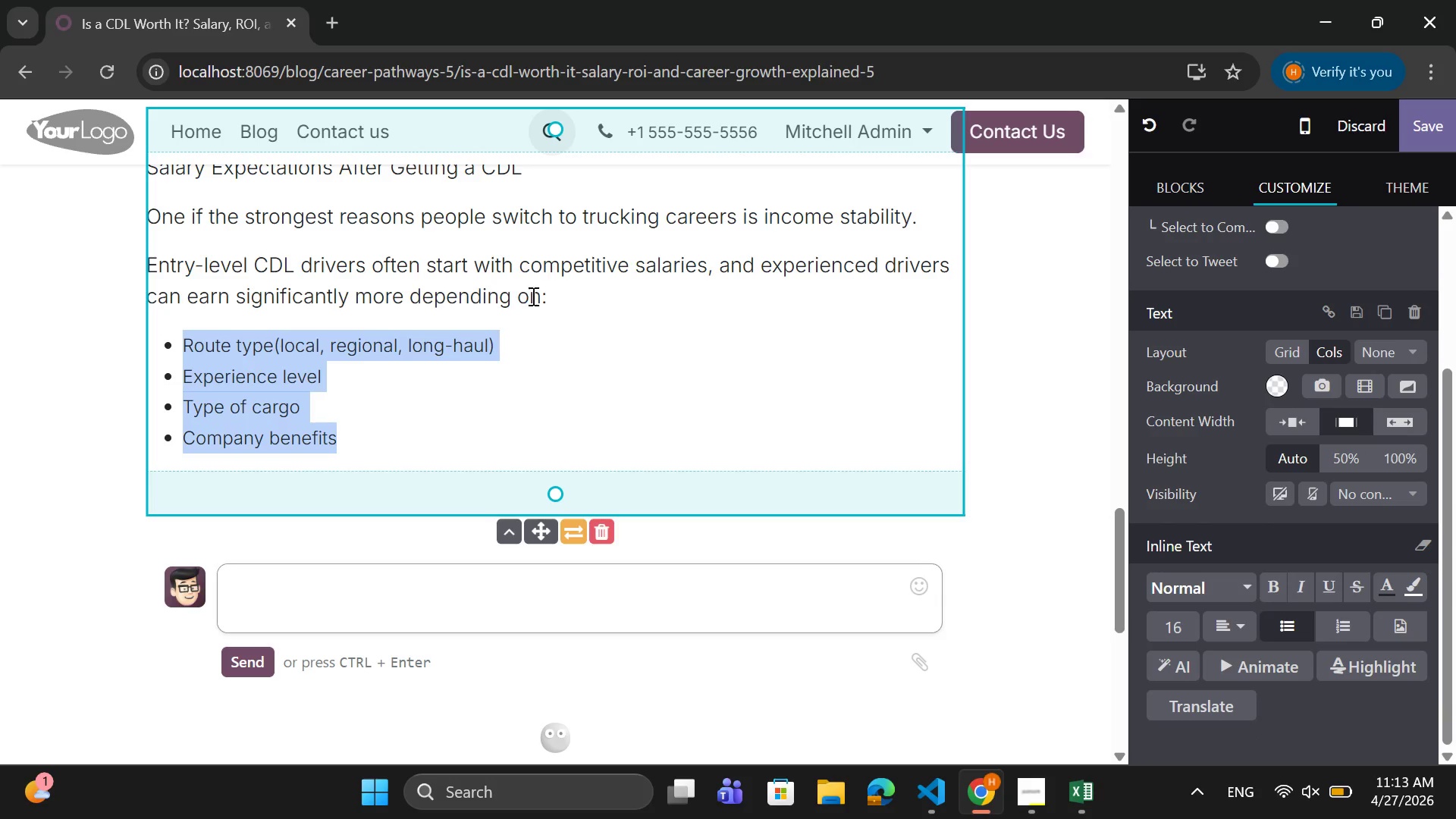 
left_click_drag(start_coordinate=[554, 293], to_coordinate=[141, 256])
 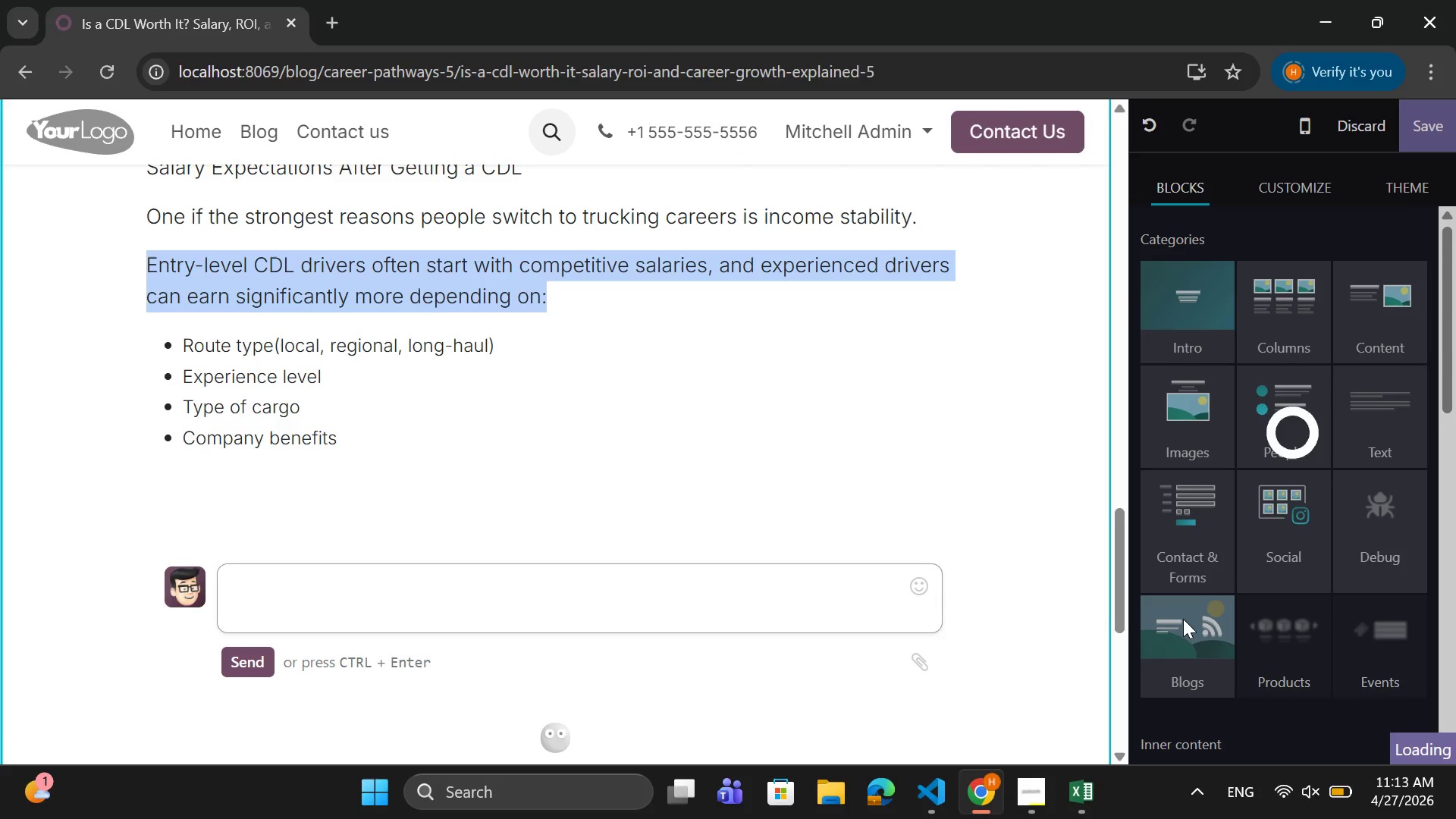 
scroll: coordinate [1194, 602], scroll_direction: down, amount: 7.0
 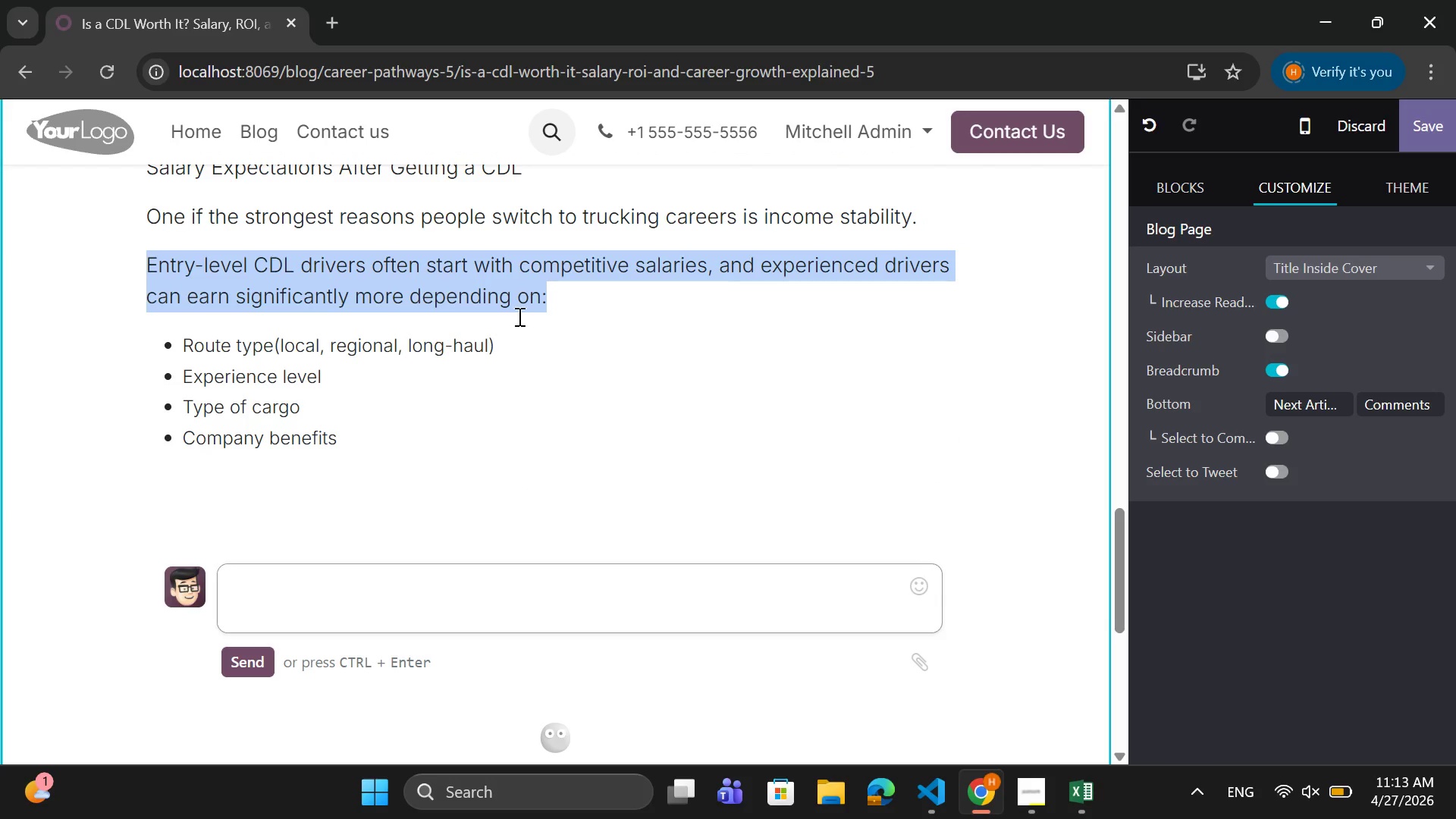 
left_click([554, 306])
 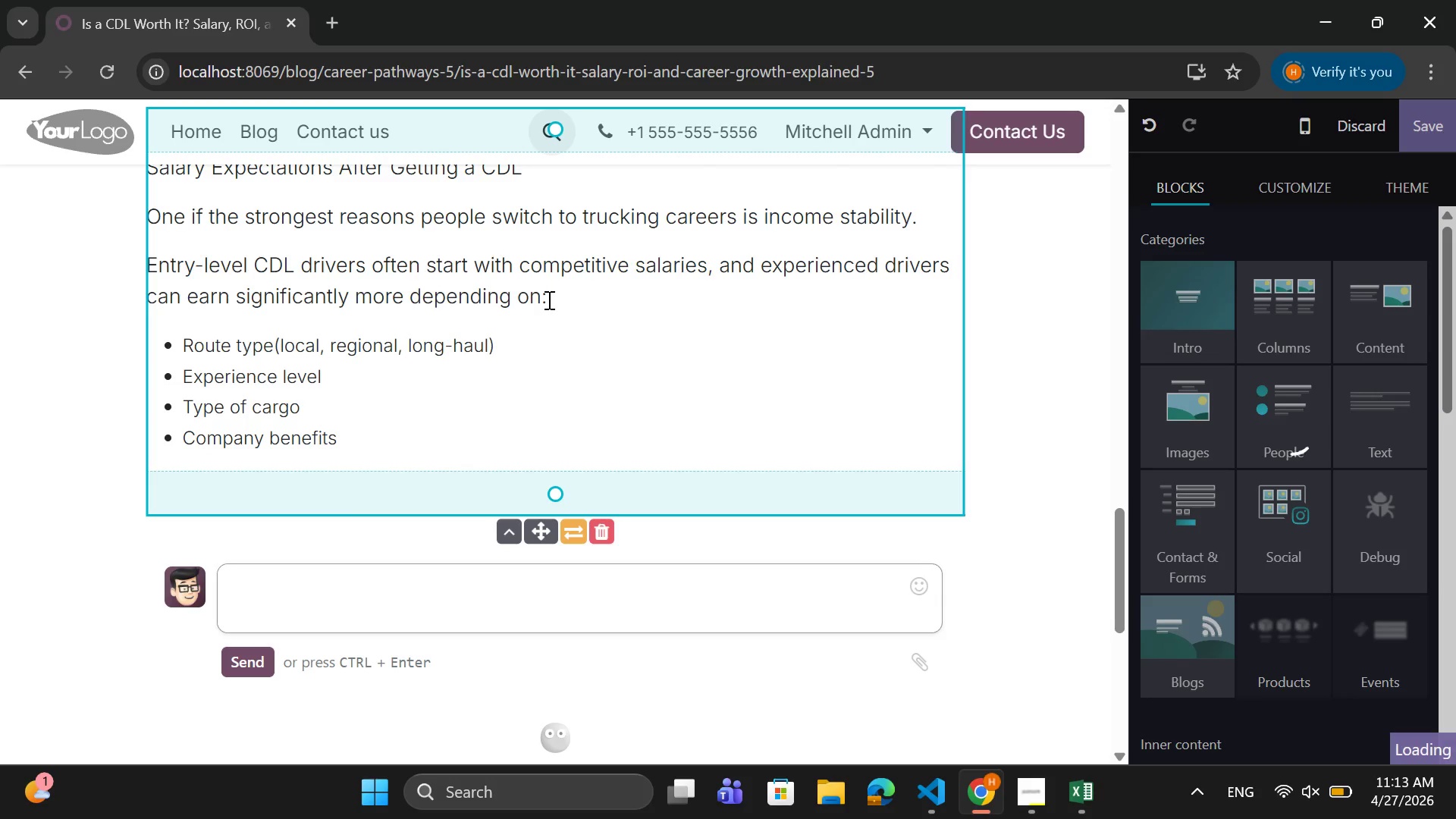 
left_click_drag(start_coordinate=[548, 300], to_coordinate=[149, 269])
 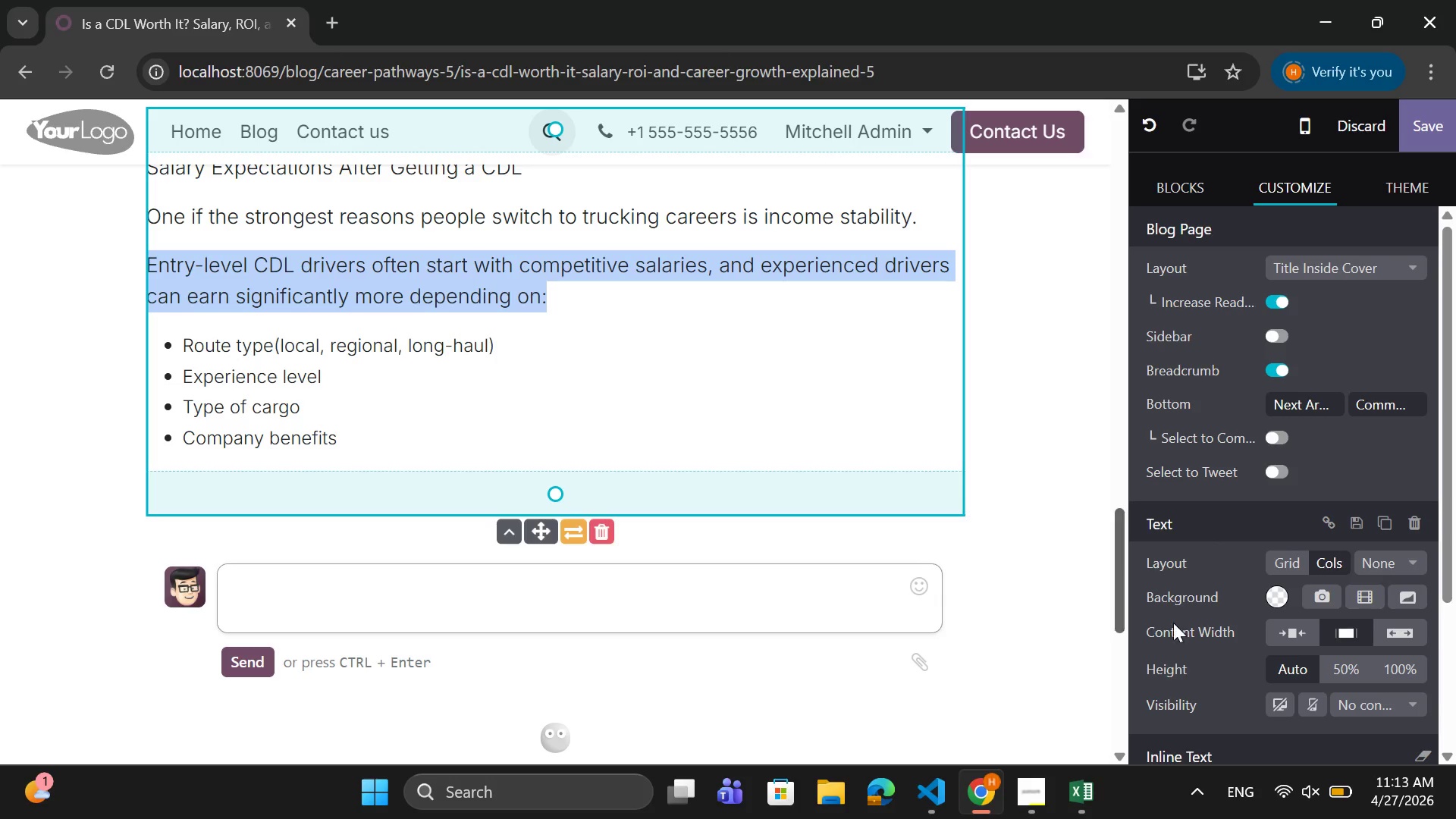 
scroll: coordinate [1203, 630], scroll_direction: down, amount: 5.0
 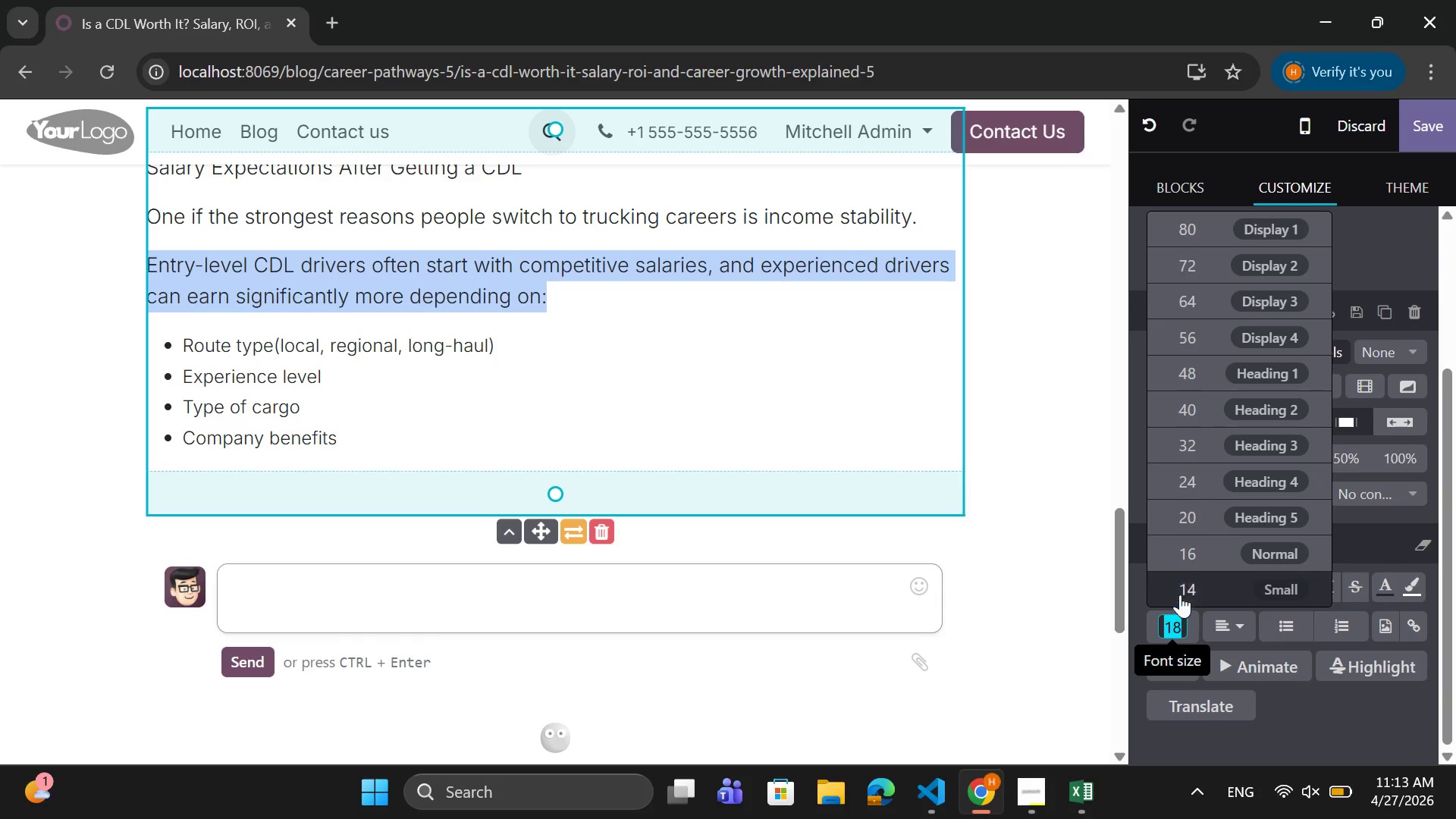 
left_click([1202, 553])
 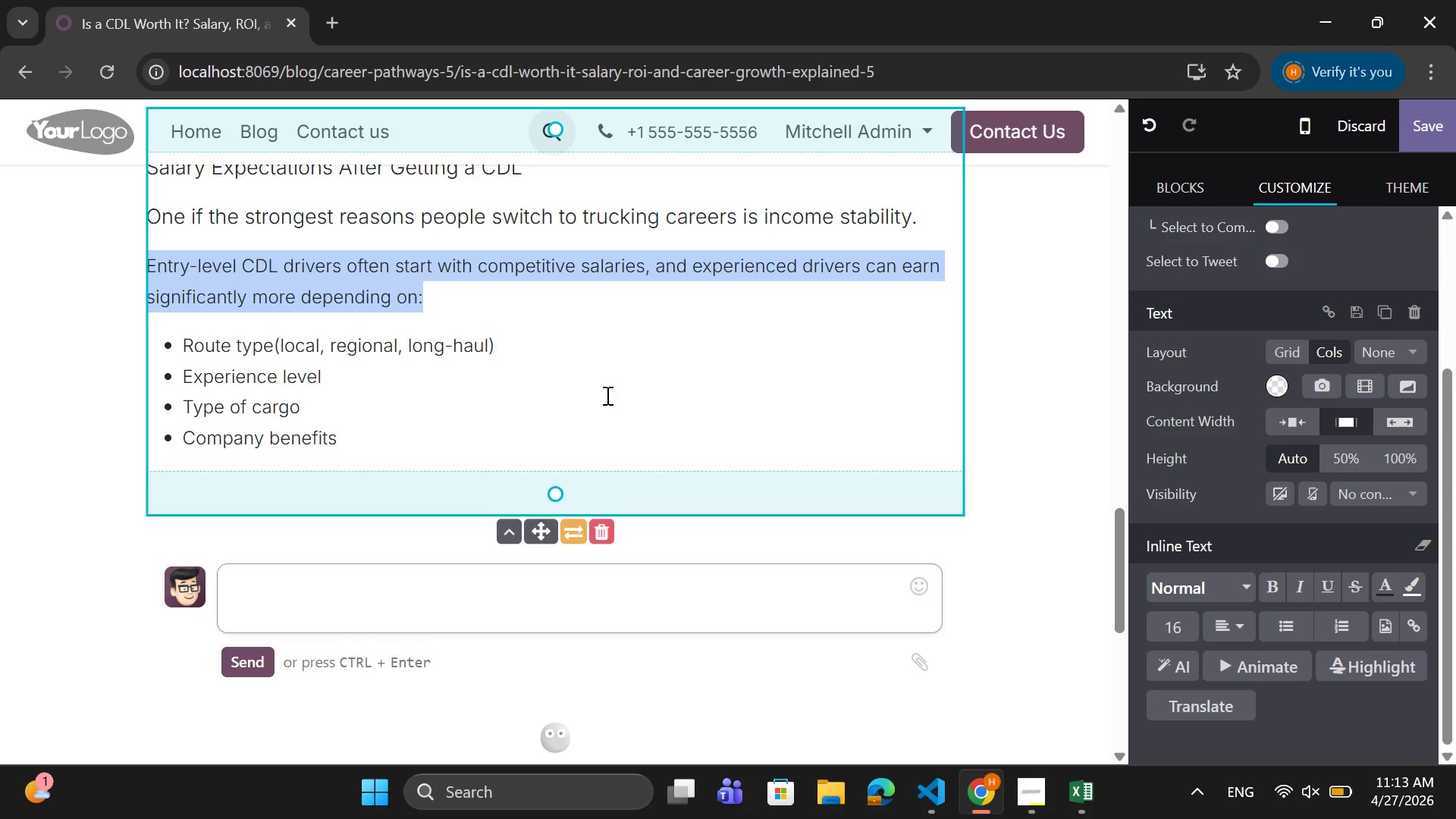 
scroll: coordinate [614, 383], scroll_direction: up, amount: 1.0
 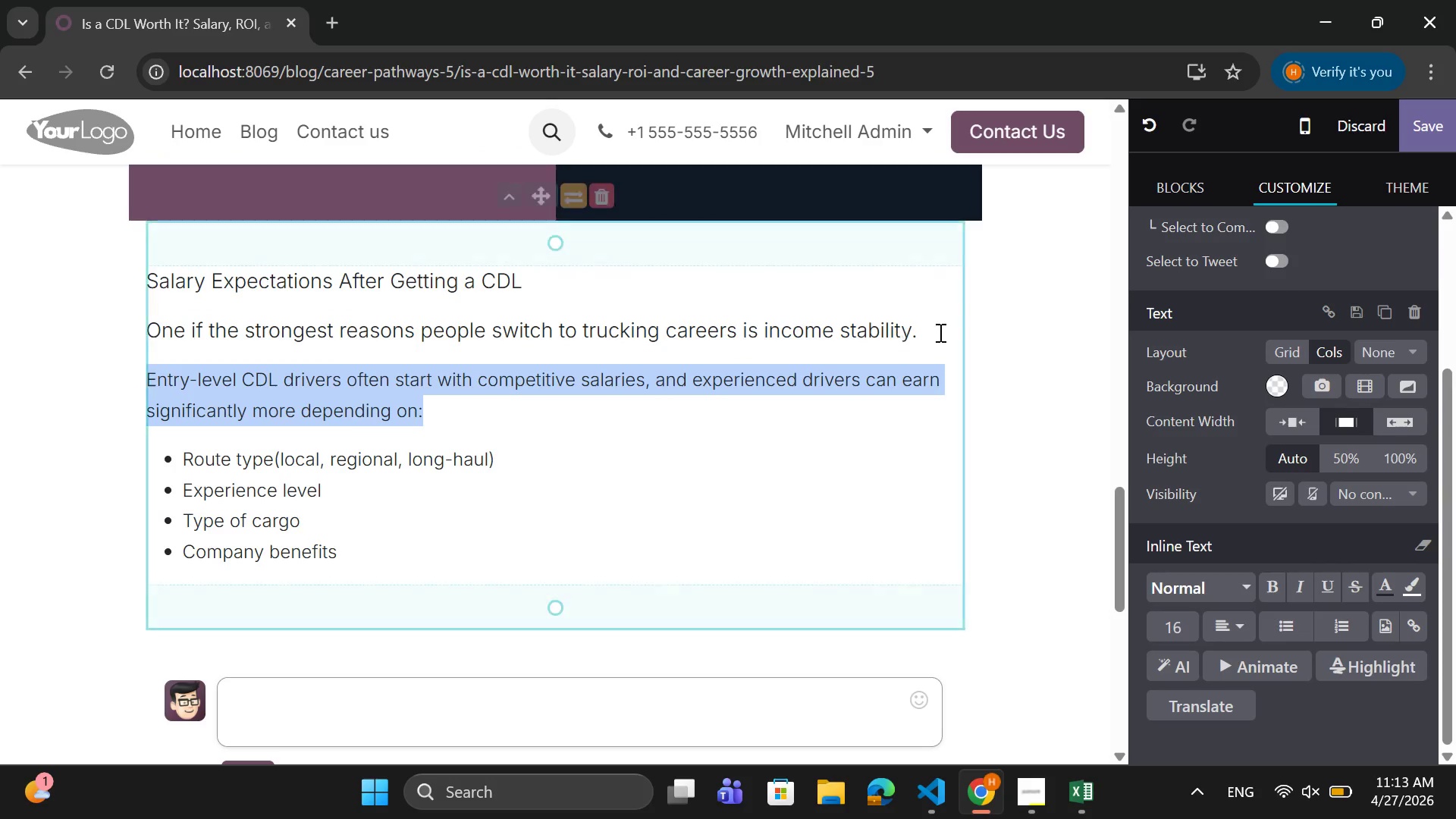 
left_click_drag(start_coordinate=[934, 328], to_coordinate=[149, 331])
 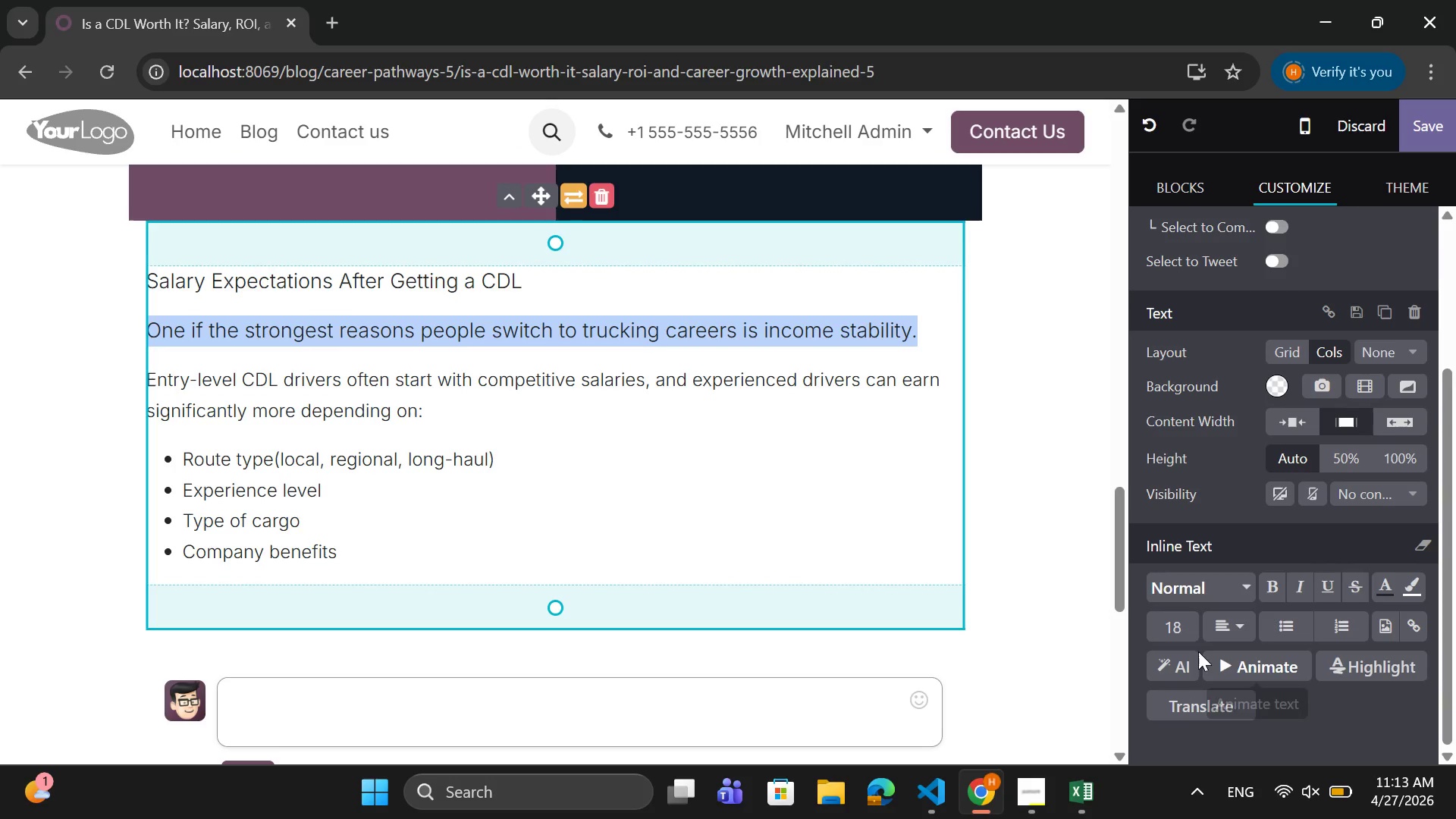 
left_click([1176, 620])
 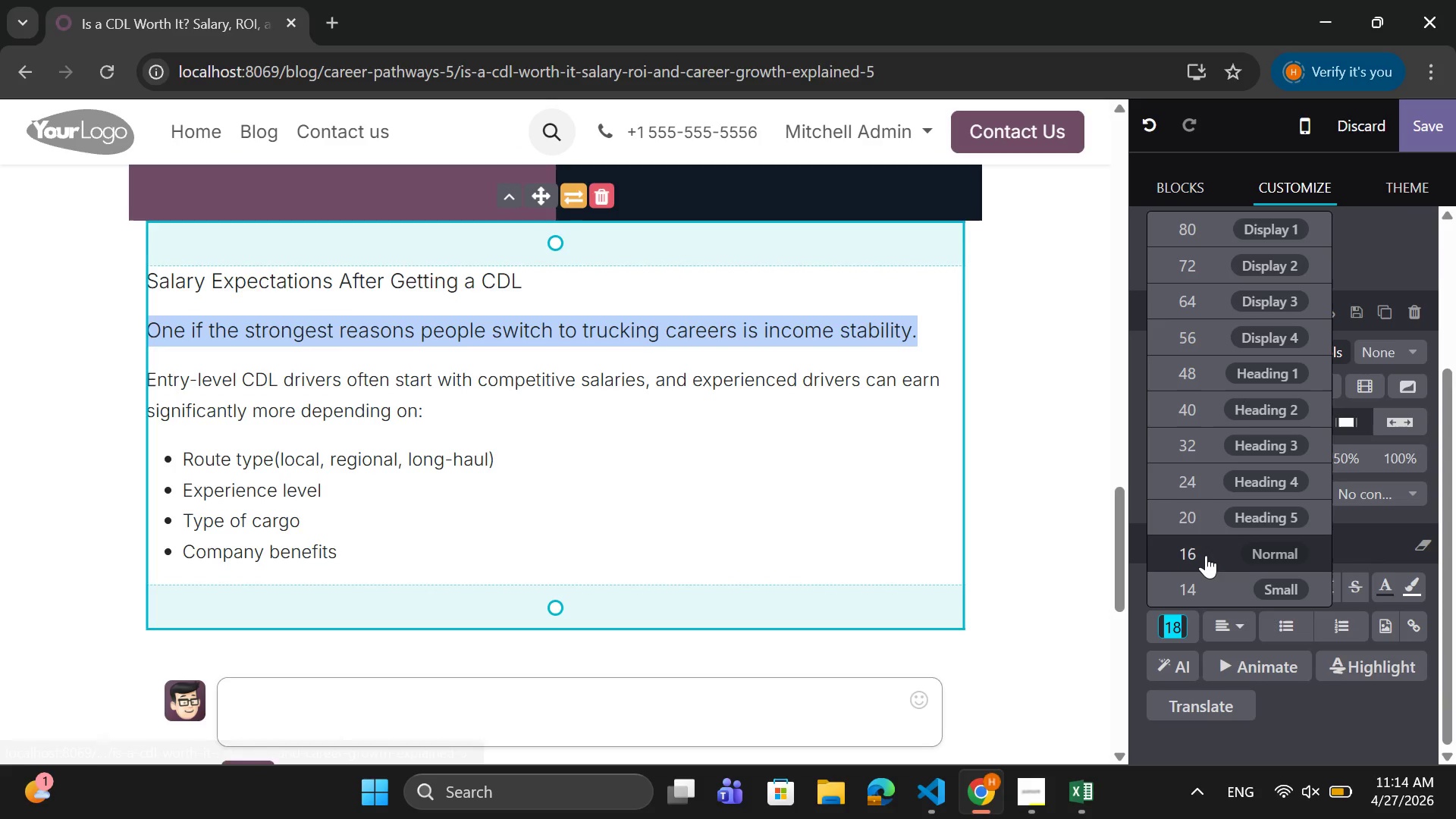 
left_click([1206, 555])
 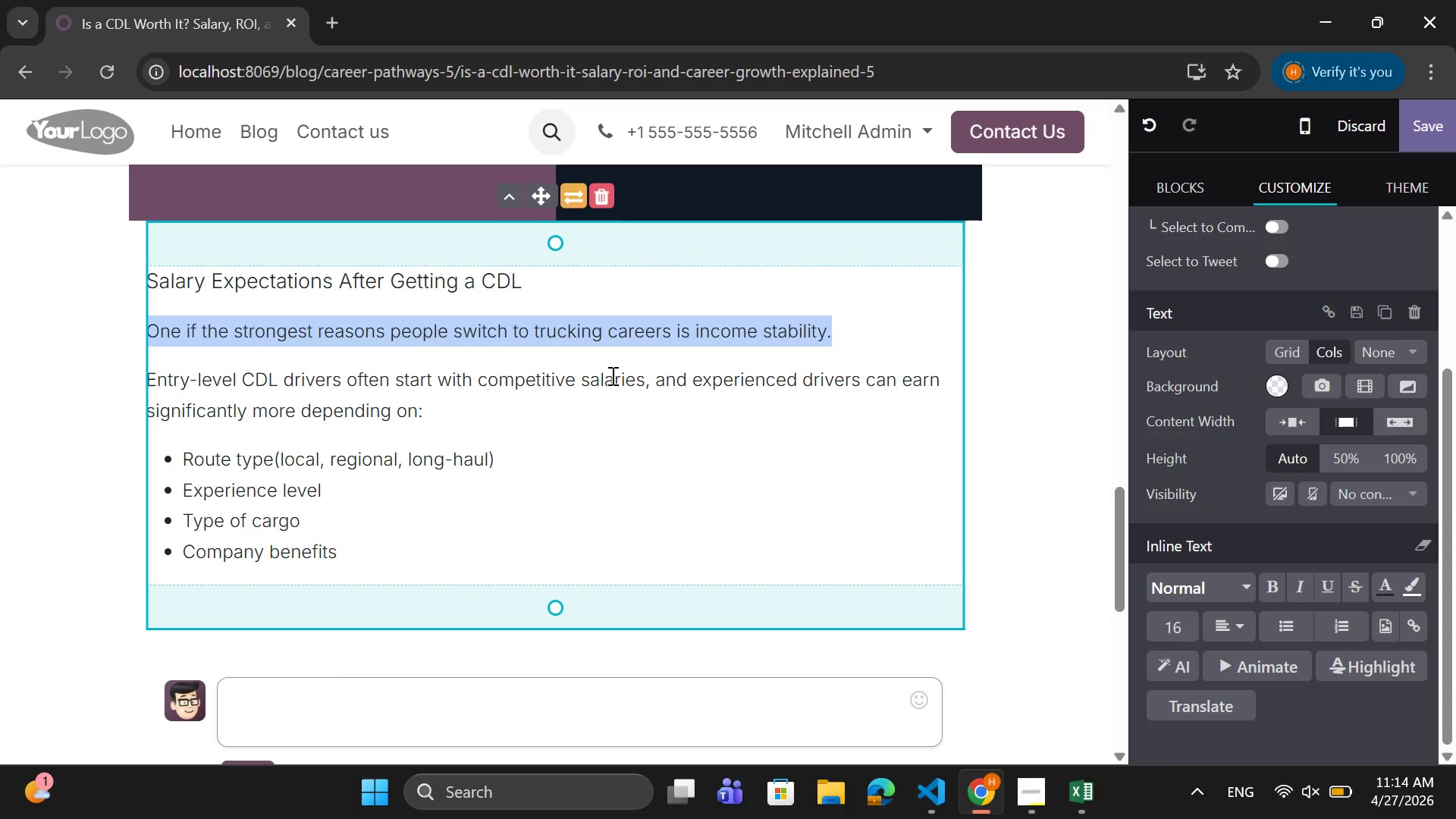 
left_click_drag(start_coordinate=[533, 280], to_coordinate=[150, 293])
 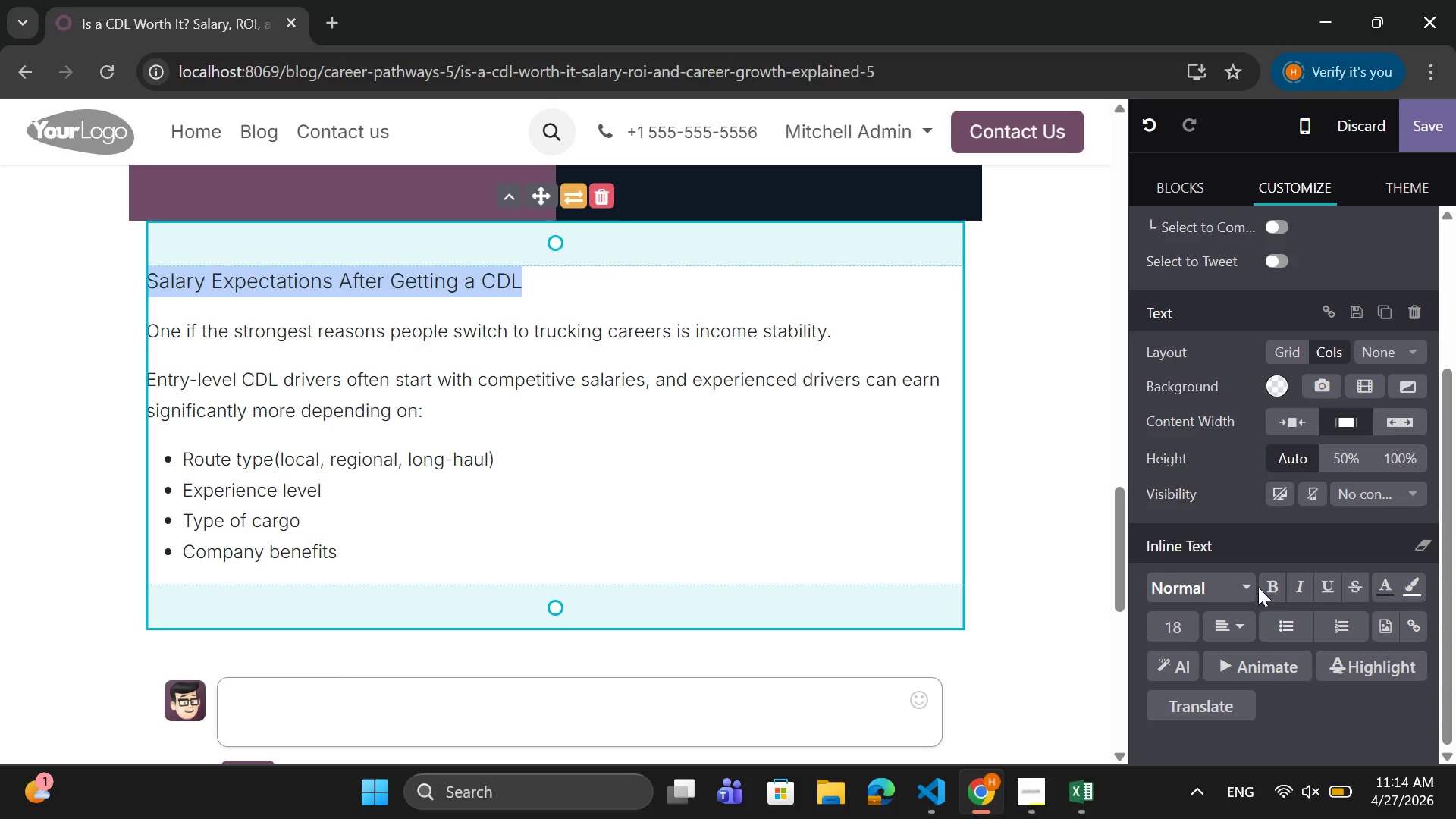 
left_click([1270, 572])
 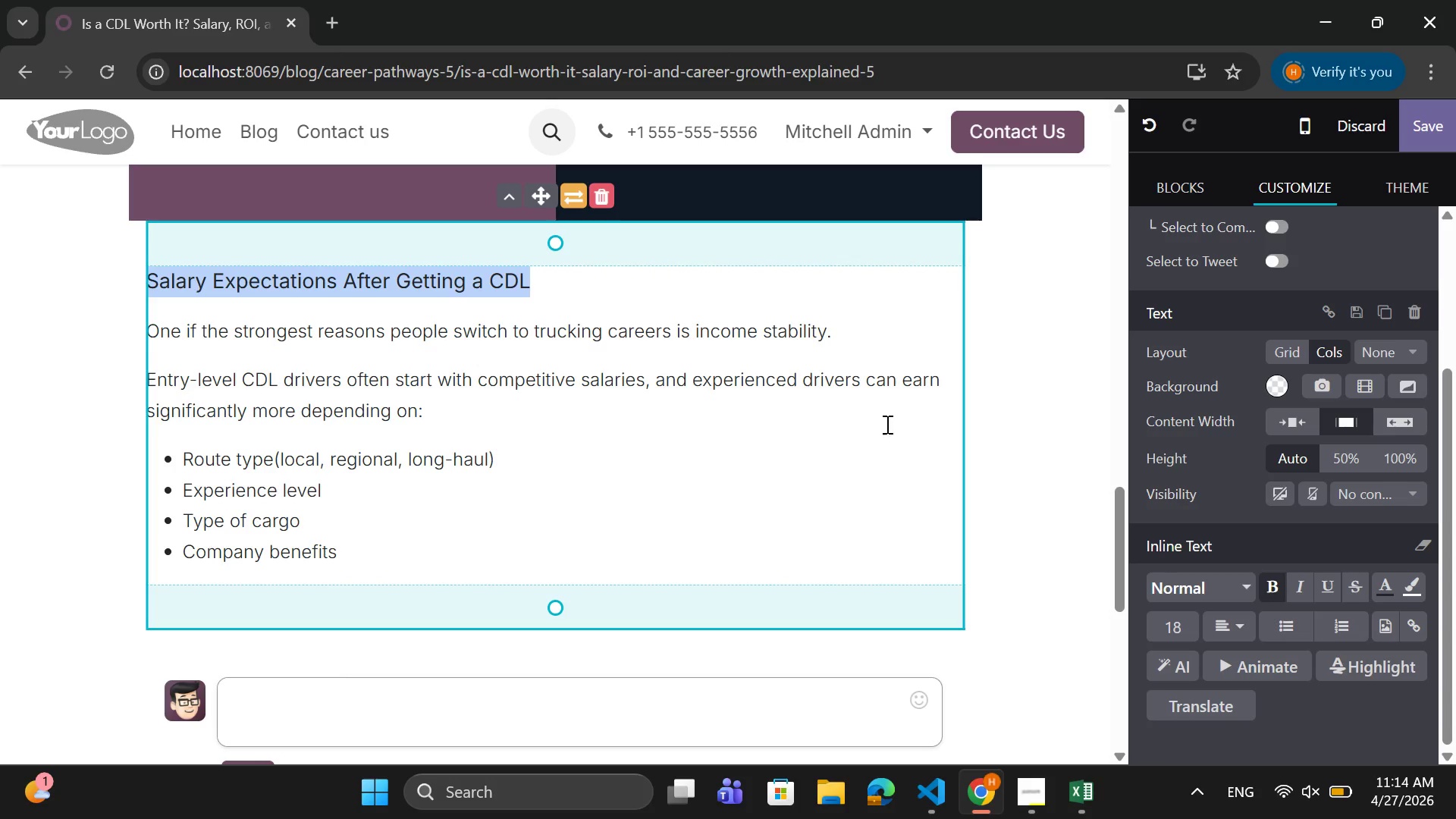 
scroll: coordinate [869, 434], scroll_direction: down, amount: 1.0
 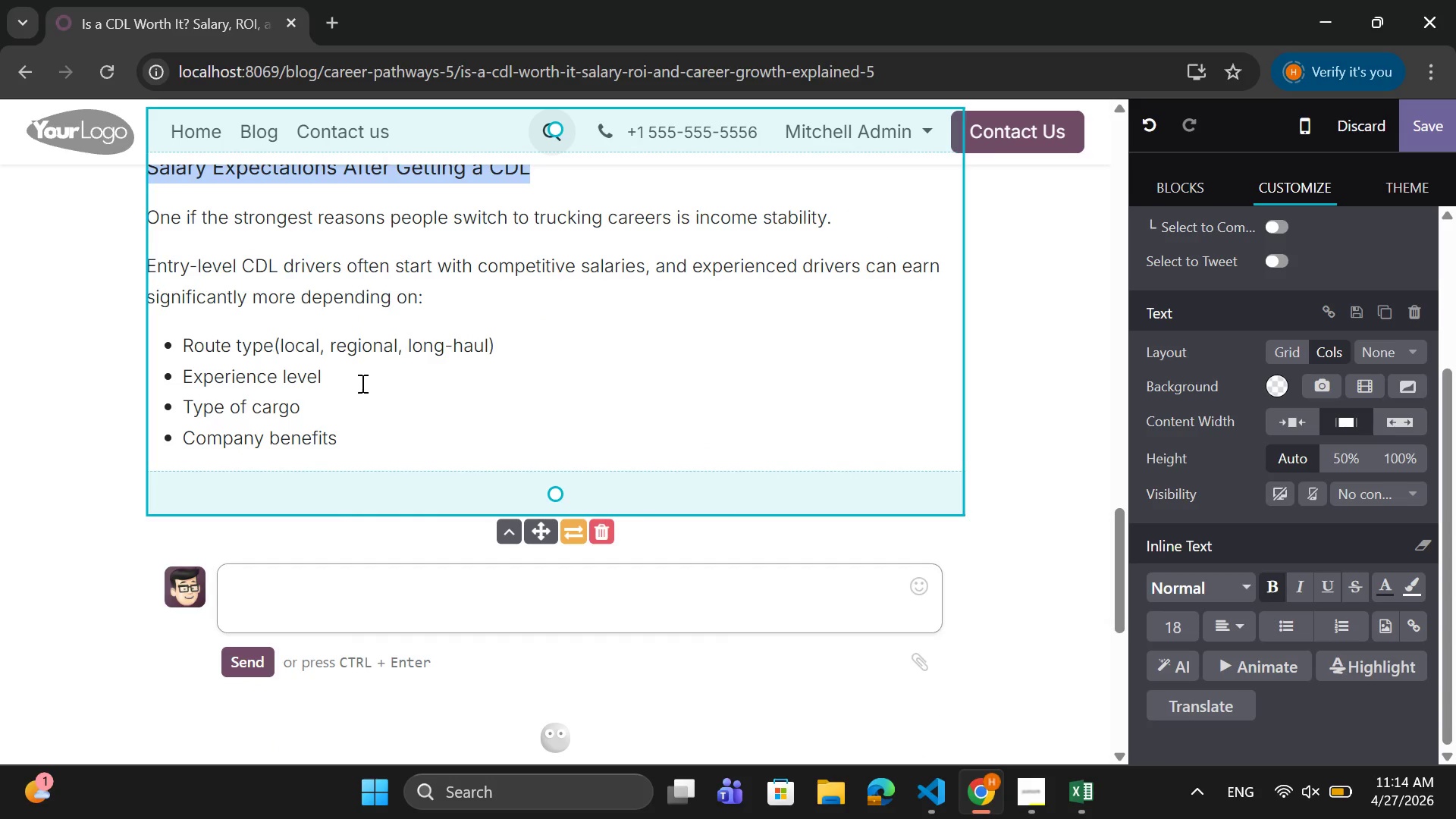 
left_click([347, 420])
 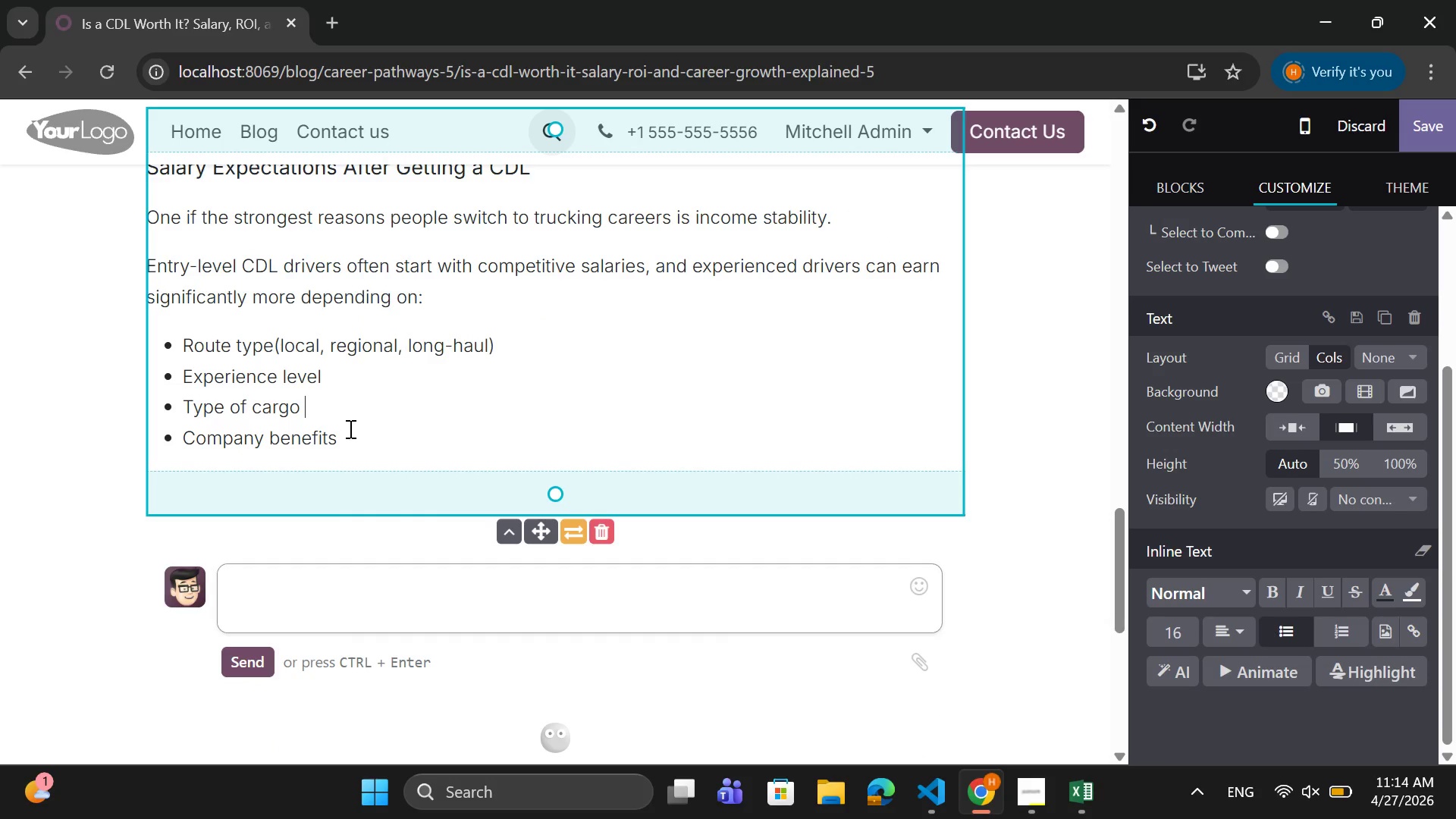 
left_click([349, 431])
 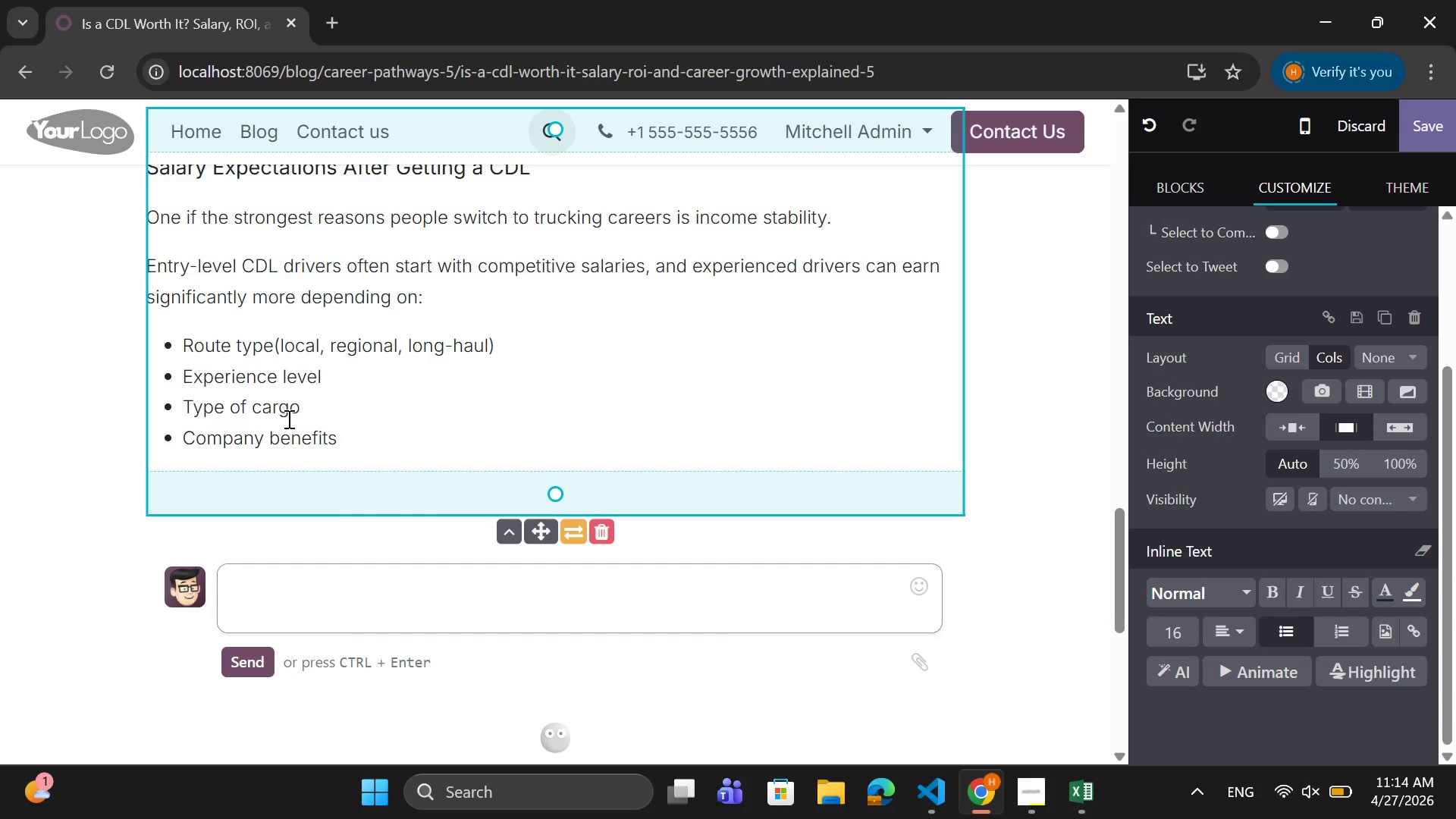 
key(Enter)
 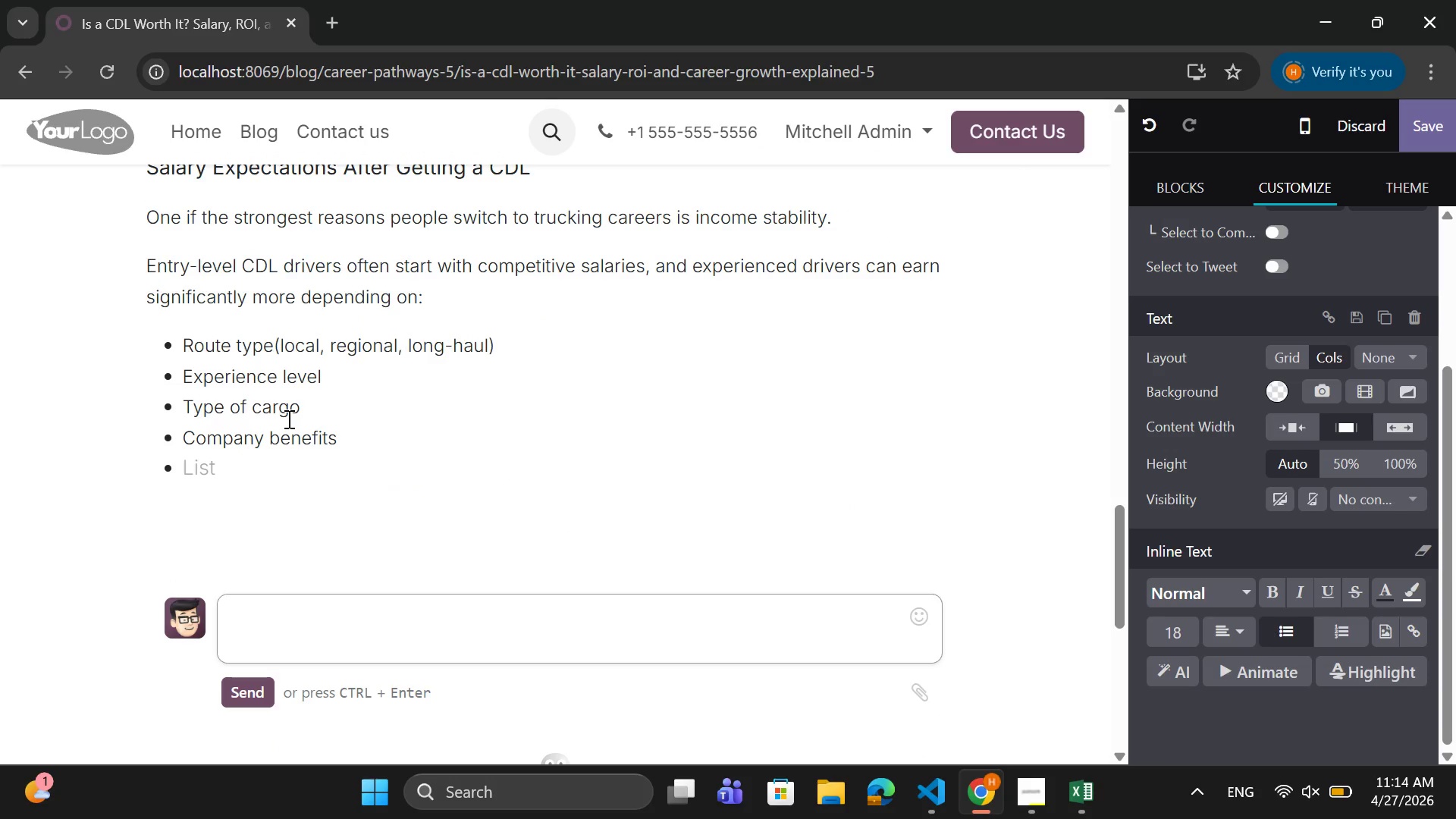 
key(Backspace)
type(mN)
key(Backspace)
key(Backspace)
type(Many drivers also receive)
 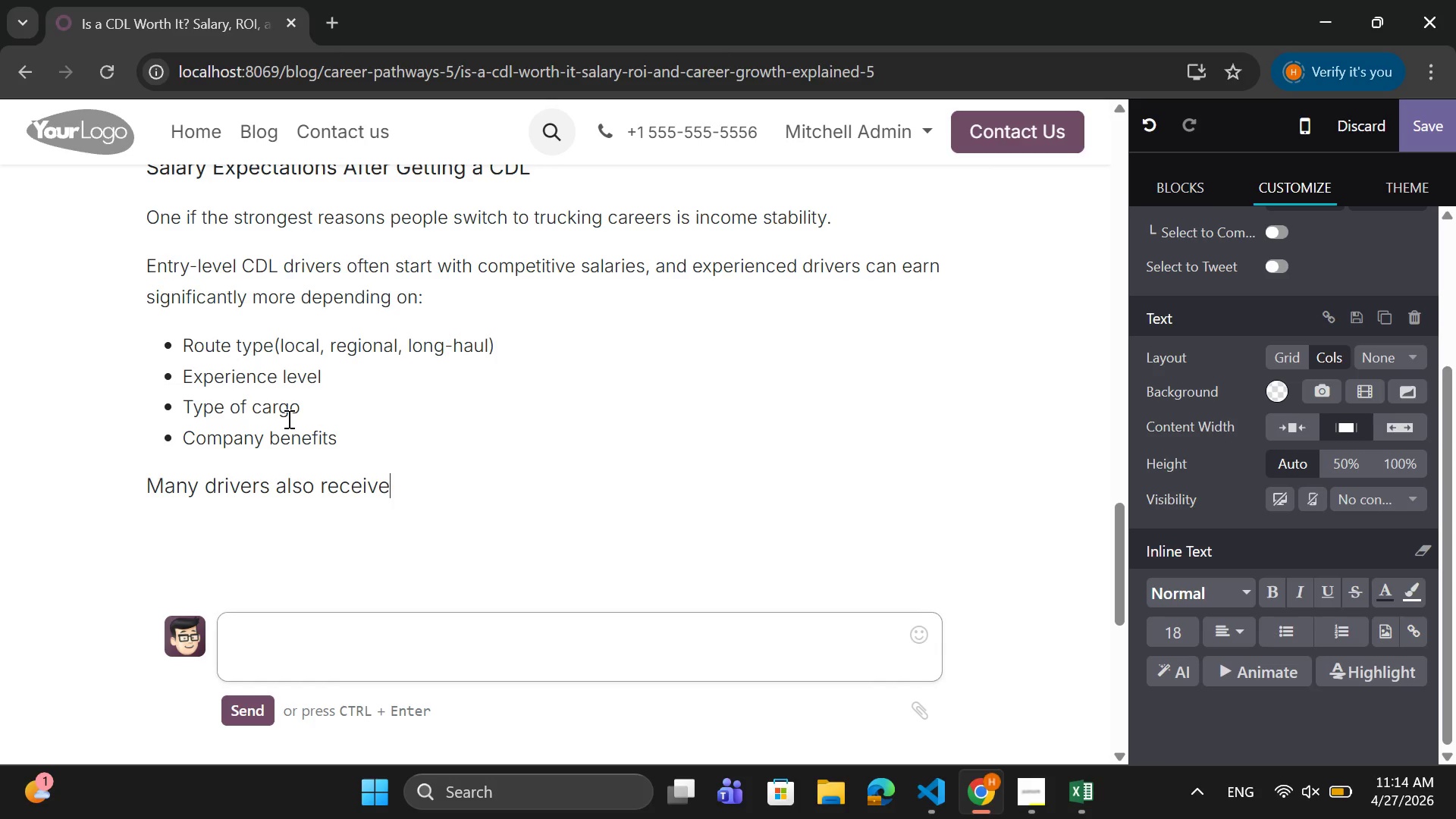 
type( additional compensat)
key(Backspace)
type(tion such as:)
 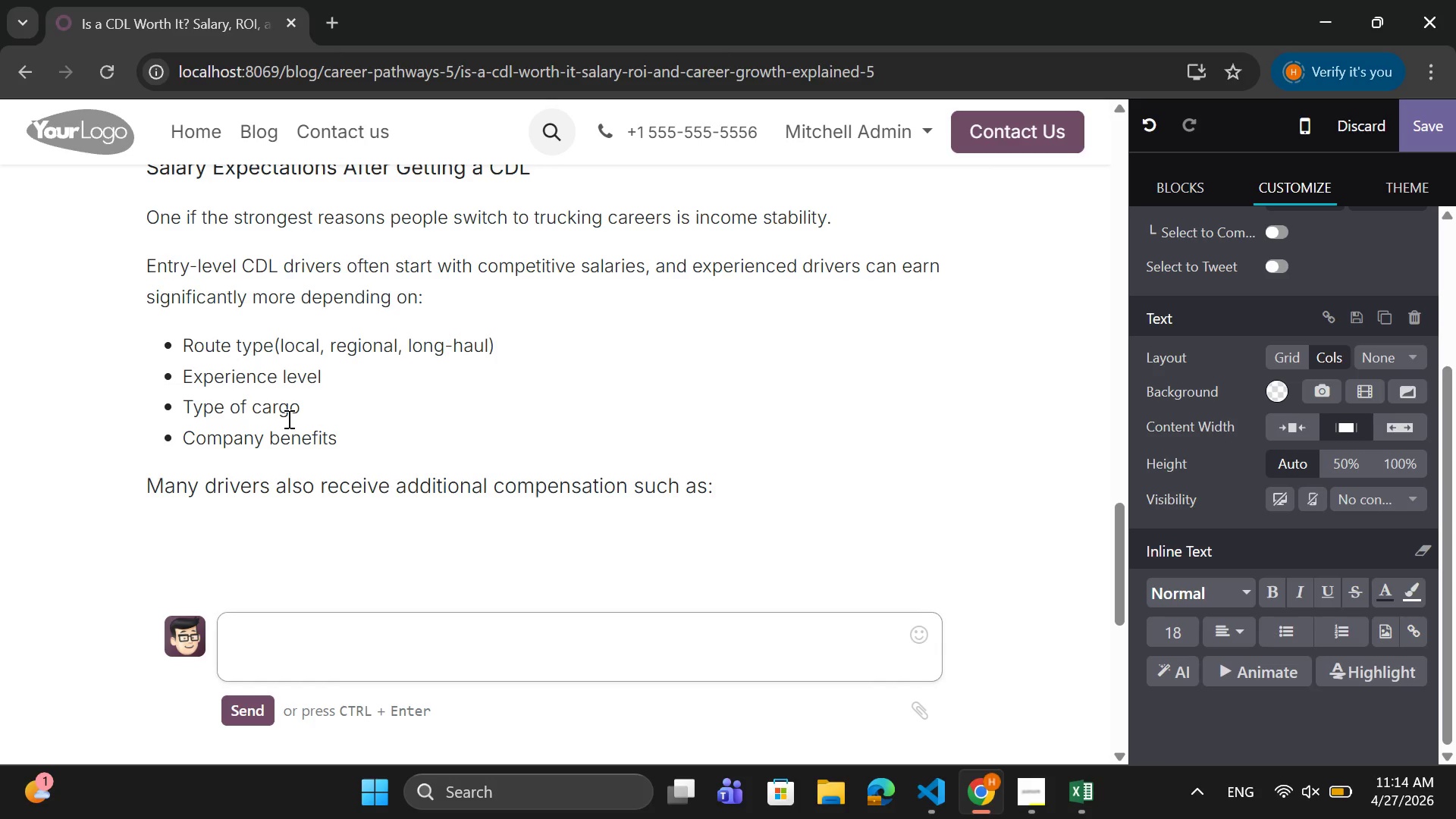 
wait(11.31)
 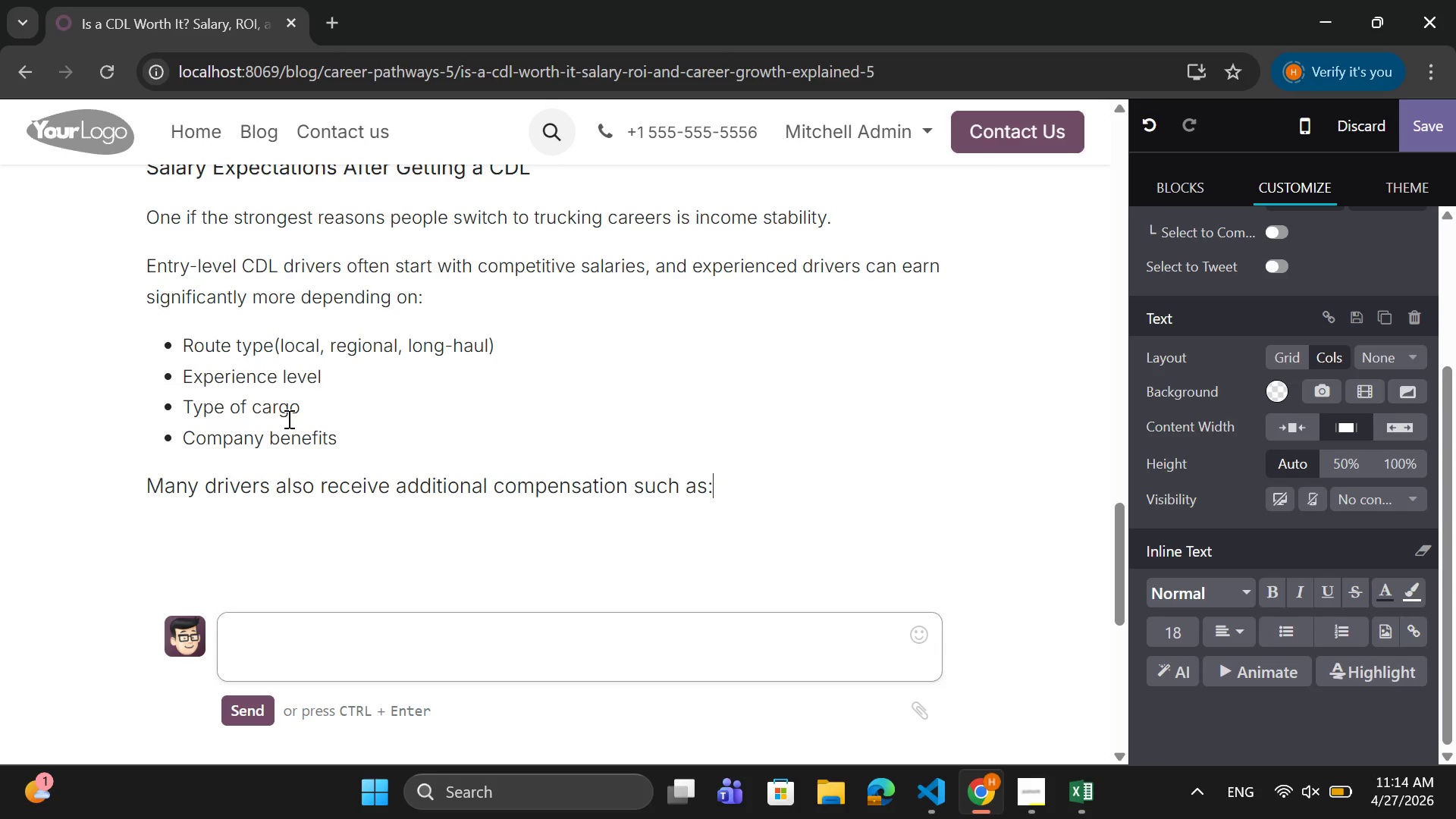 
key(Enter)
 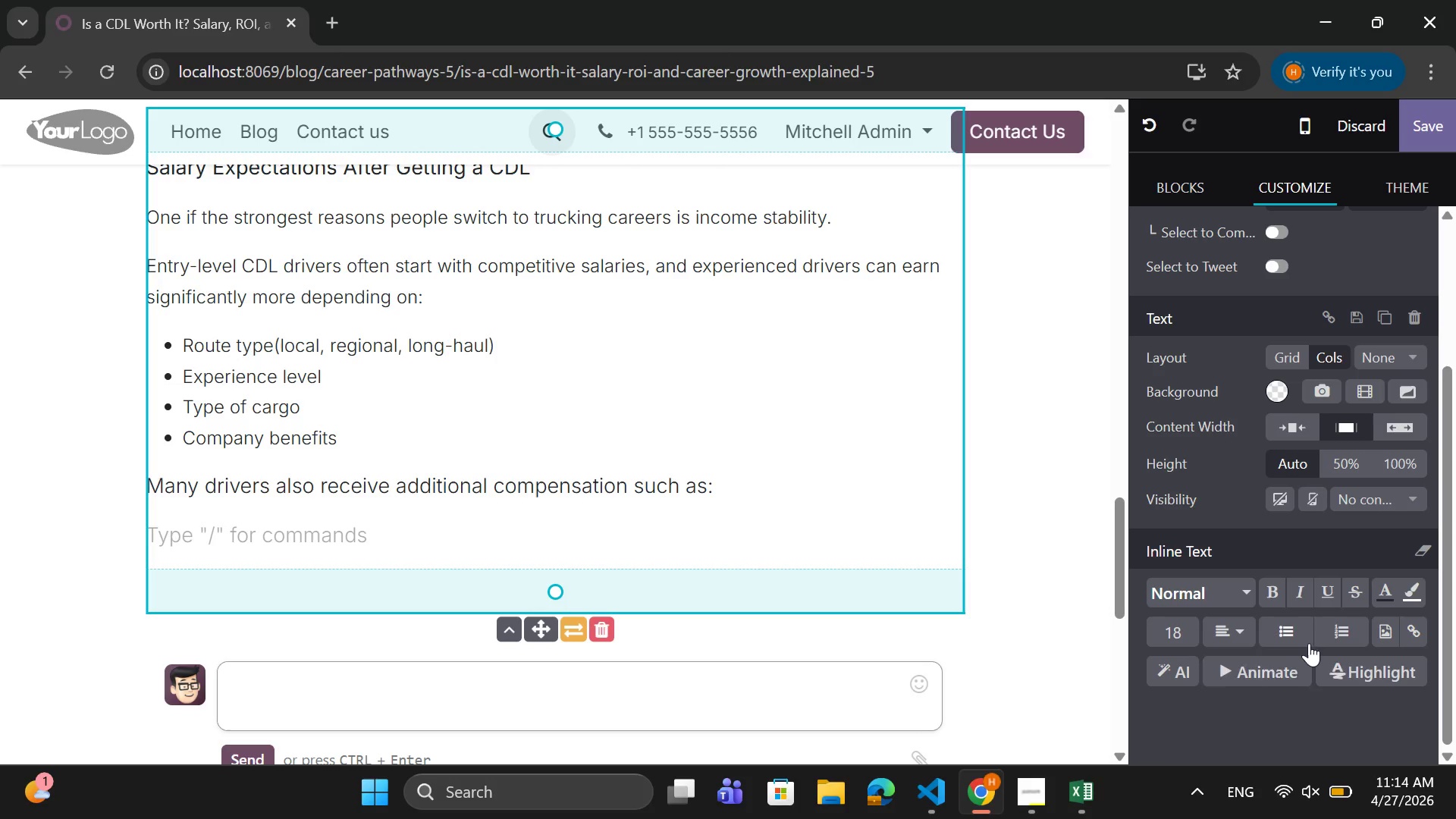 
left_click([1287, 634])
 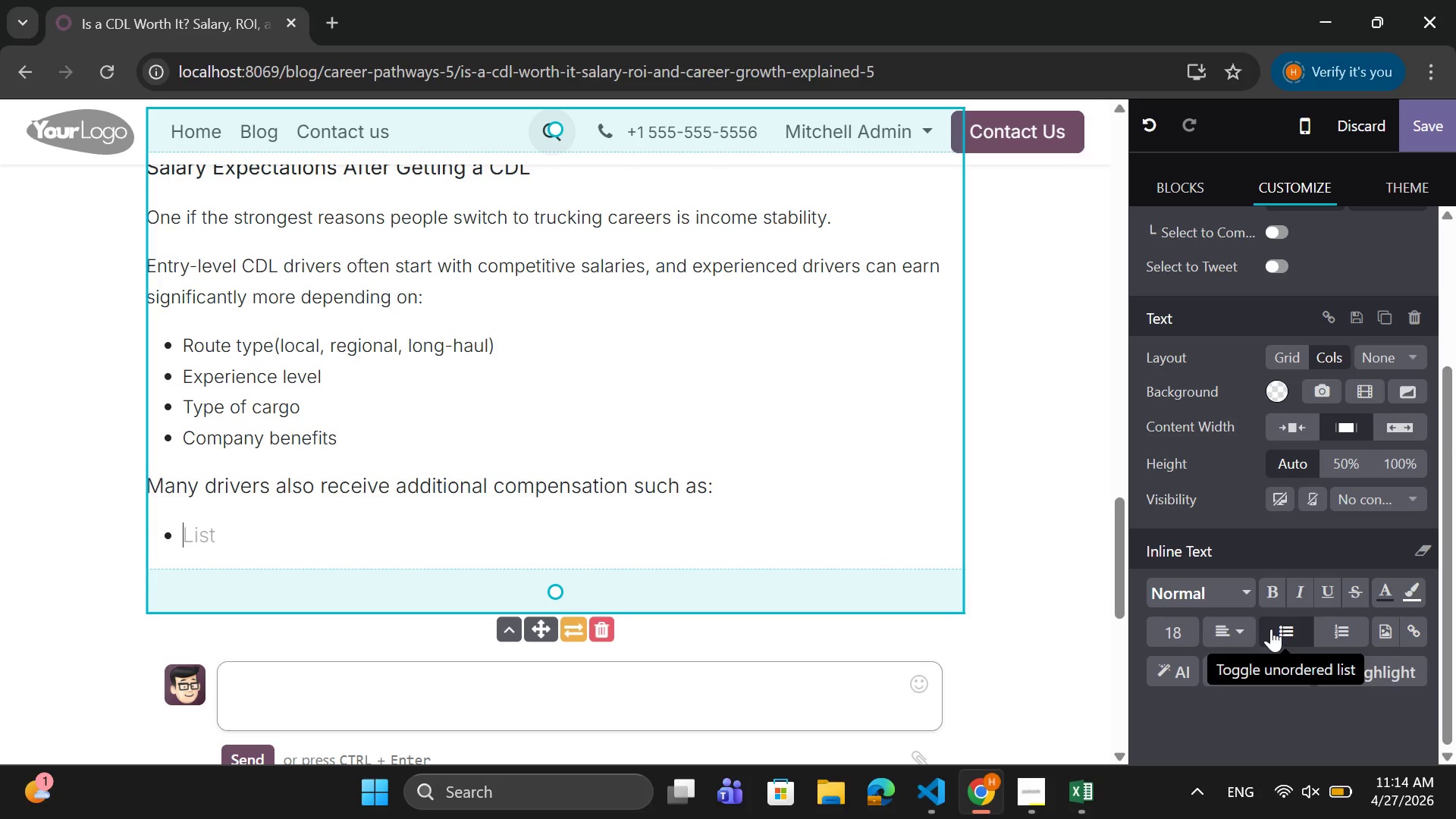 
type(Per-mile pay)
 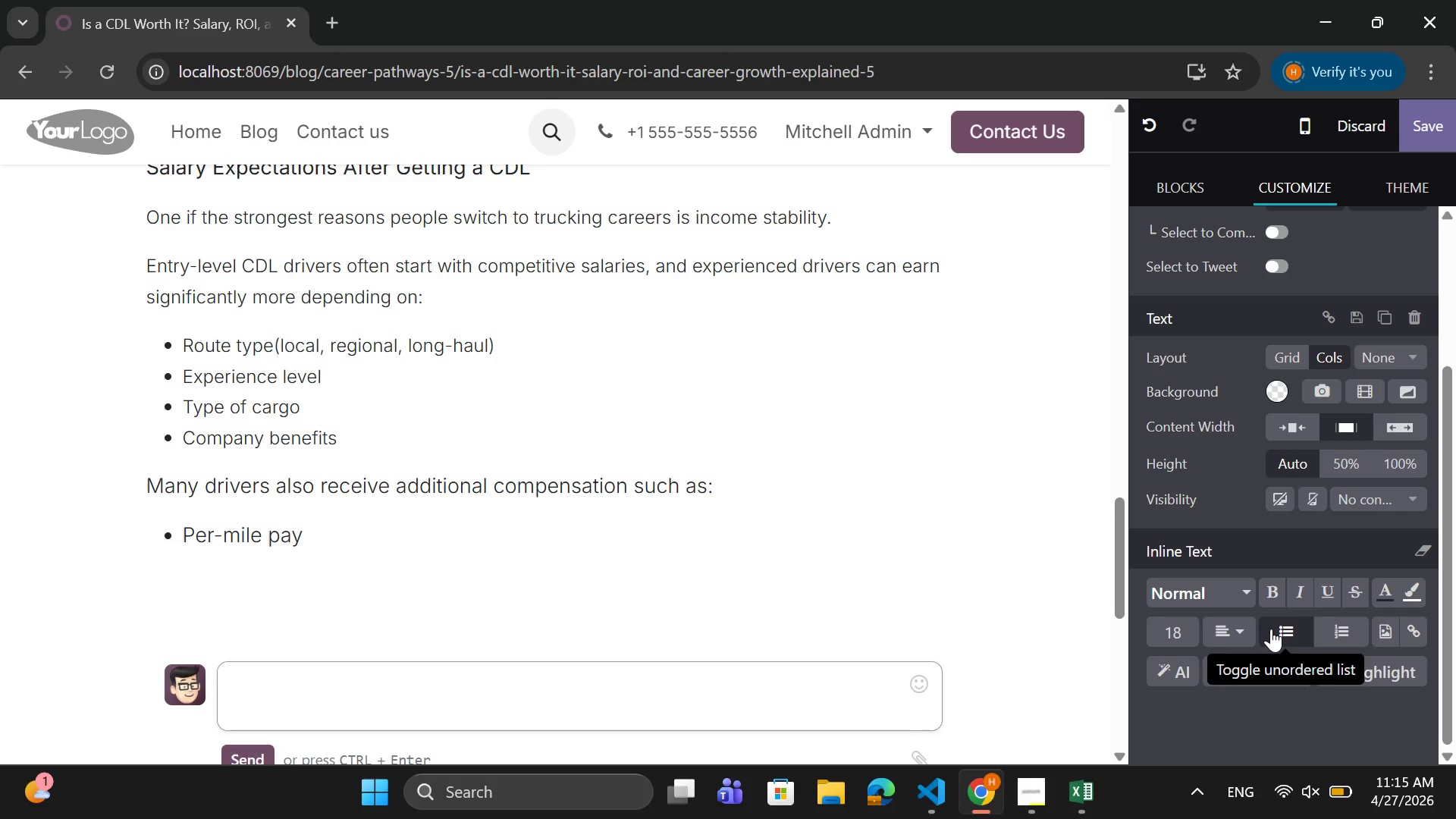 
key(Enter)
 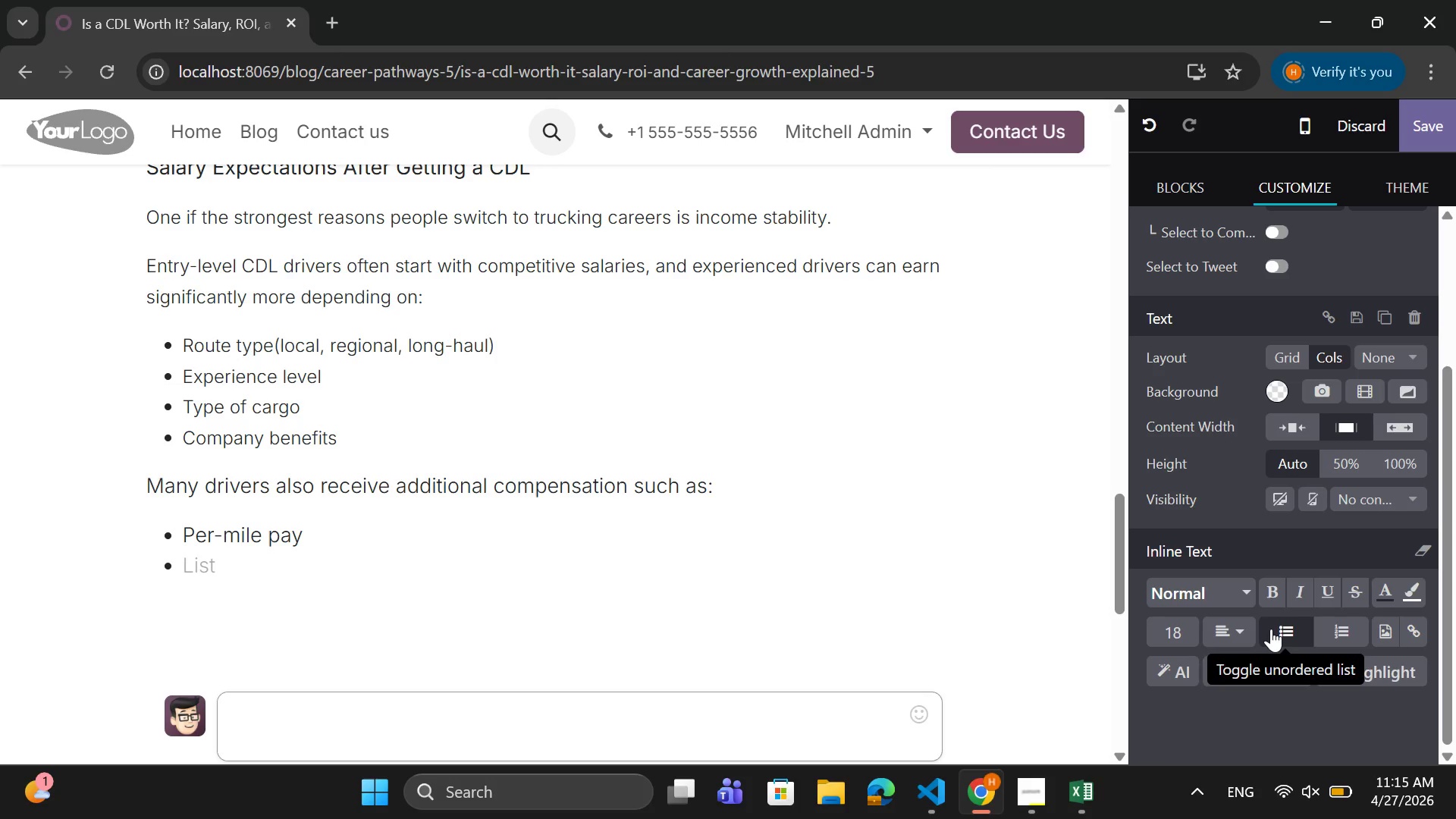 
wait(5.14)
 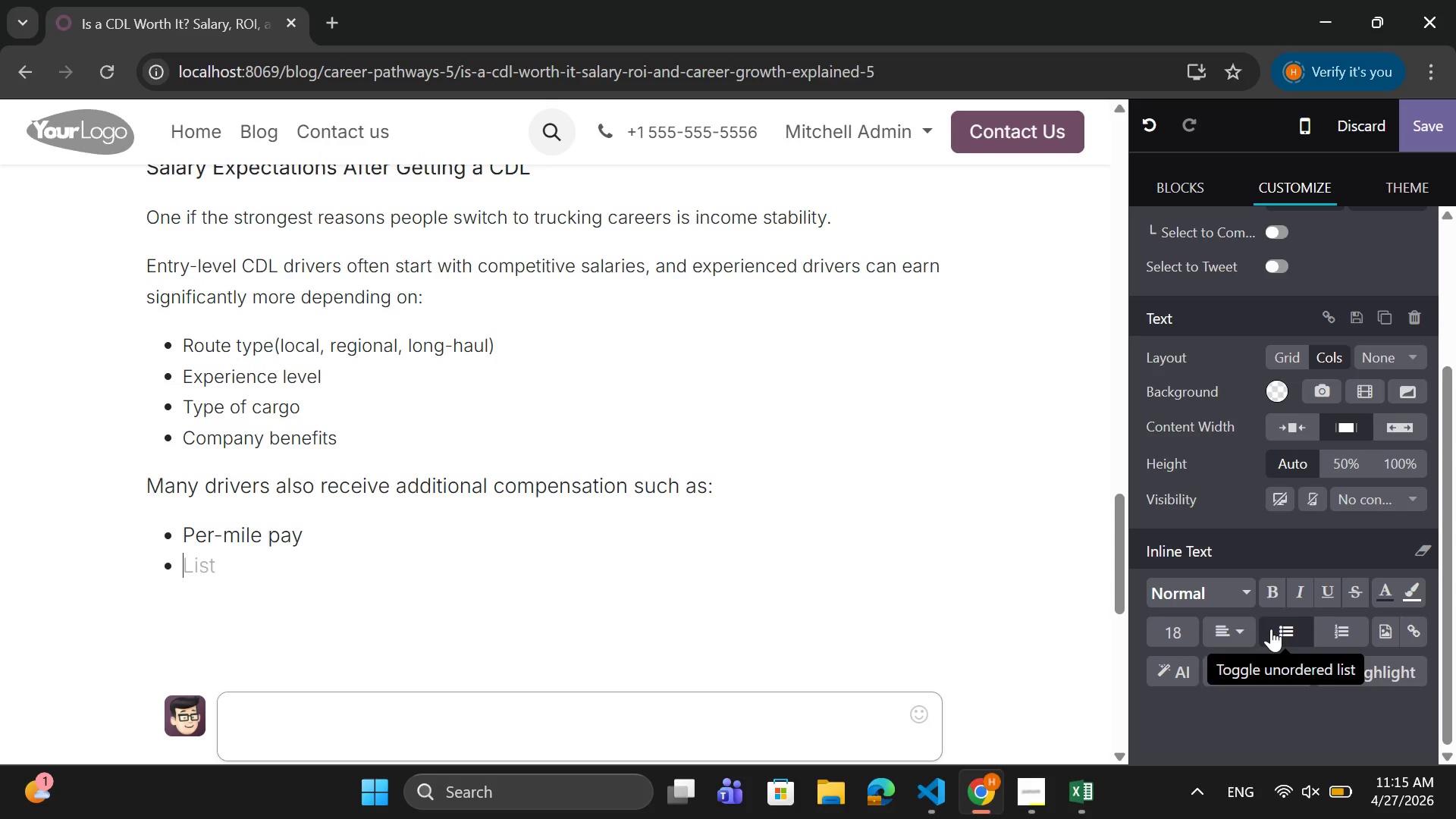 
type(bonuss)
key(Backspace)
type(es )
key(Backspace)
 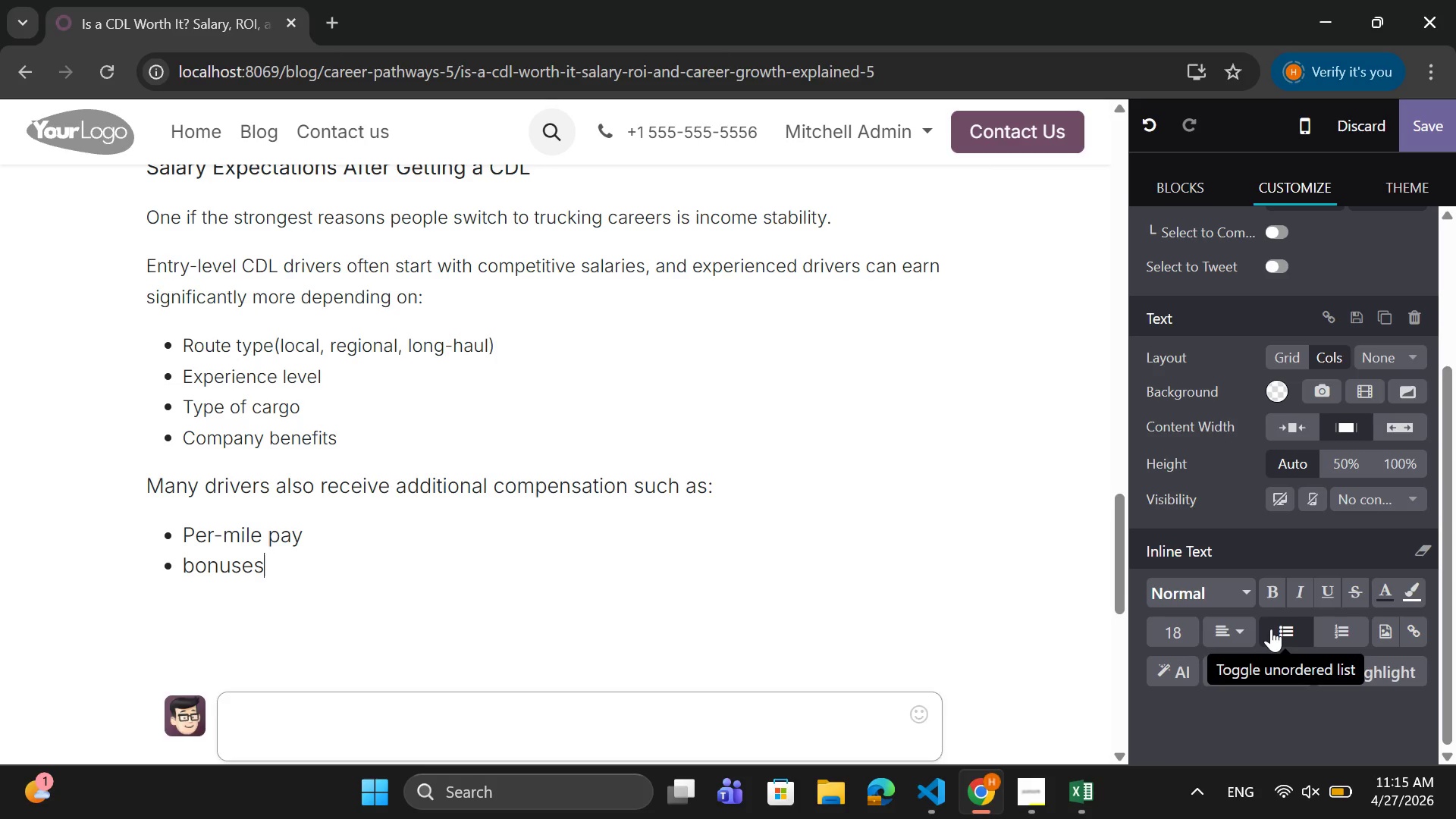 
key(Enter)
 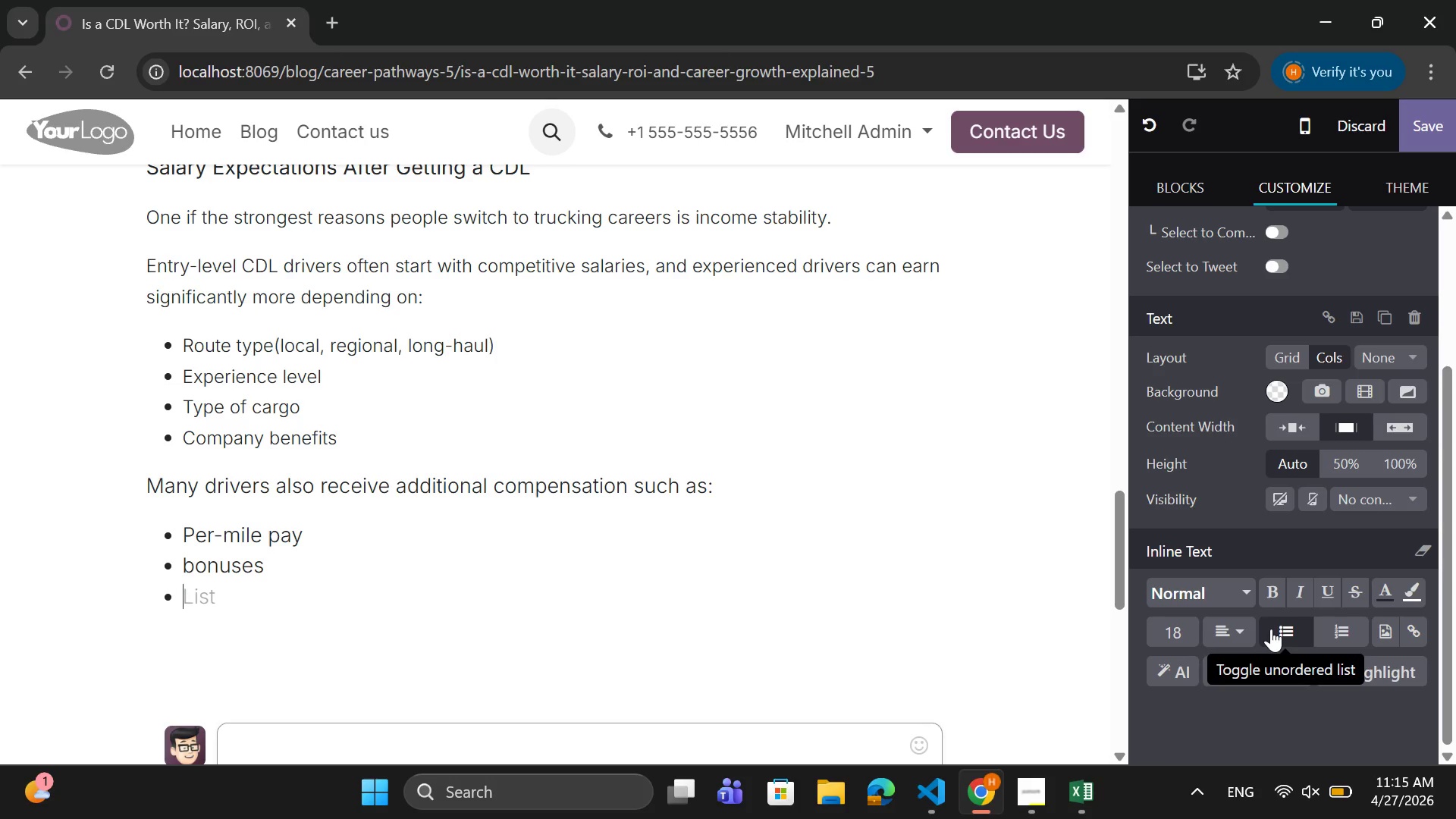 
type(Overtime incentives)
 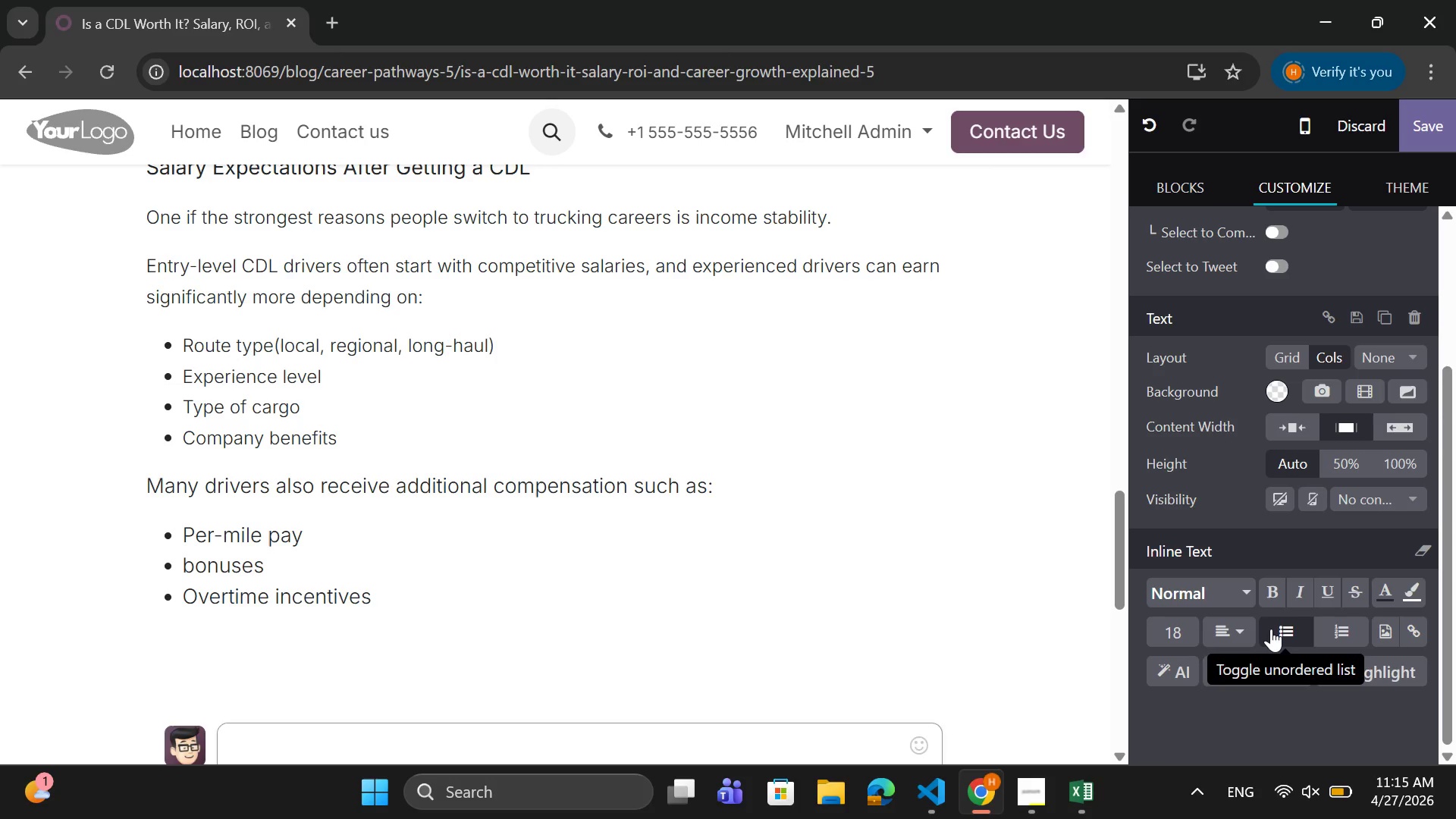 
key(Enter)
 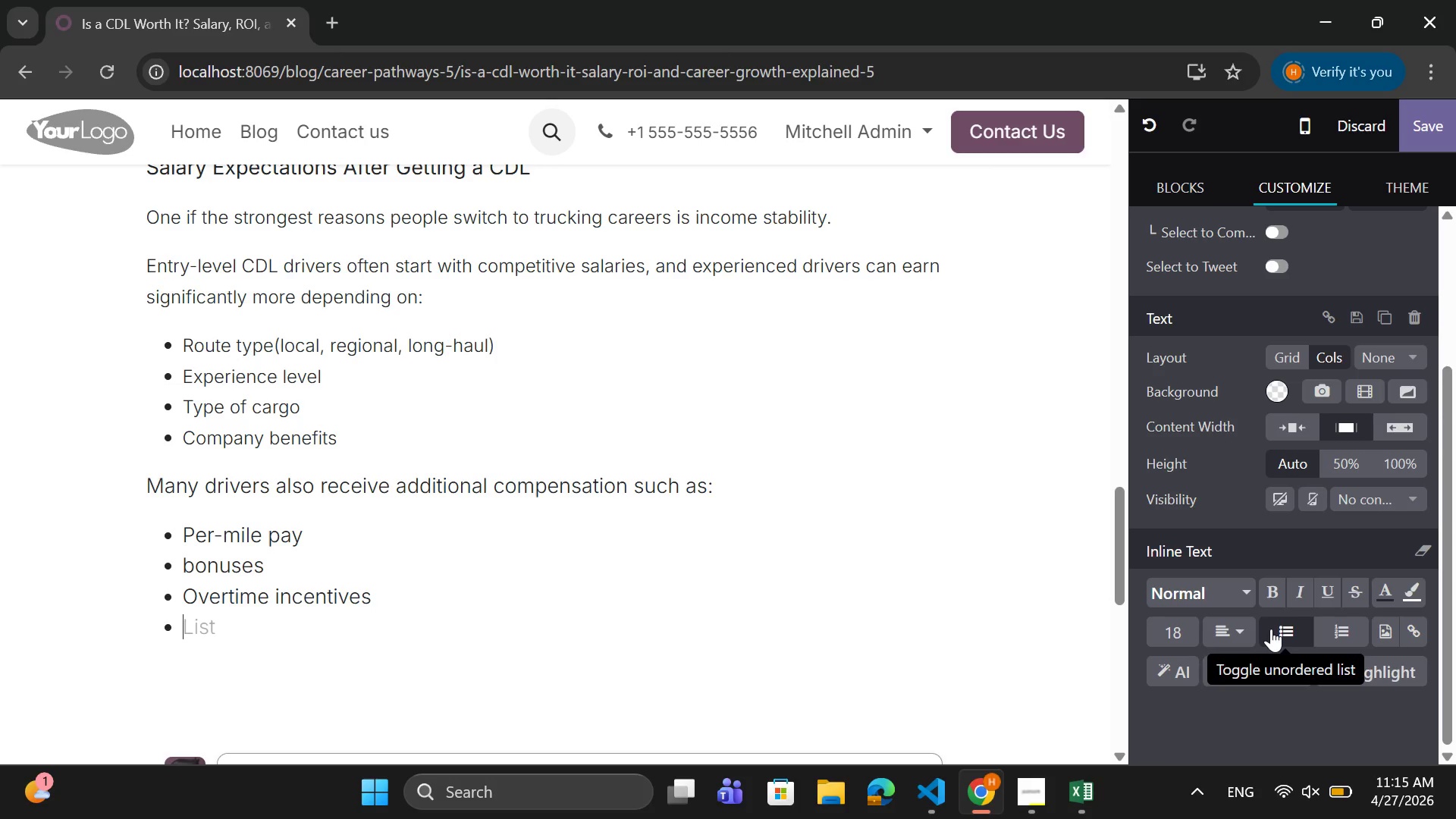 
type(Healt)
key(Backspace)
type(th and RETIREMENT )
key(Backspace)
key(Backspace)
key(Backspace)
key(Backspace)
key(Backspace)
key(Backspace)
key(Backspace)
key(Backspace)
key(Backspace)
key(Backspace)
key(Backspace)
type(R)
key(Backspace)
type(retirement benefits)
 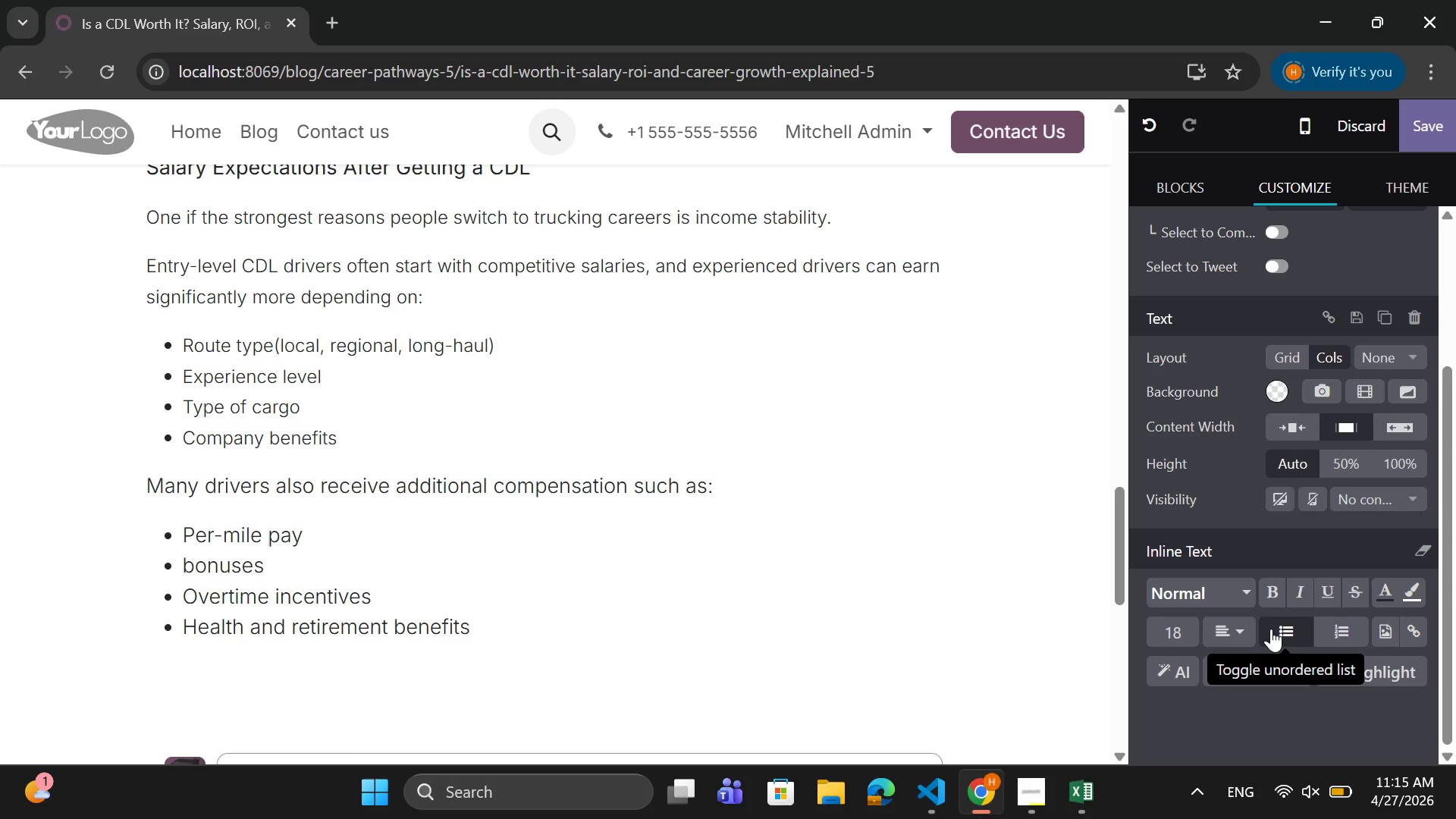 
key(Enter)
 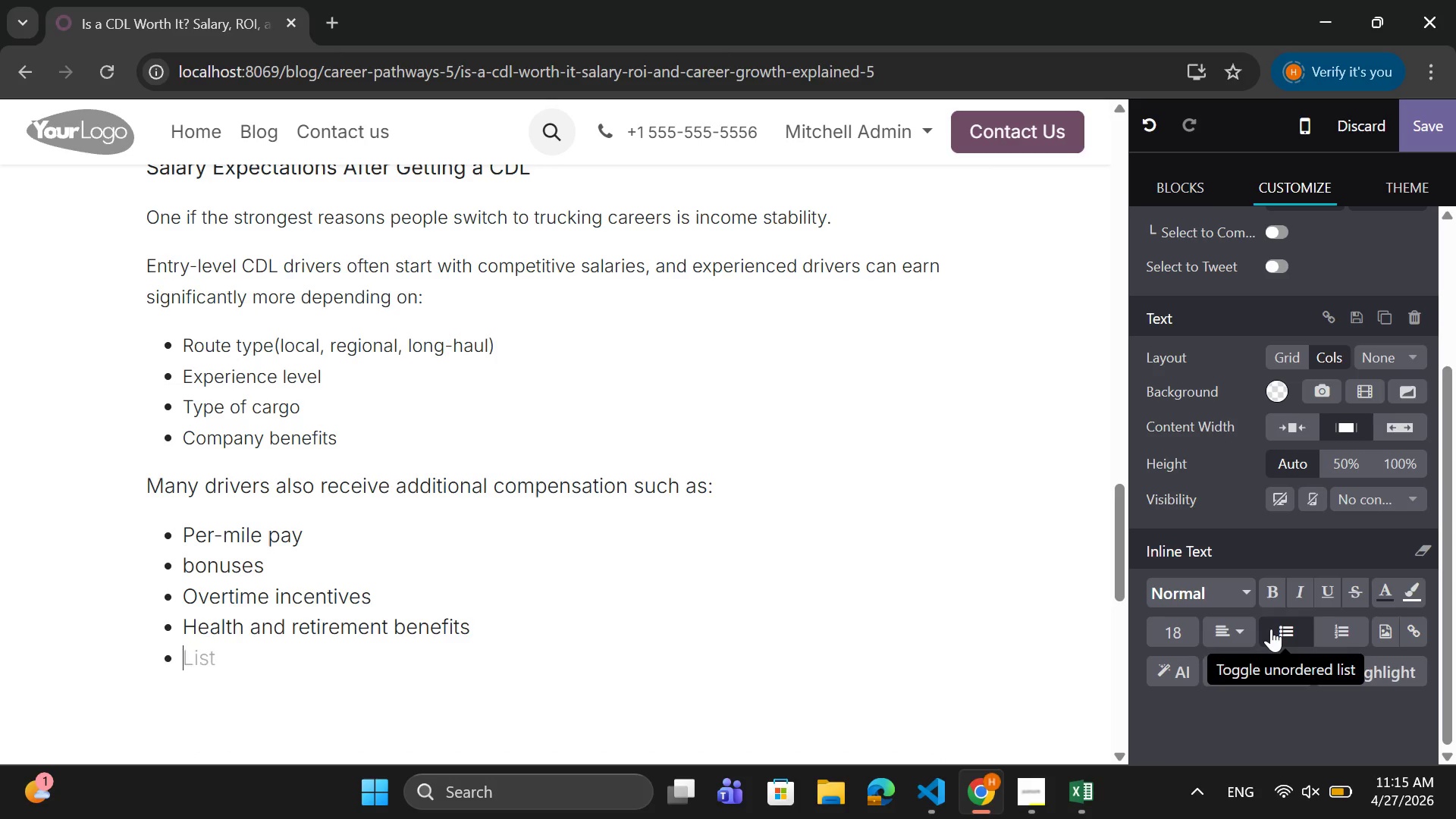 
key(Backspace)
type(Overtime )
key(Backspace)
type(, )
 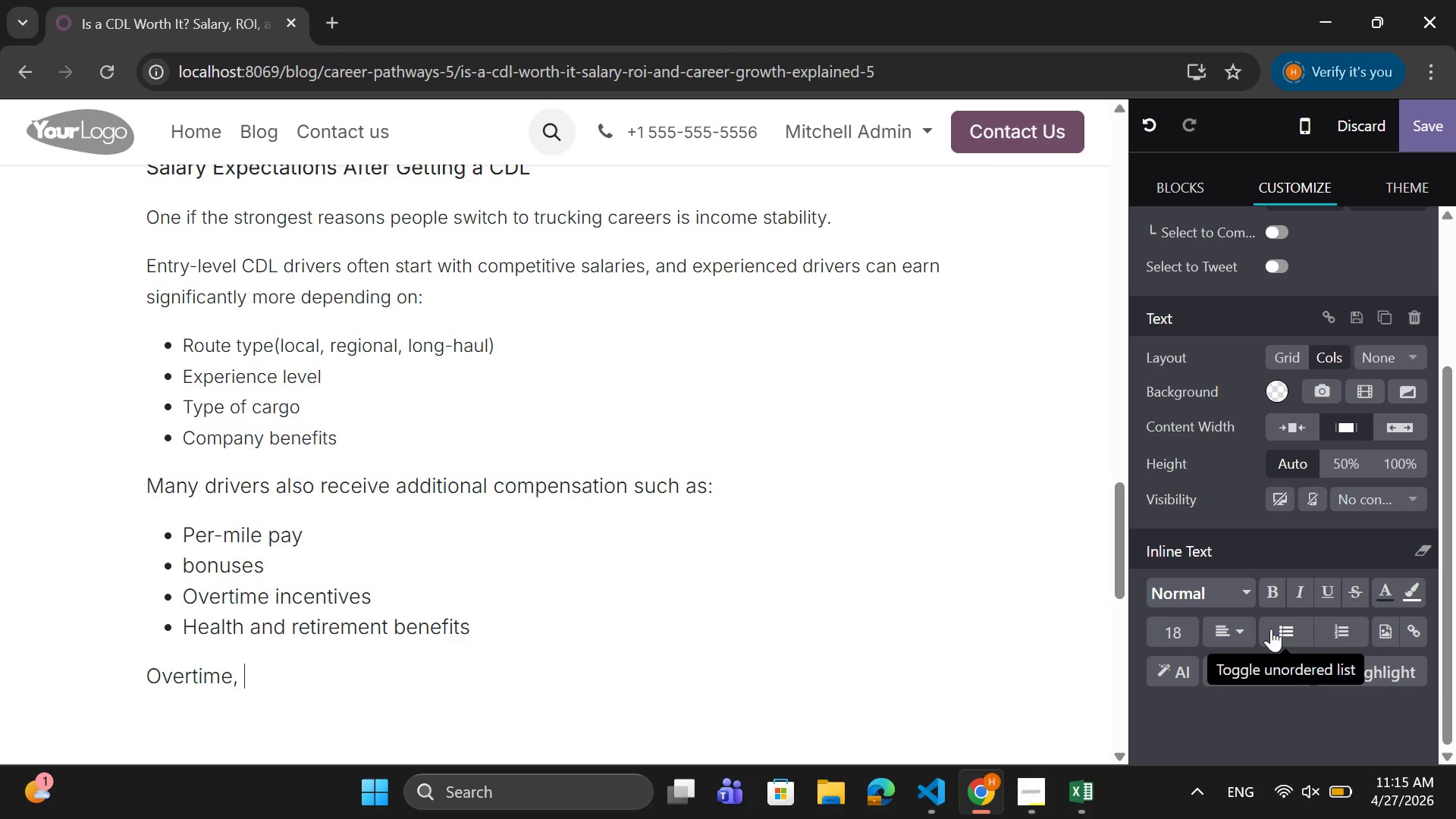 
key(ArrowLeft)
 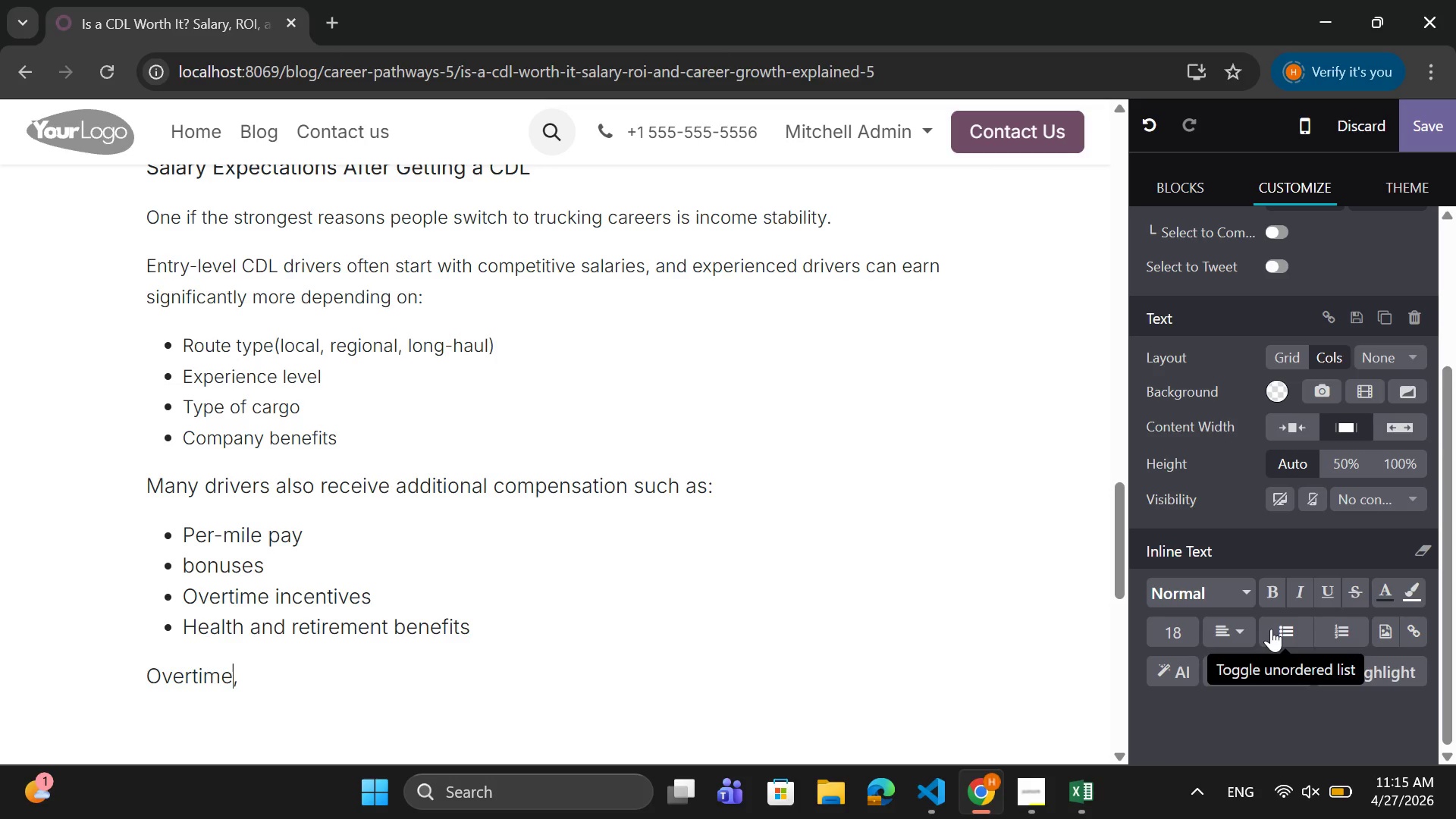 
key(ArrowLeft)
 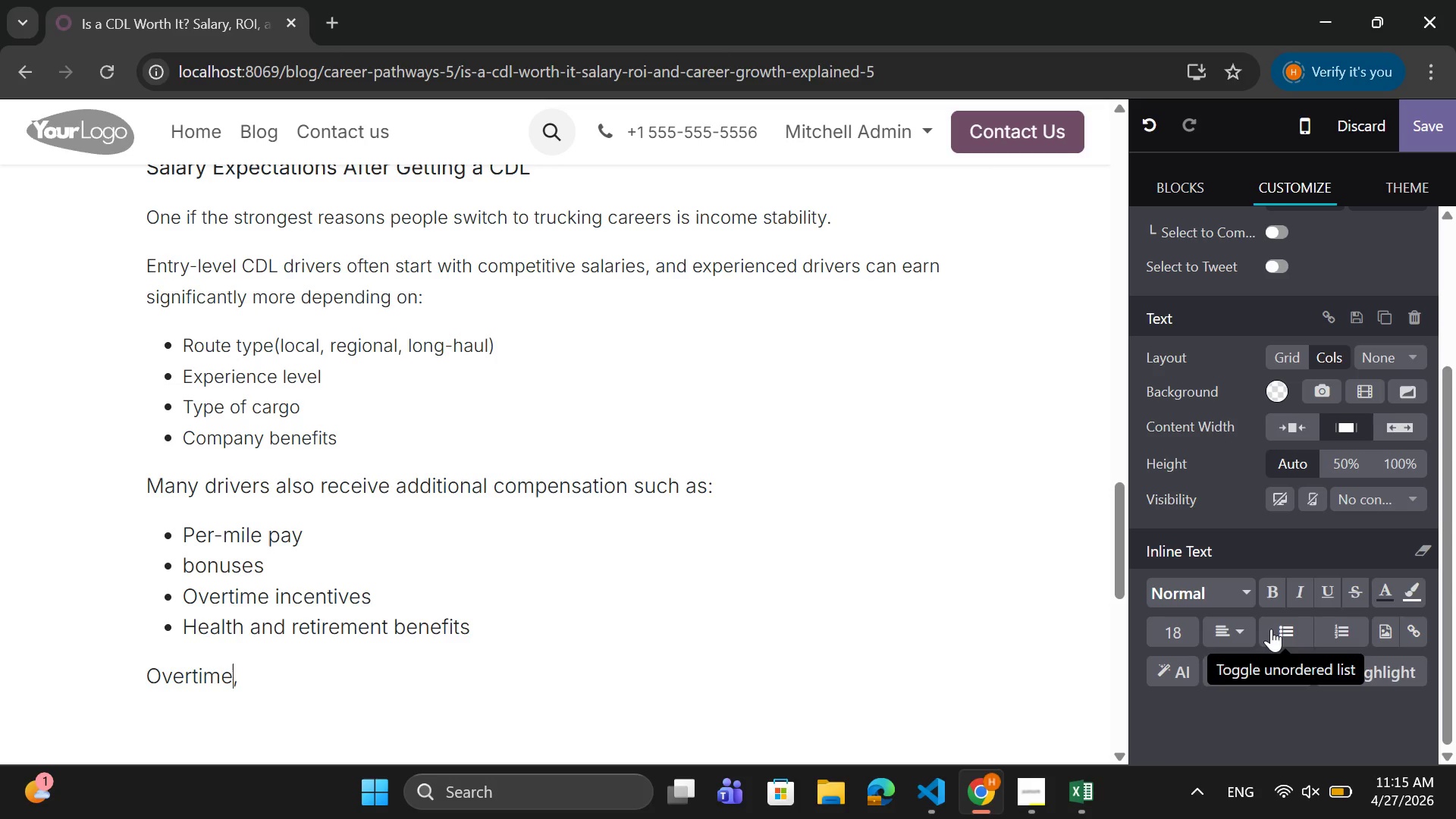 
key(ArrowLeft)
 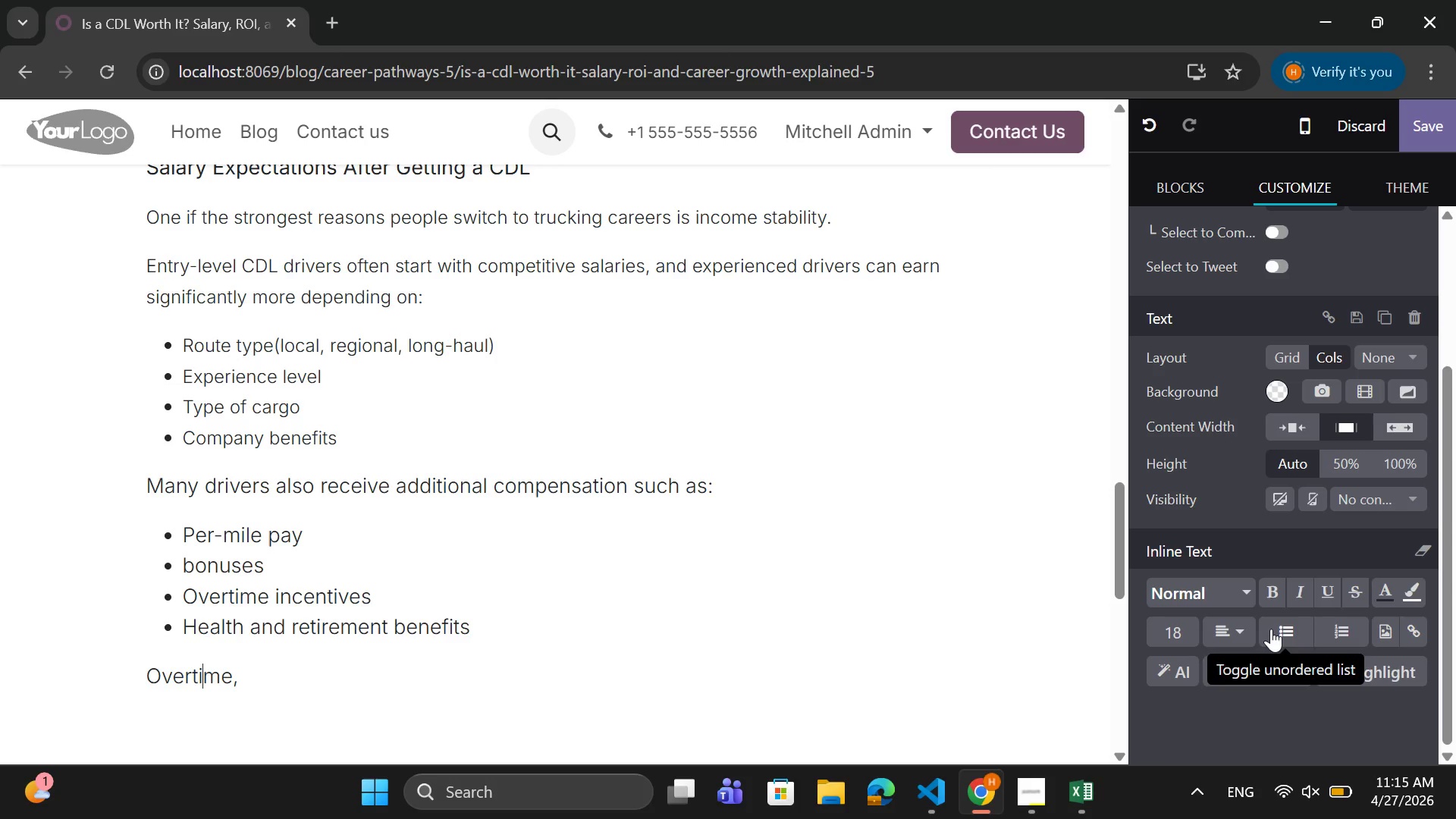 
key(ArrowLeft)
 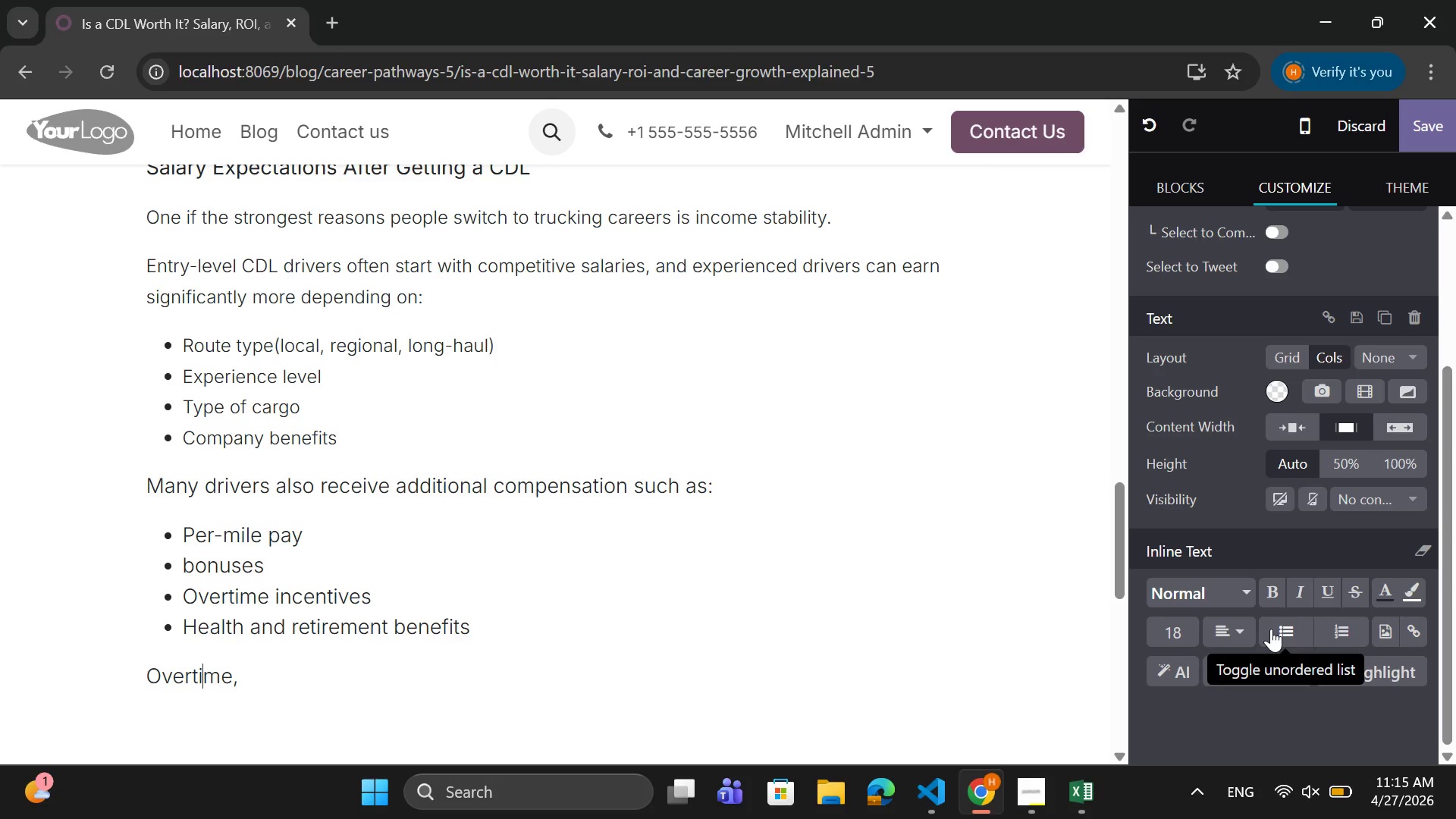 
key(ArrowLeft)
 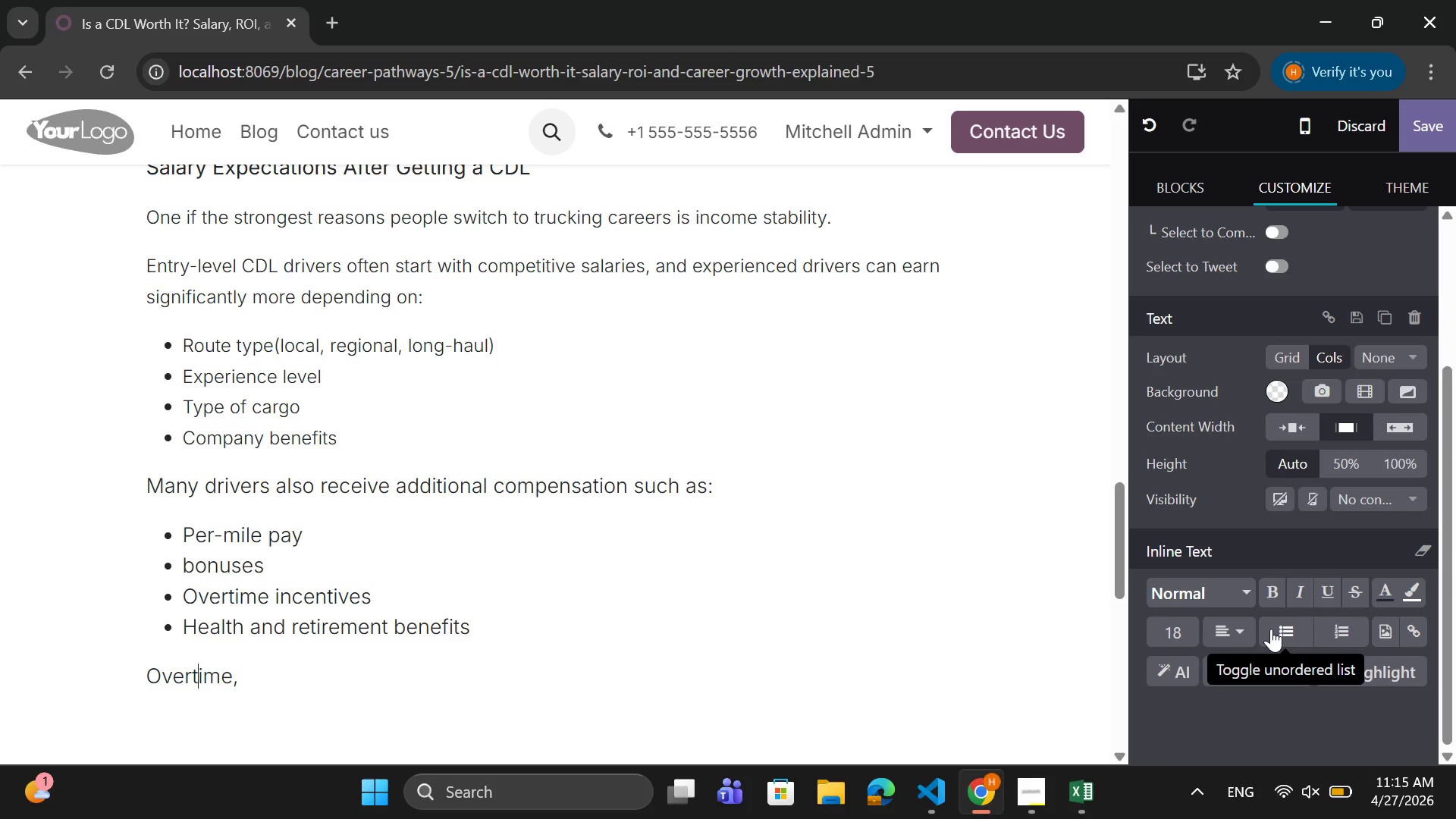 
key(ArrowLeft)
 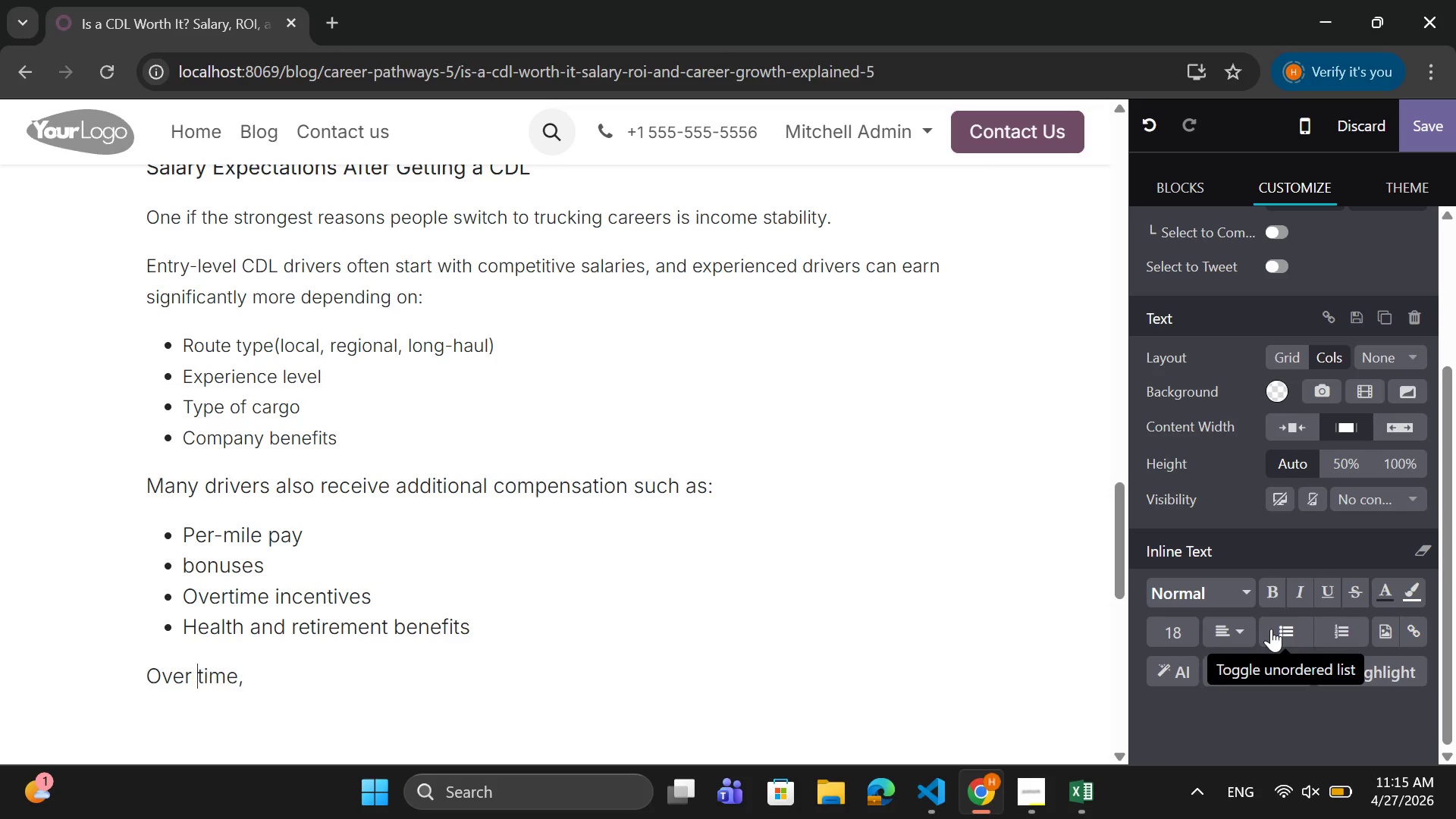 
key(Space)
 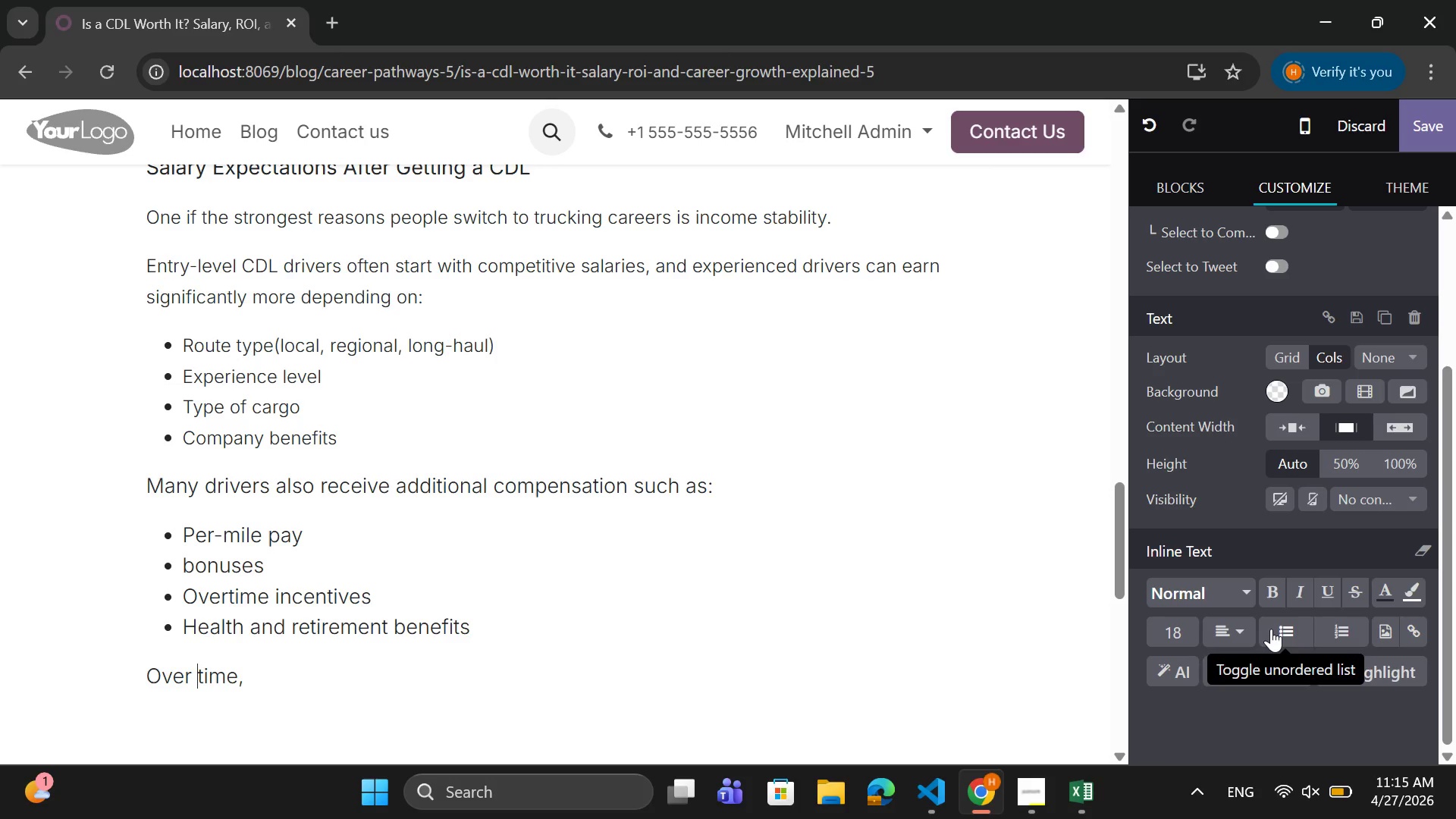 
key(ArrowRight)
 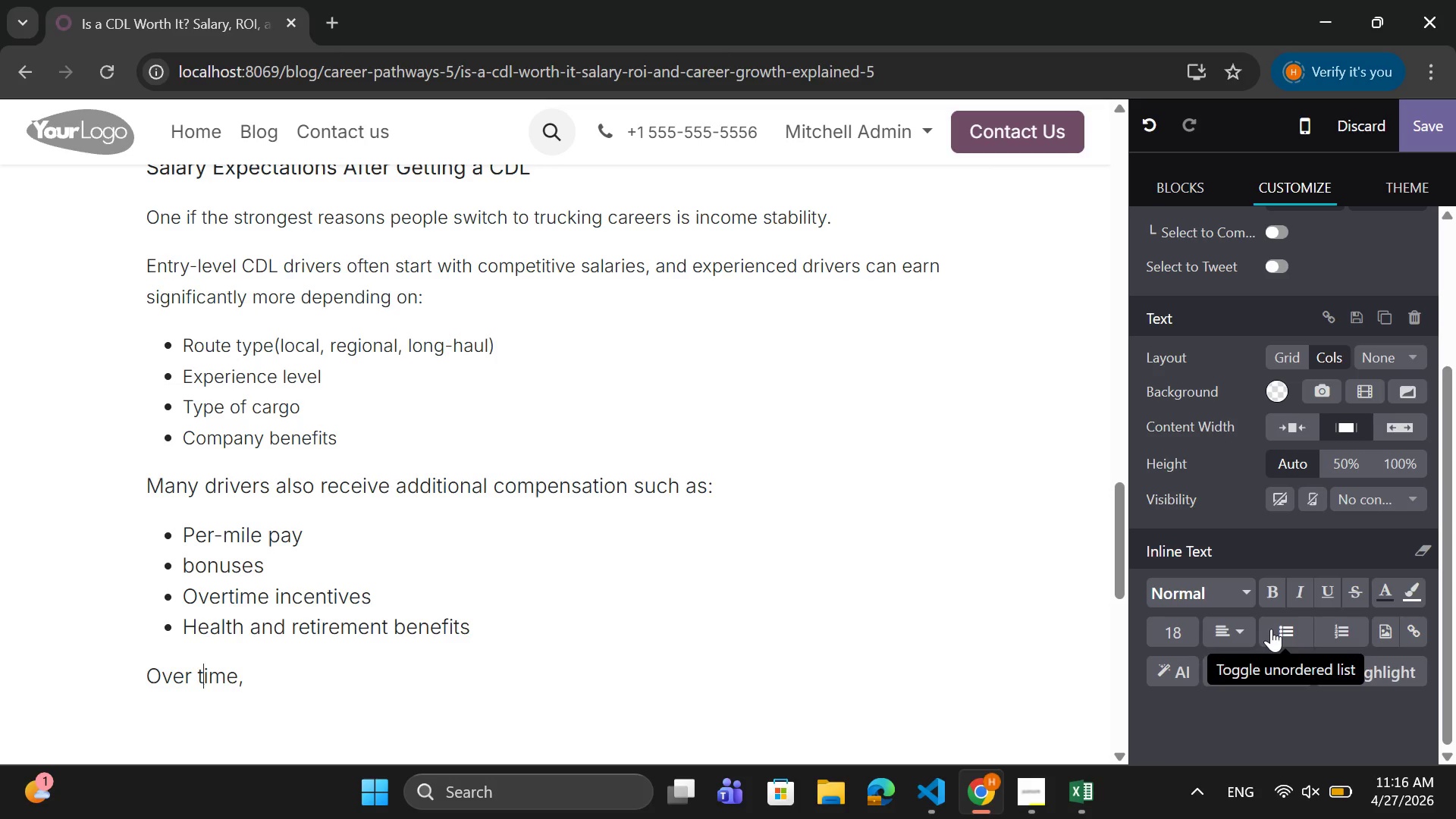 
key(ArrowRight)
 